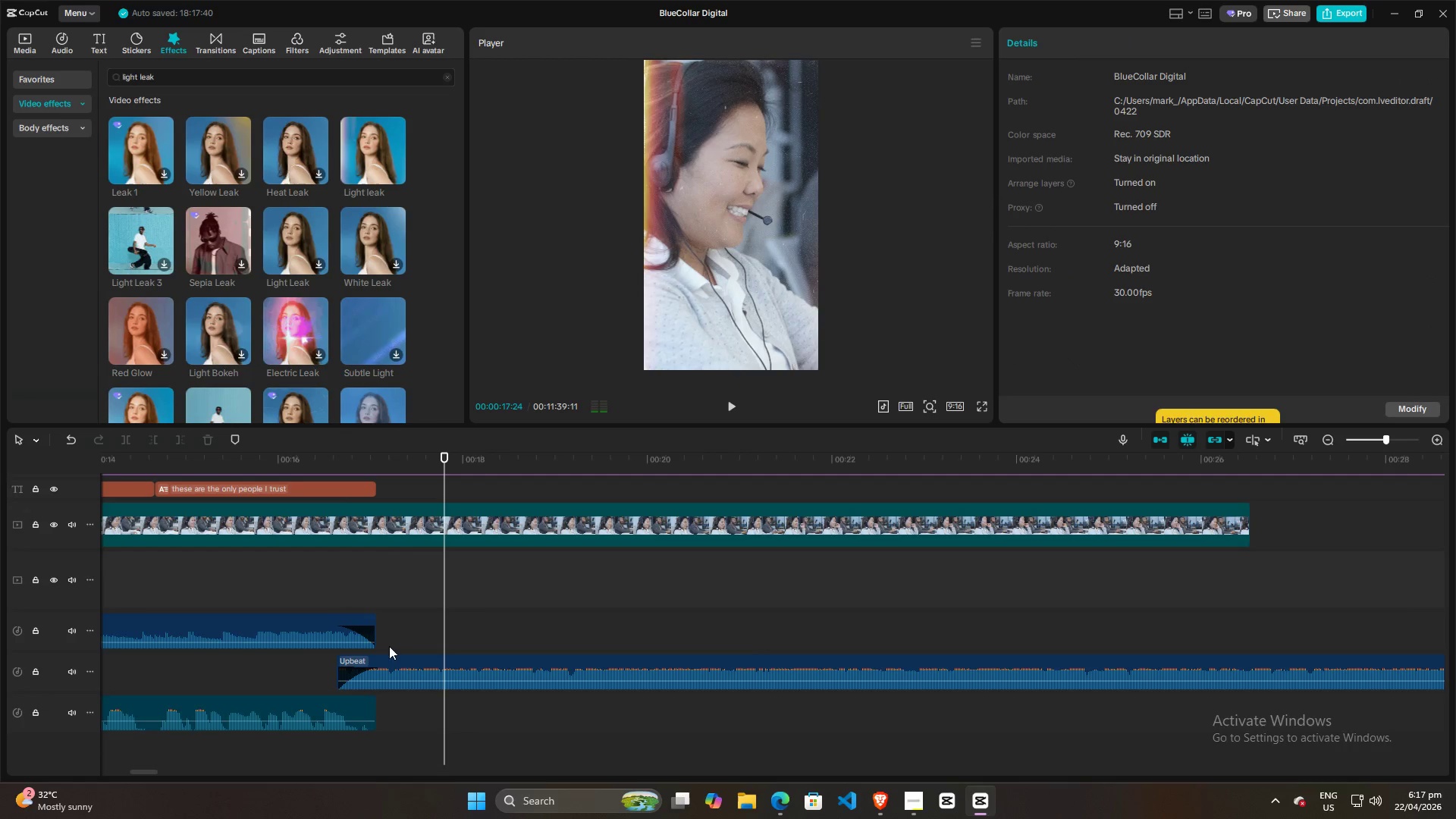 
left_click([348, 592])
 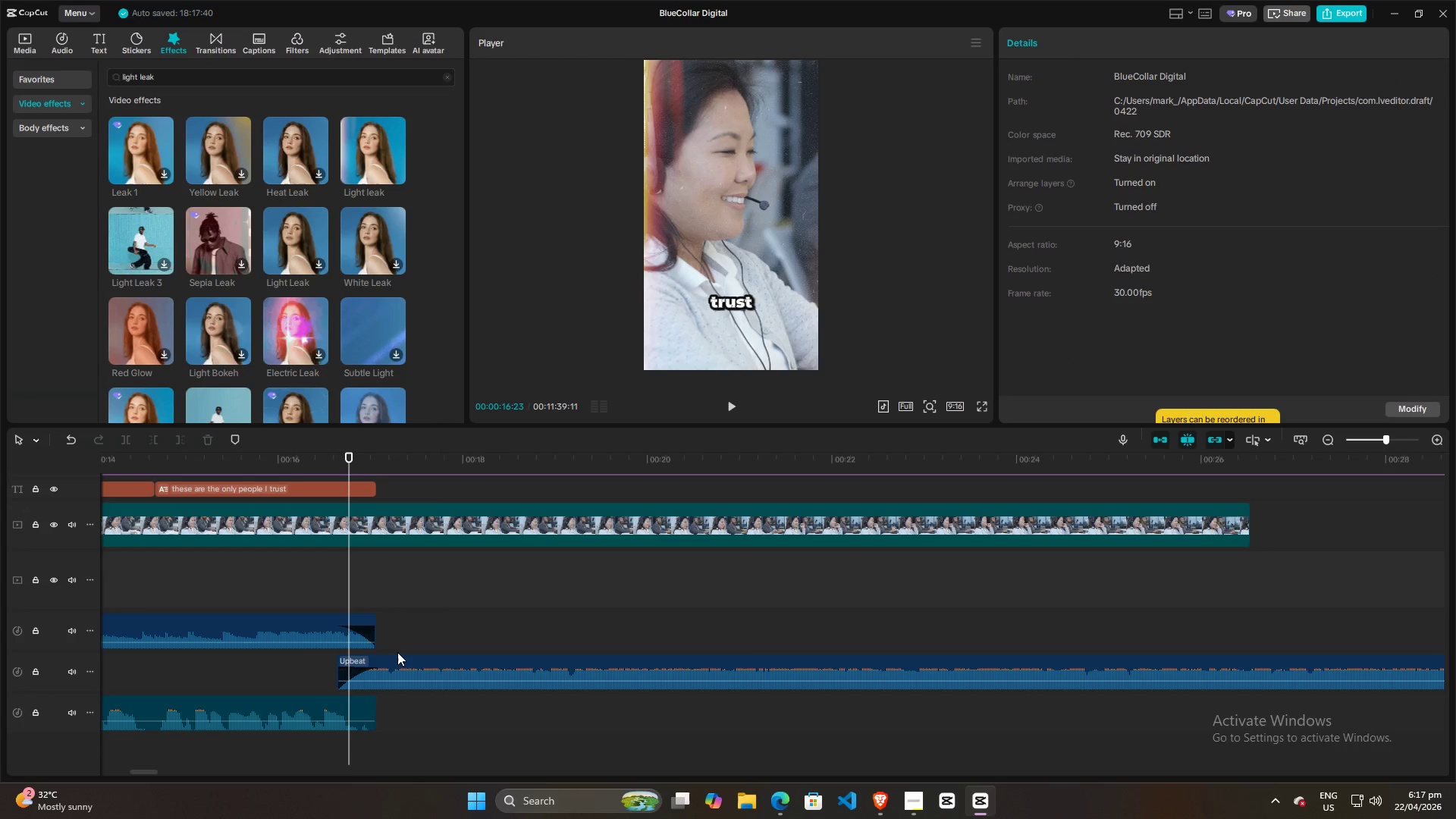 
left_click_drag(start_coordinate=[400, 658], to_coordinate=[418, 658])
 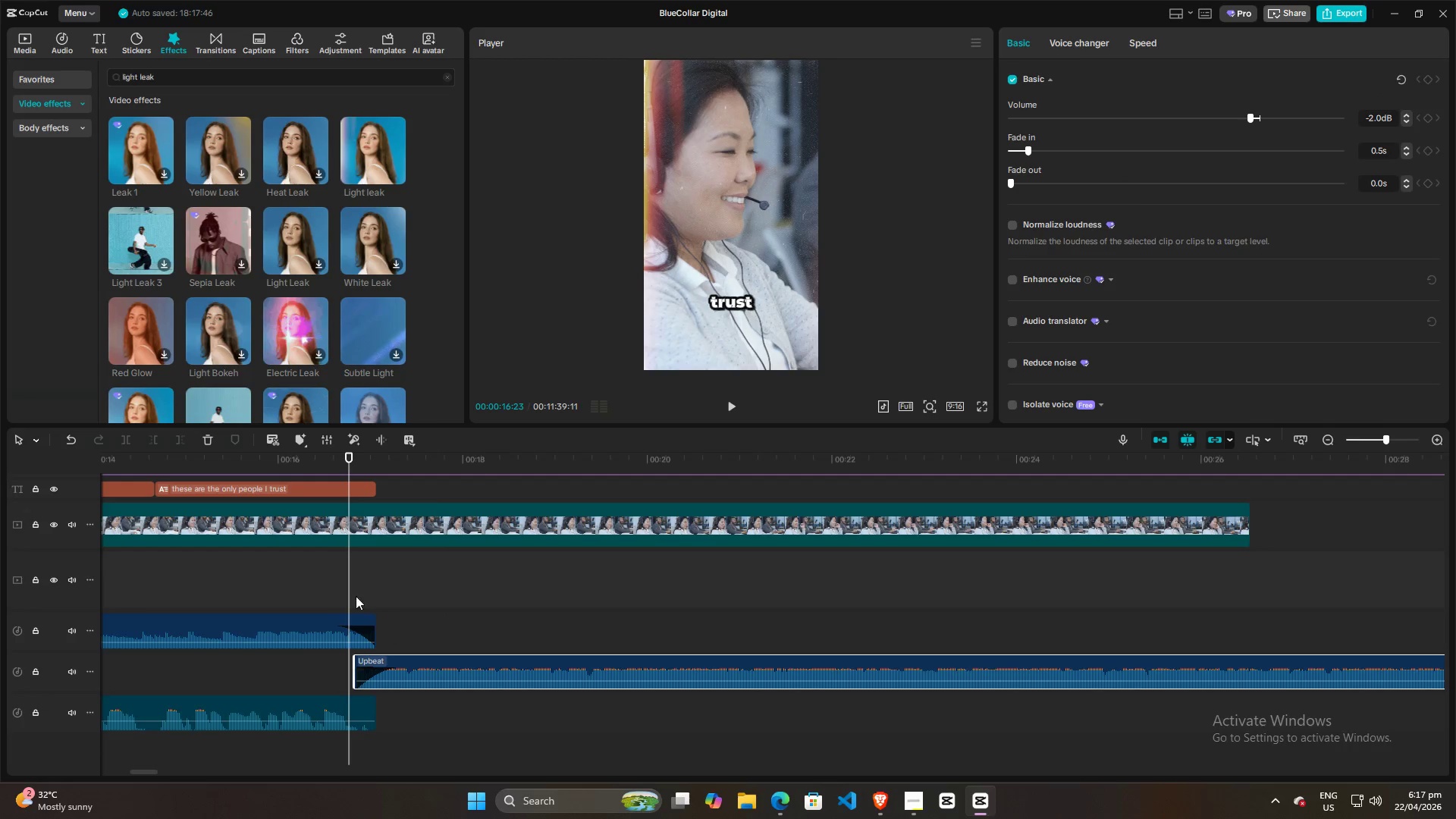 
left_click([331, 579])
 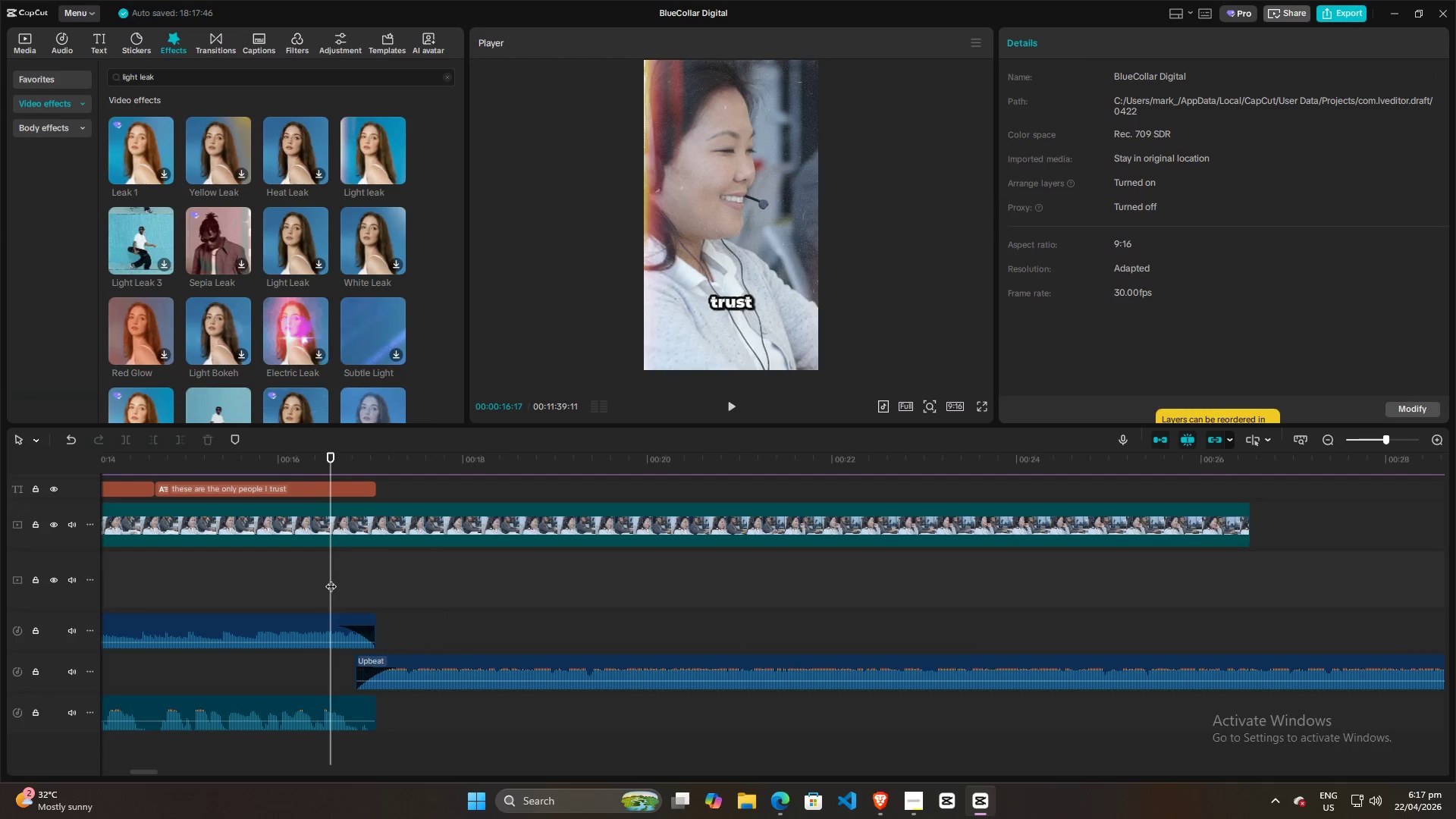 
key(Space)
 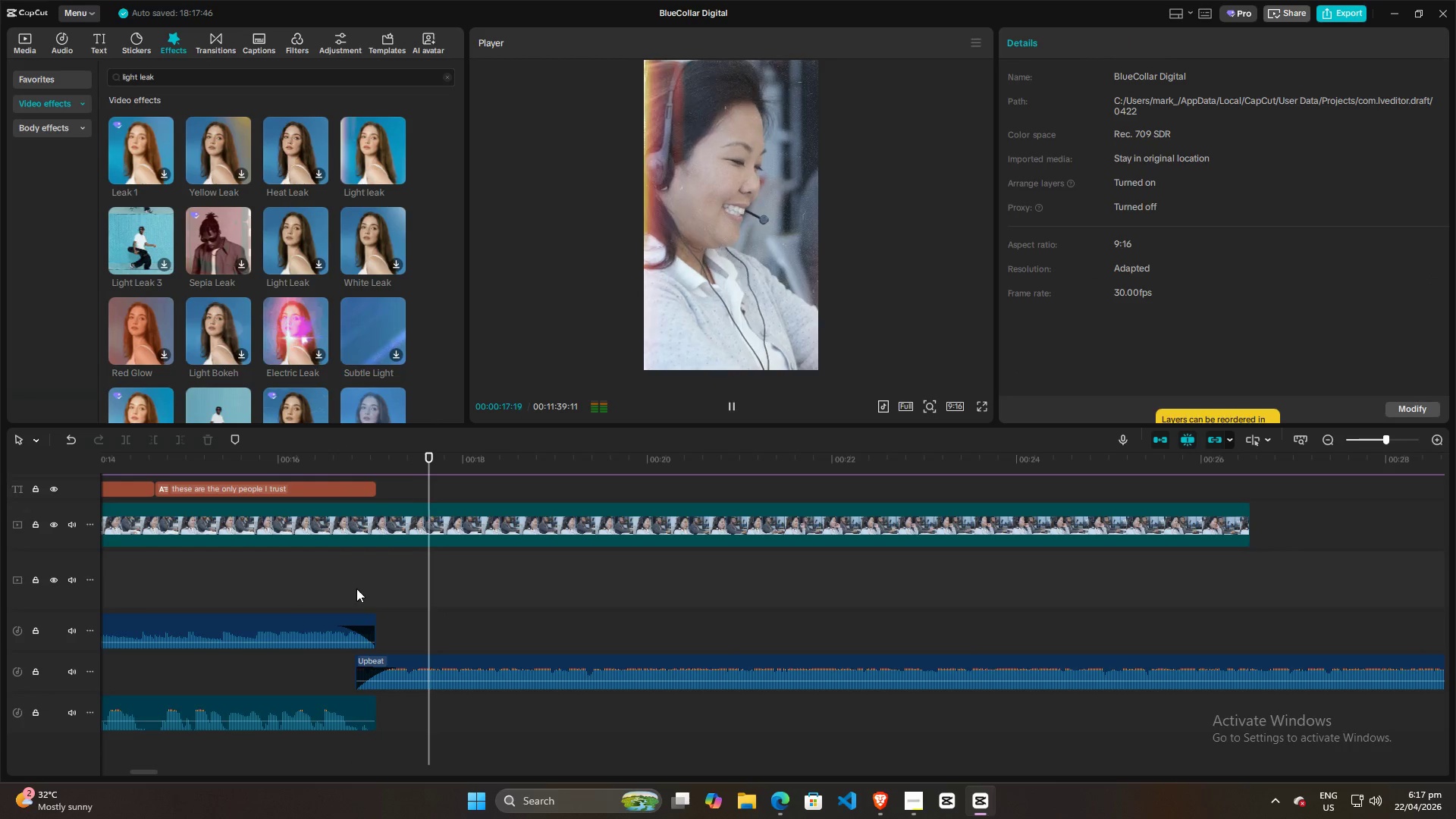 
key(Space)
 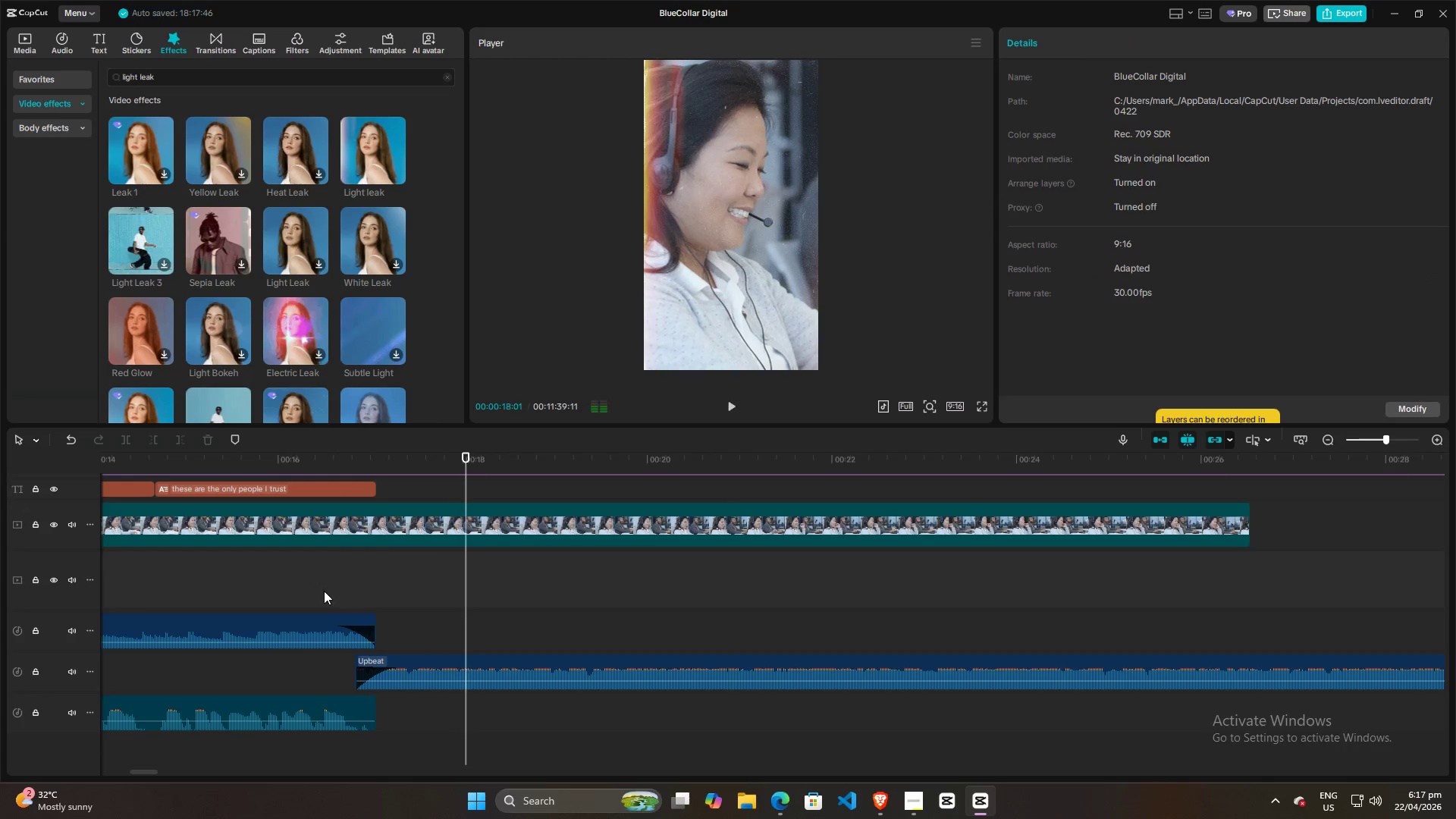 
left_click([324, 591])
 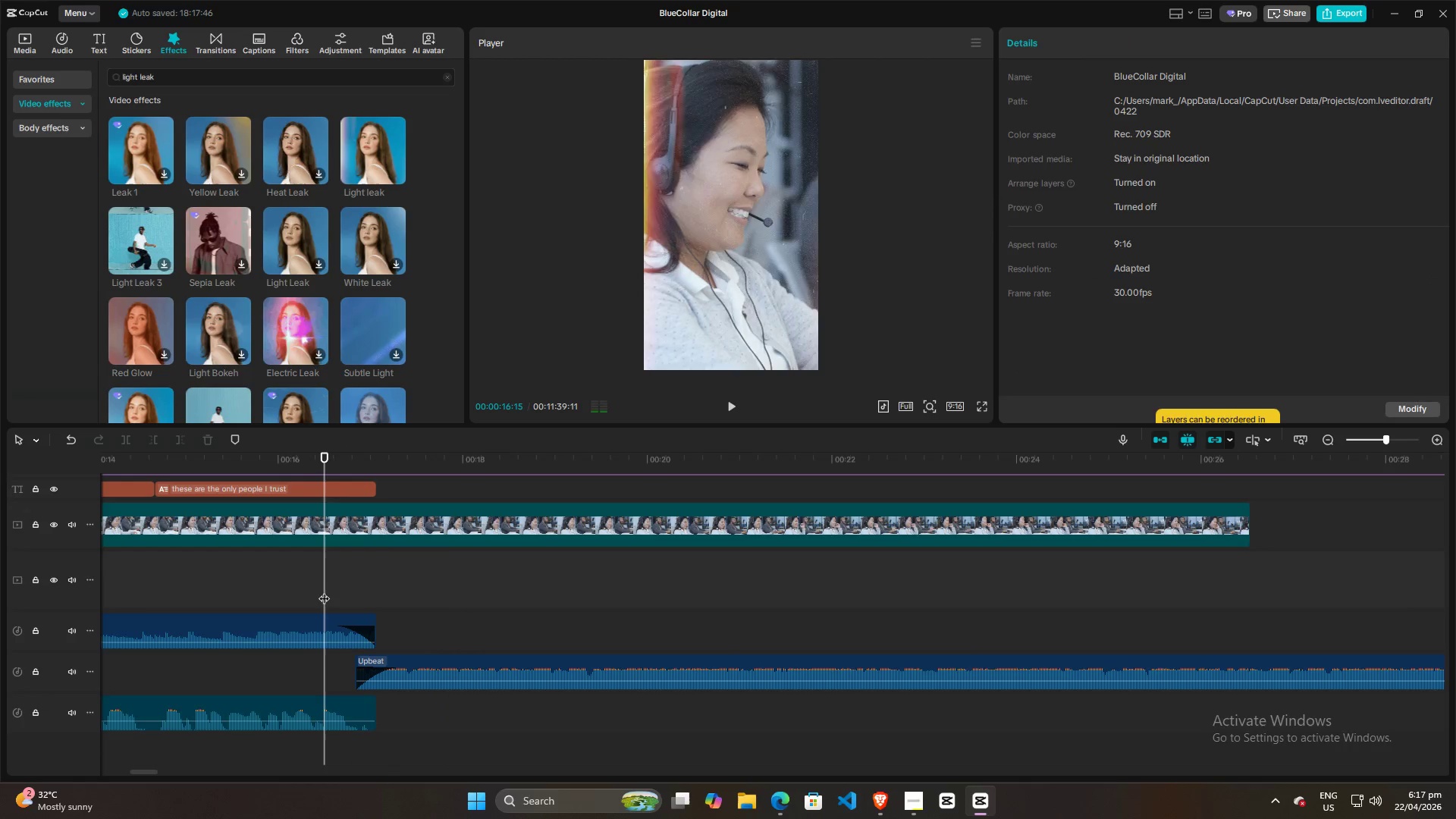 
key(Space)
 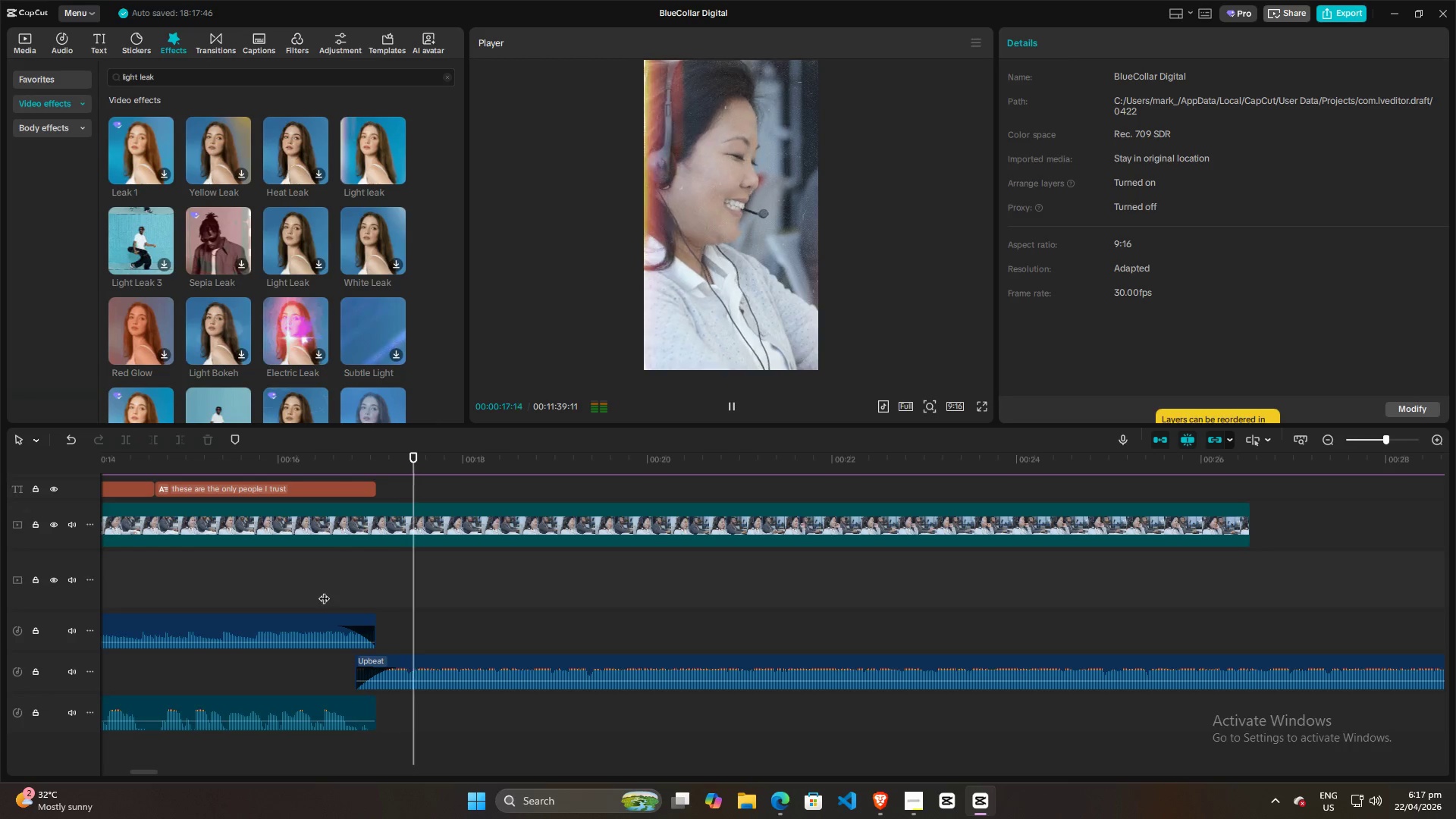 
key(Space)
 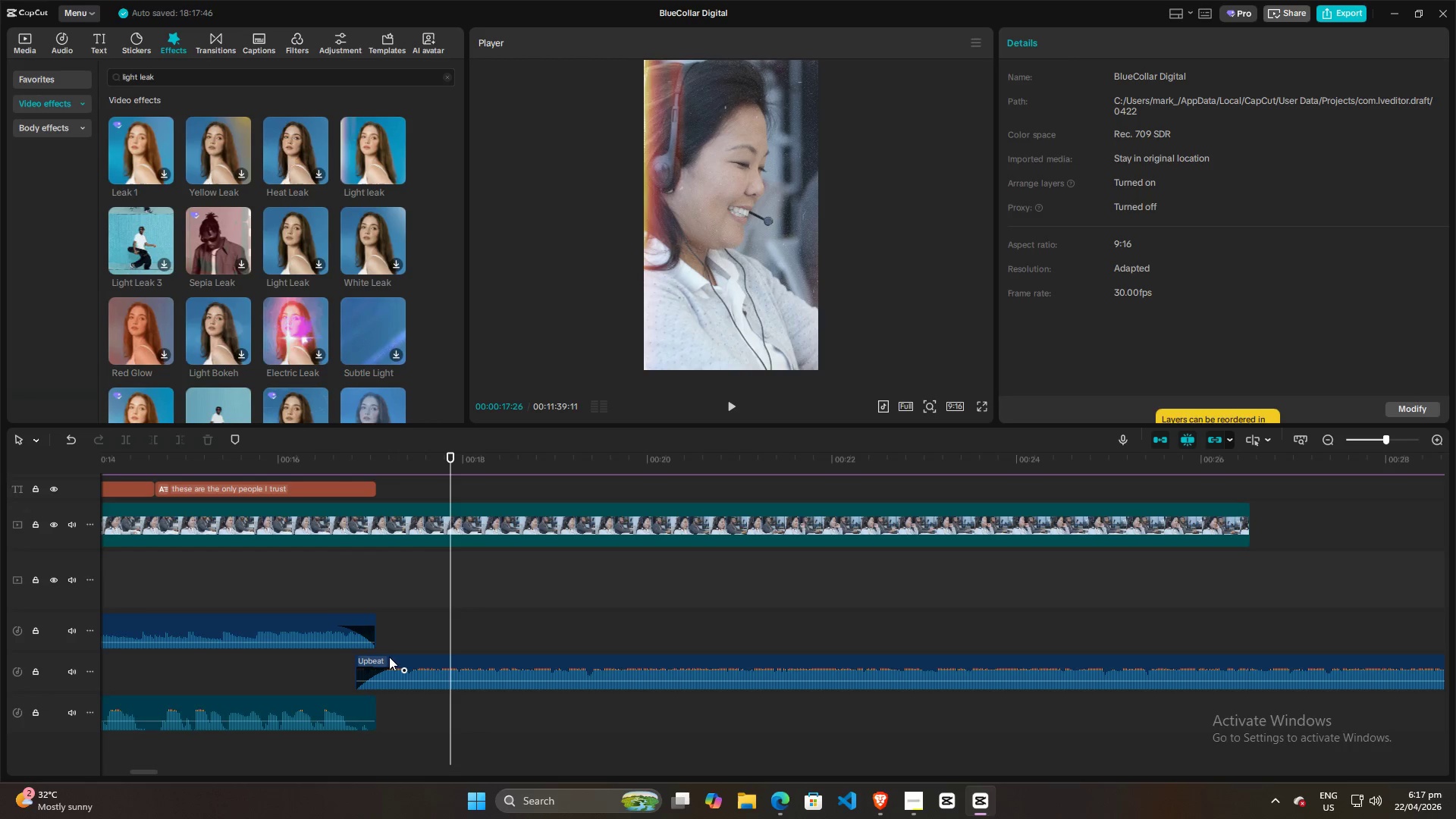 
left_click_drag(start_coordinate=[396, 659], to_coordinate=[371, 660])
 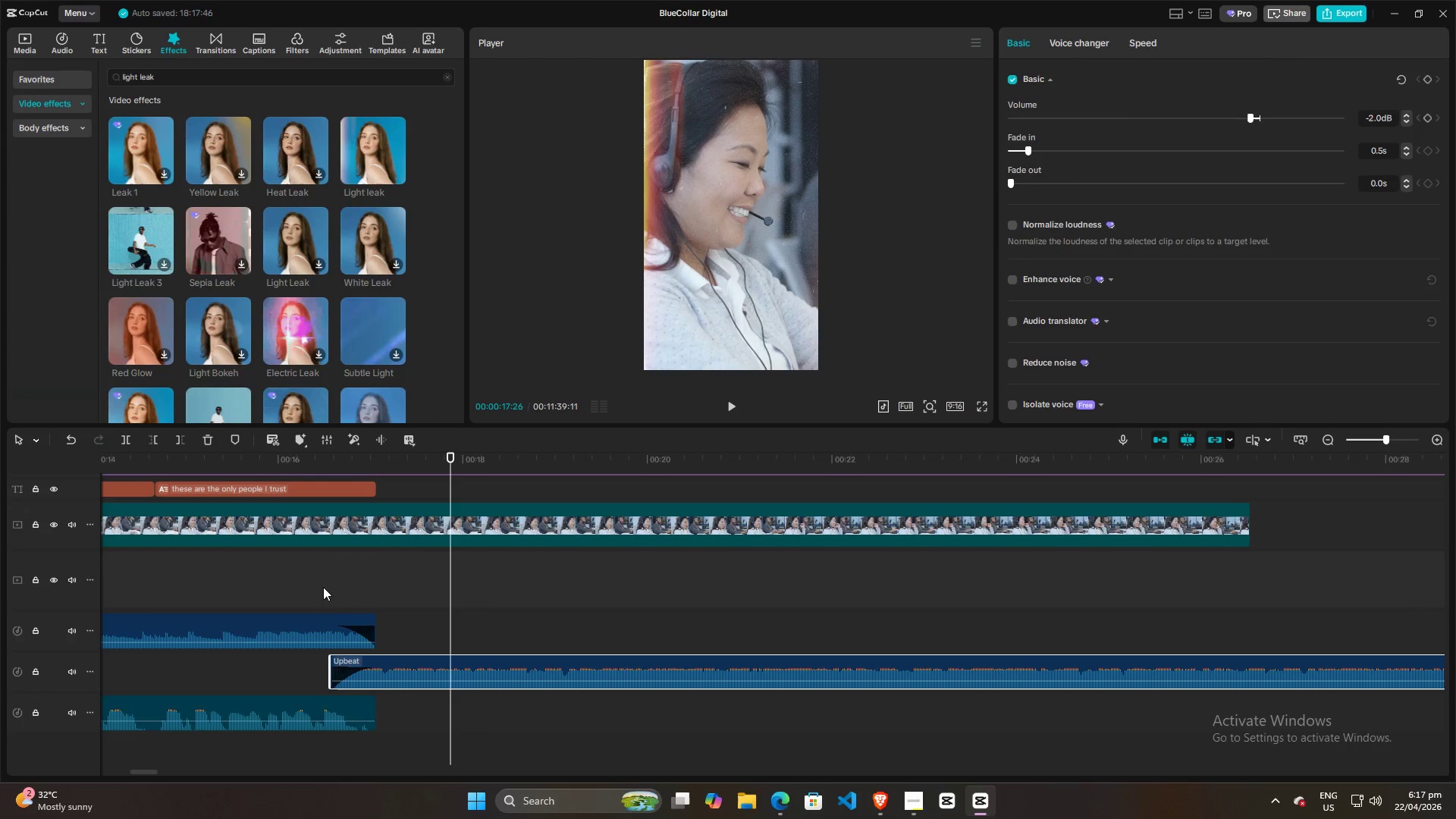 
left_click([322, 585])
 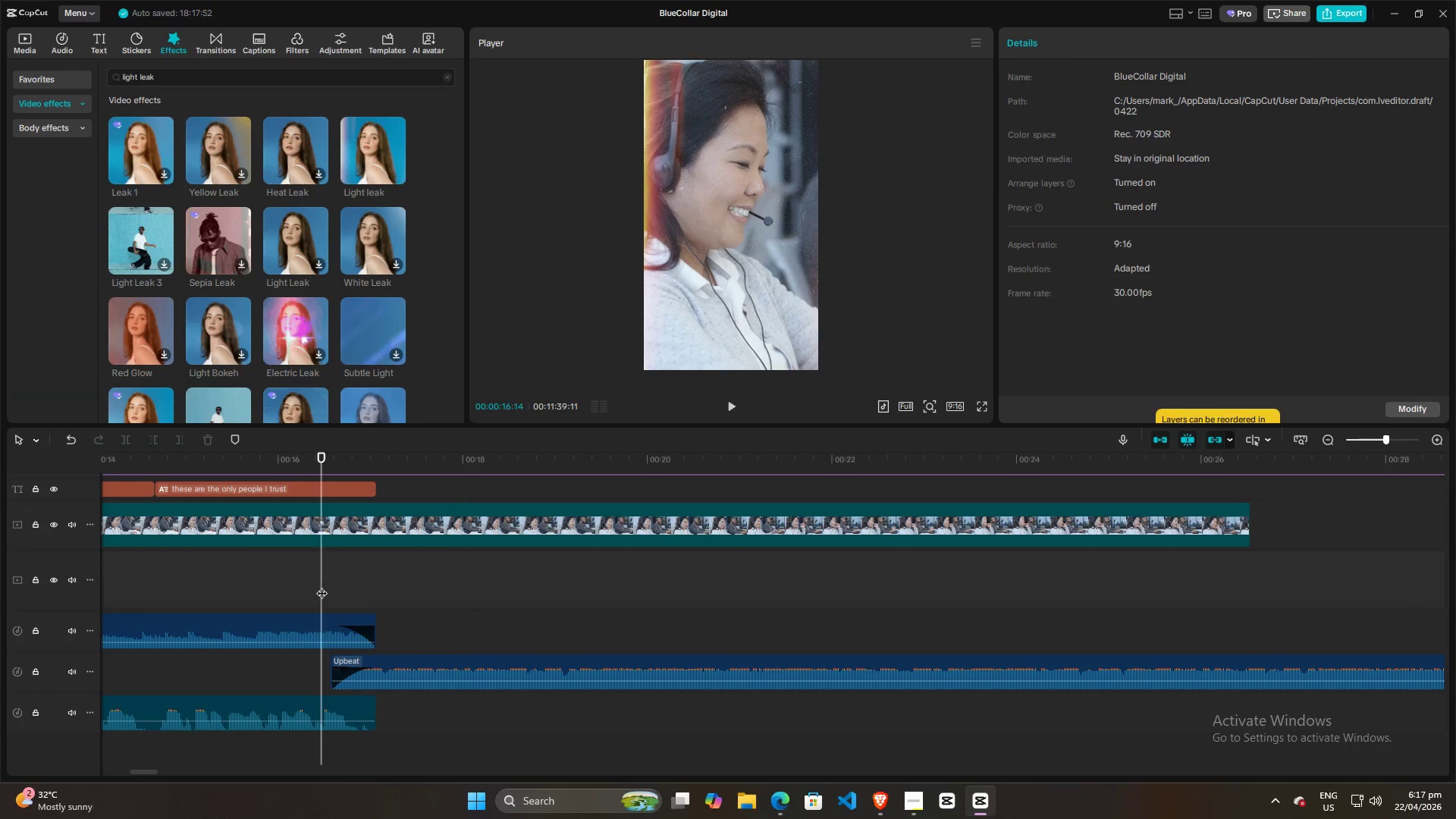 
key(Space)
 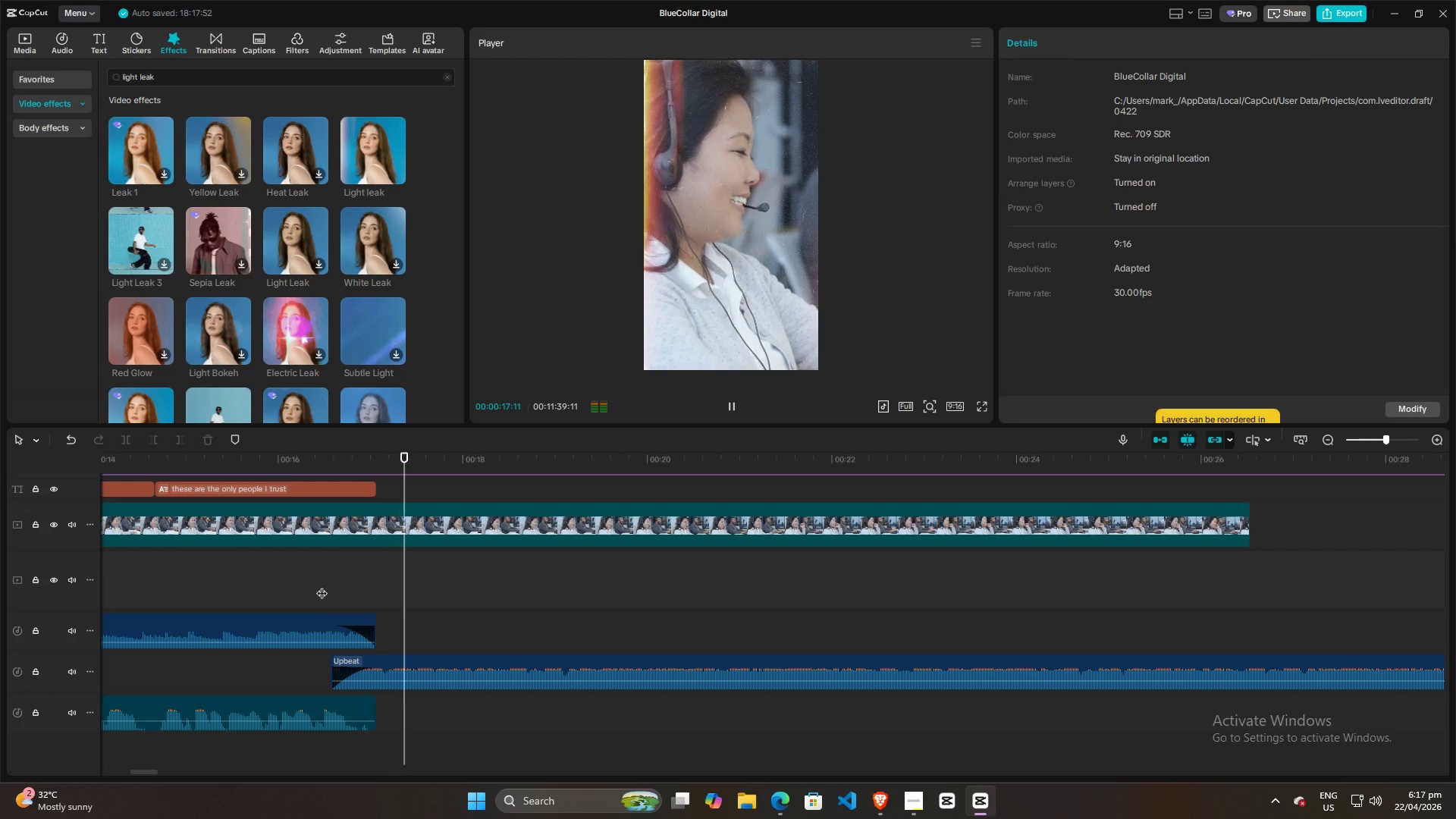 
key(Space)
 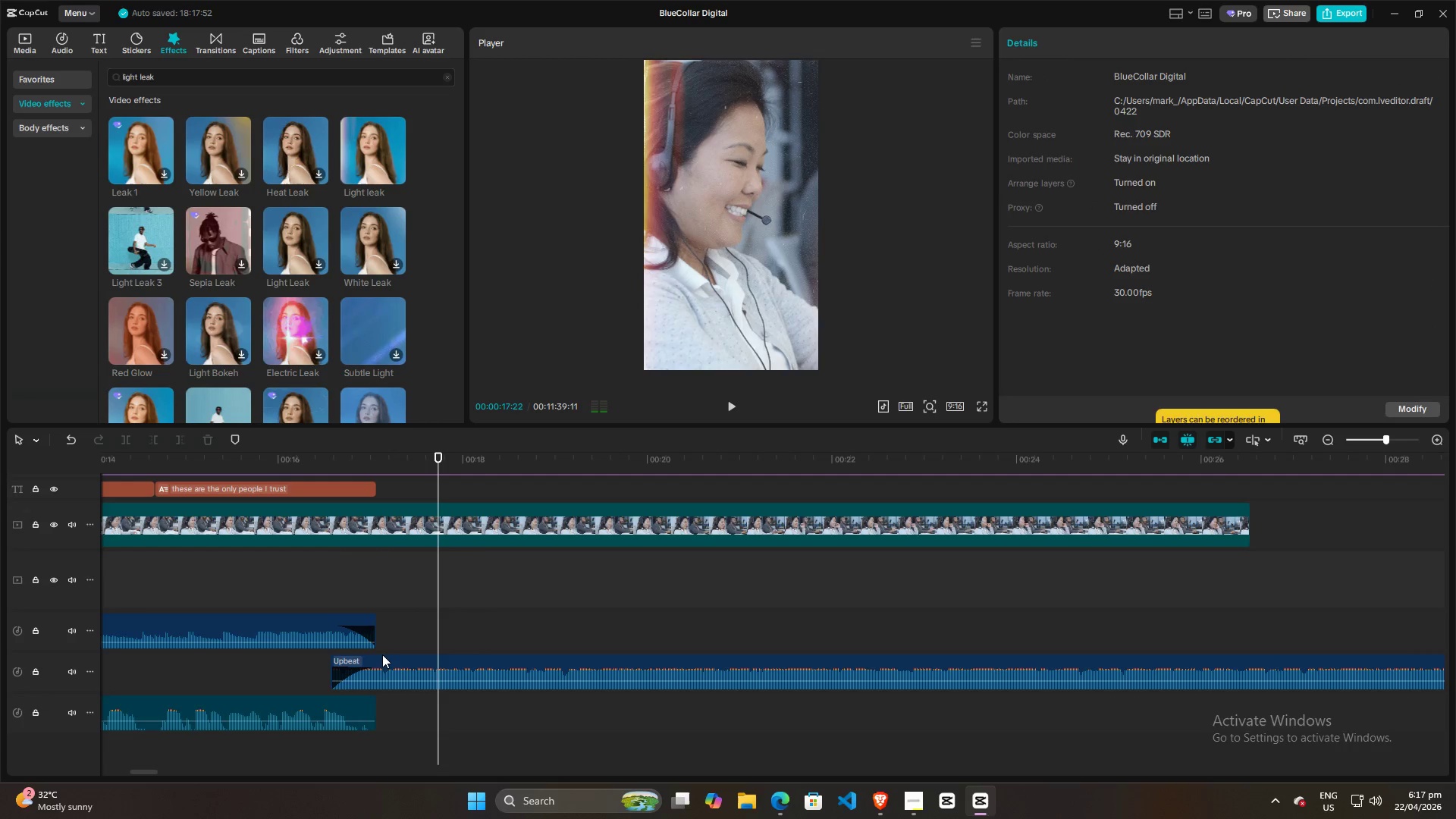 
left_click_drag(start_coordinate=[383, 656], to_coordinate=[394, 657])
 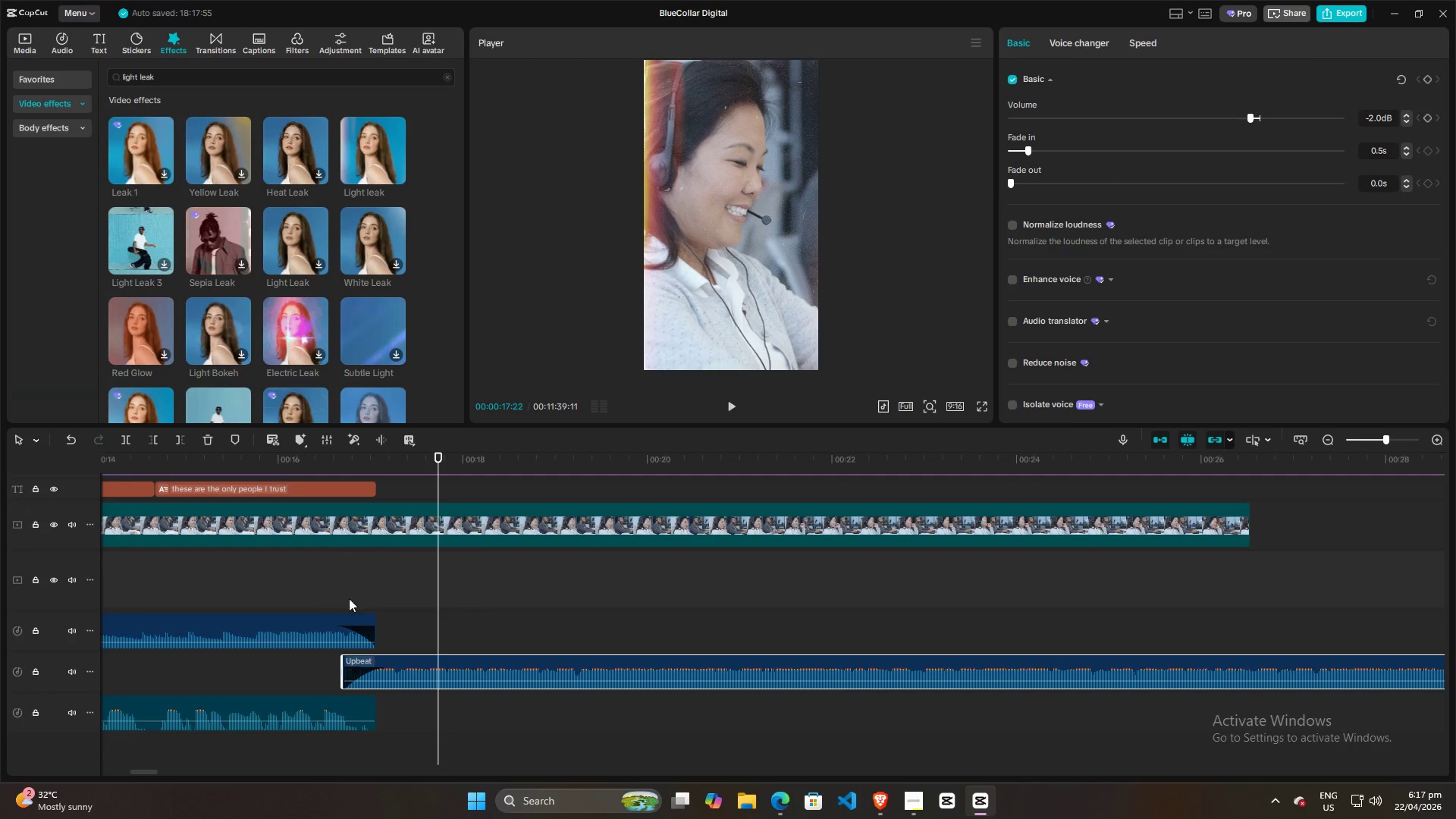 
left_click([338, 586])
 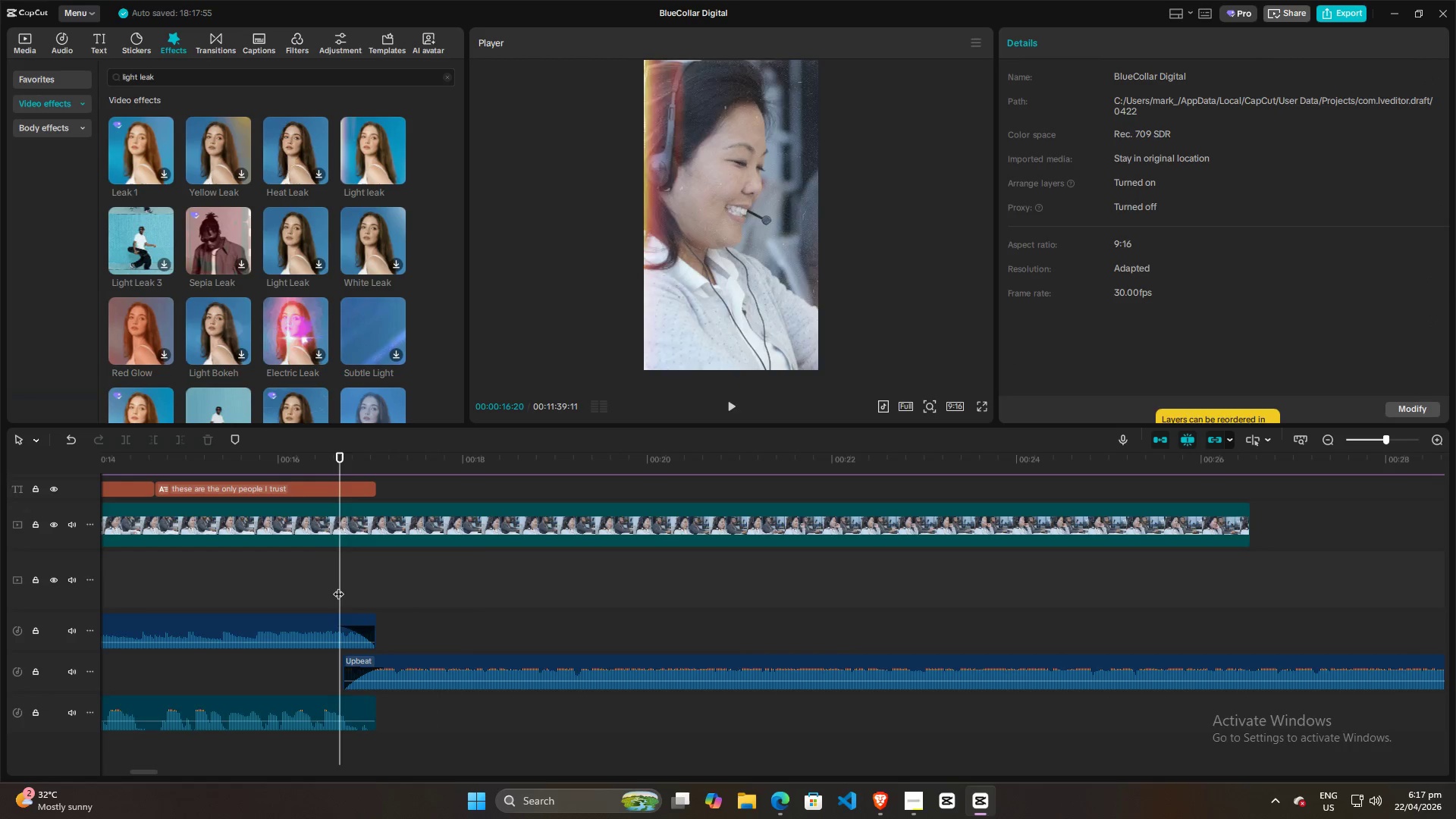 
key(Space)
 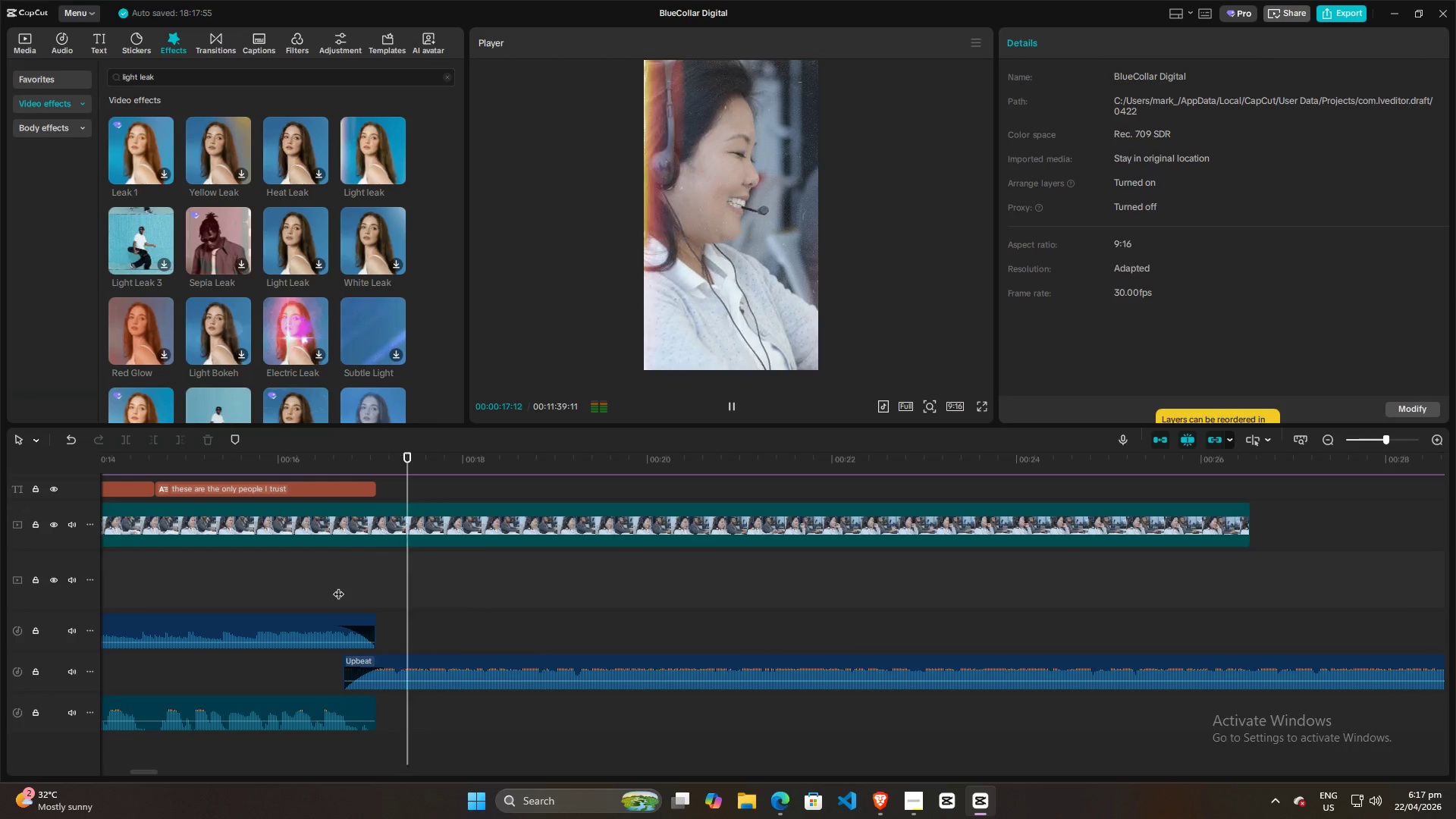 
key(Space)
 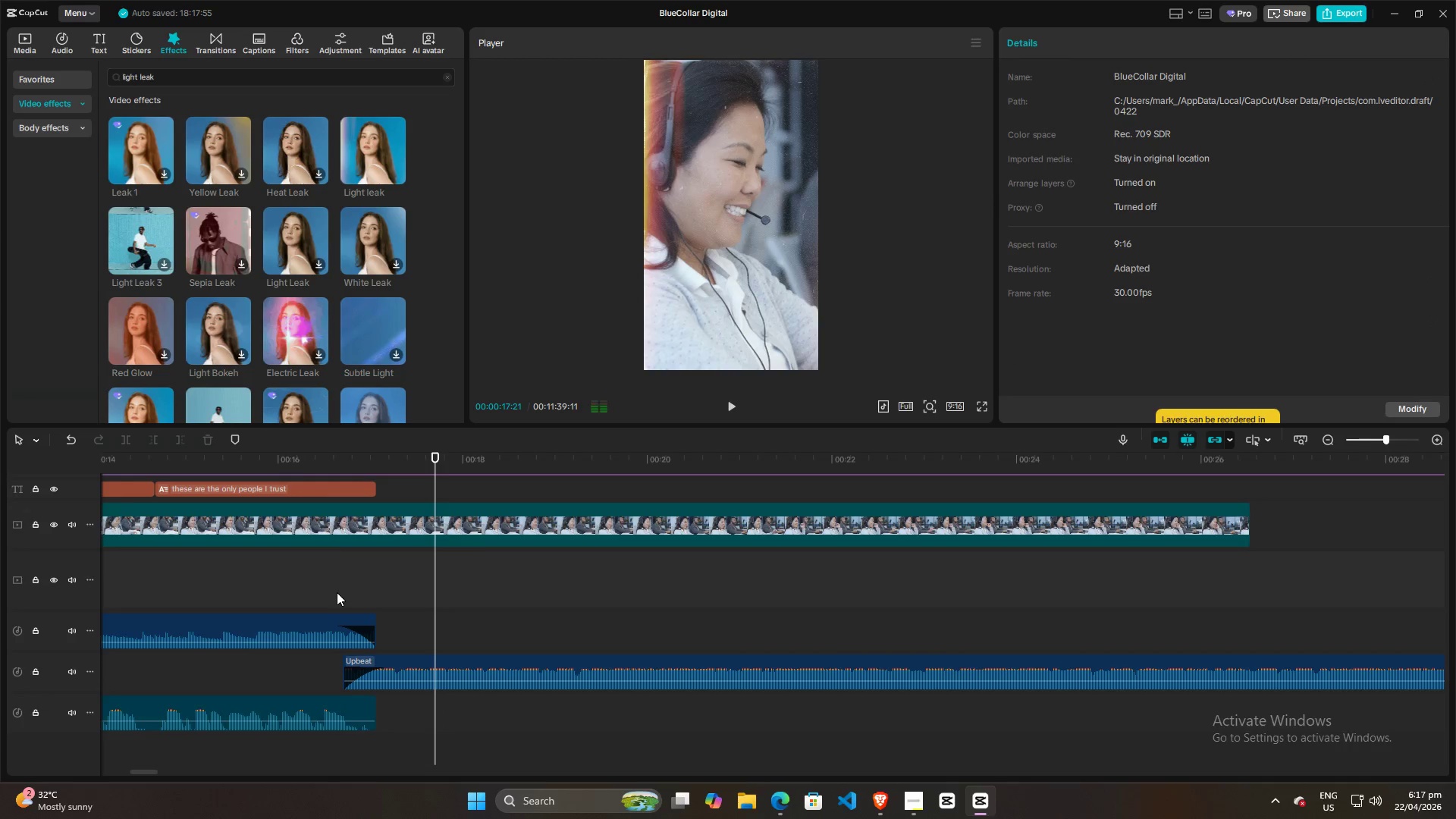 
hold_key(key=ControlLeft, duration=1.09)
 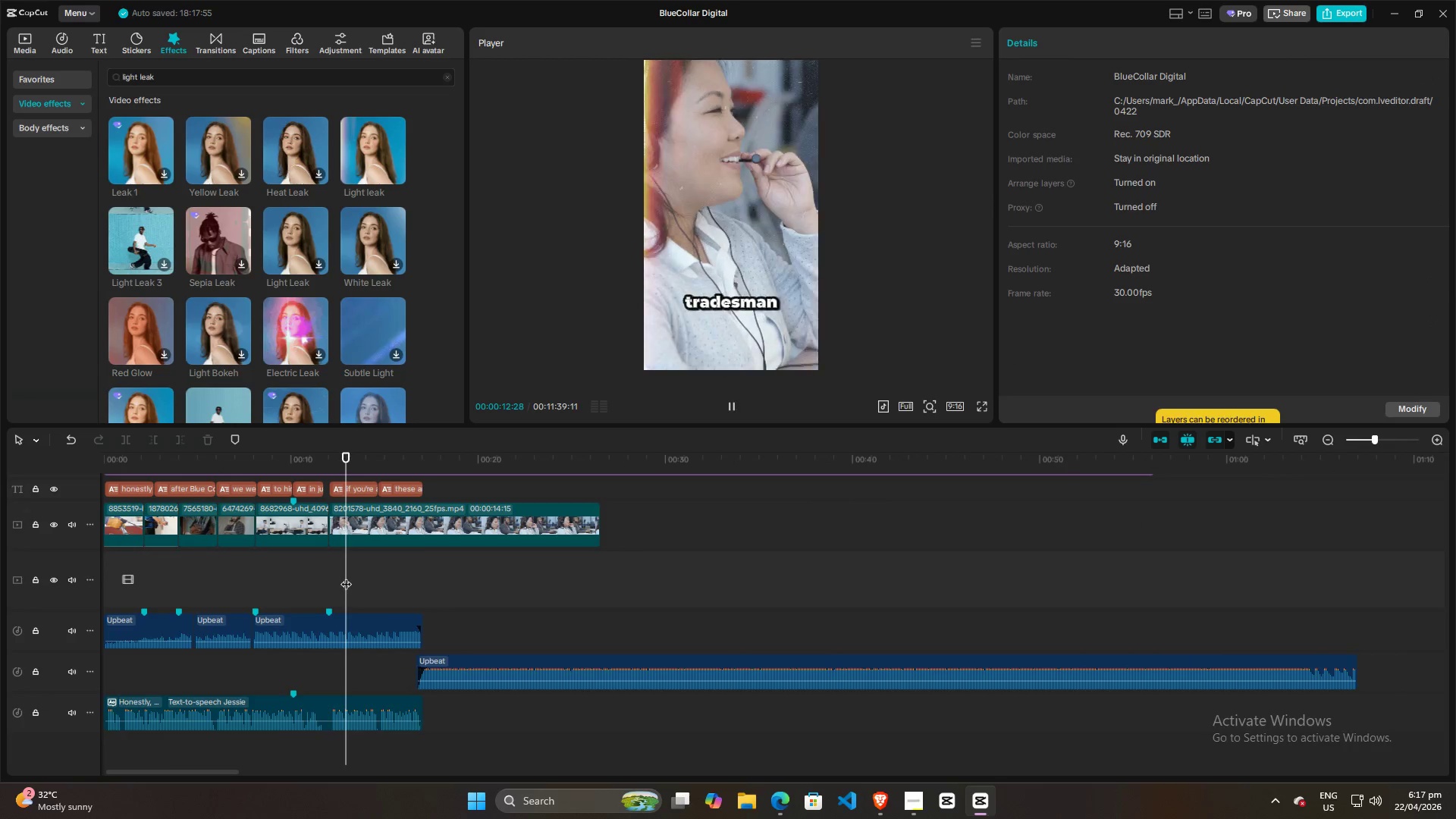 
hold_key(key=ControlLeft, duration=6.56)
left_click([346, 576])
 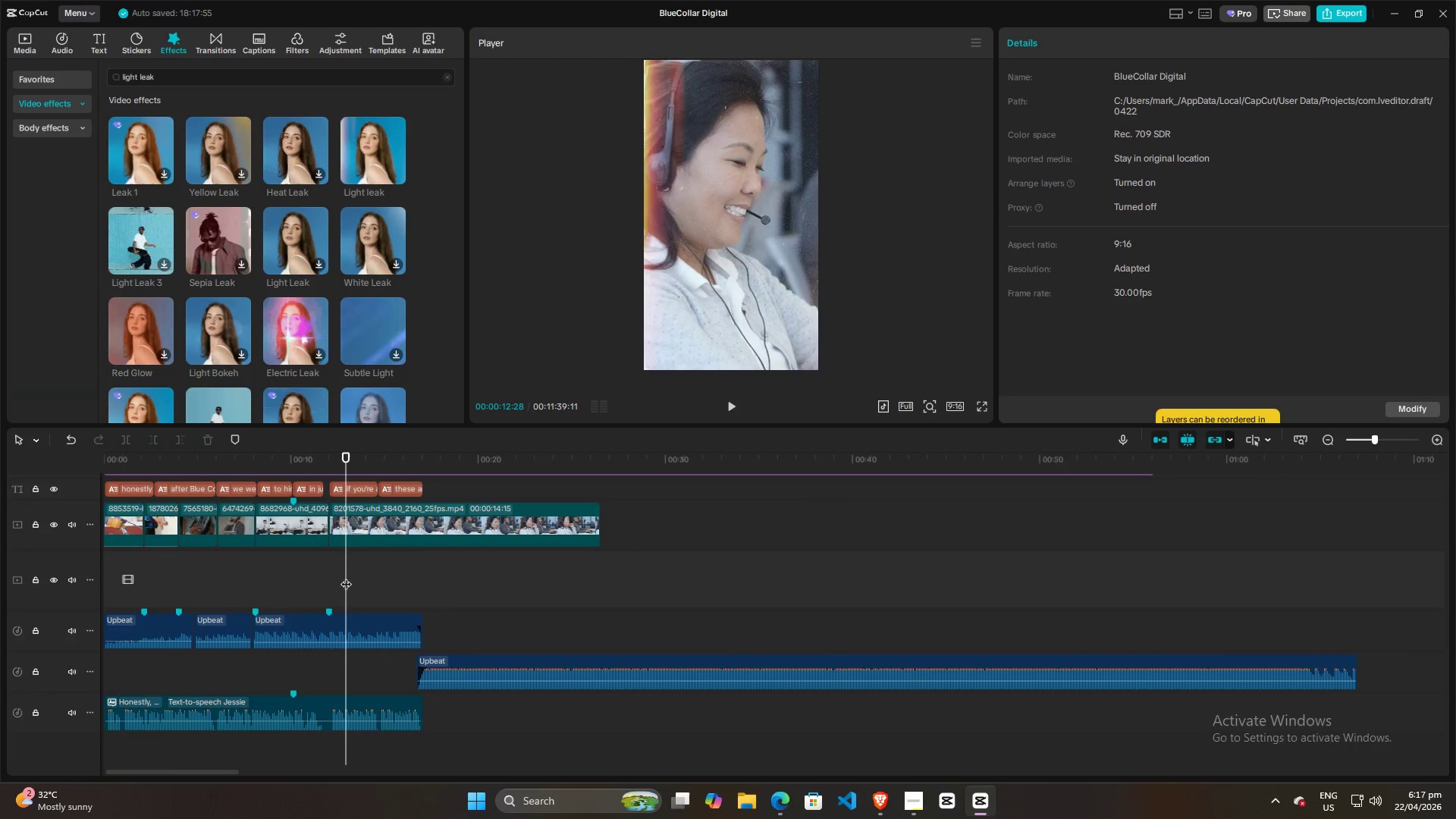 
scroll: coordinate [337, 592], scroll_direction: down, amount: 18.0
 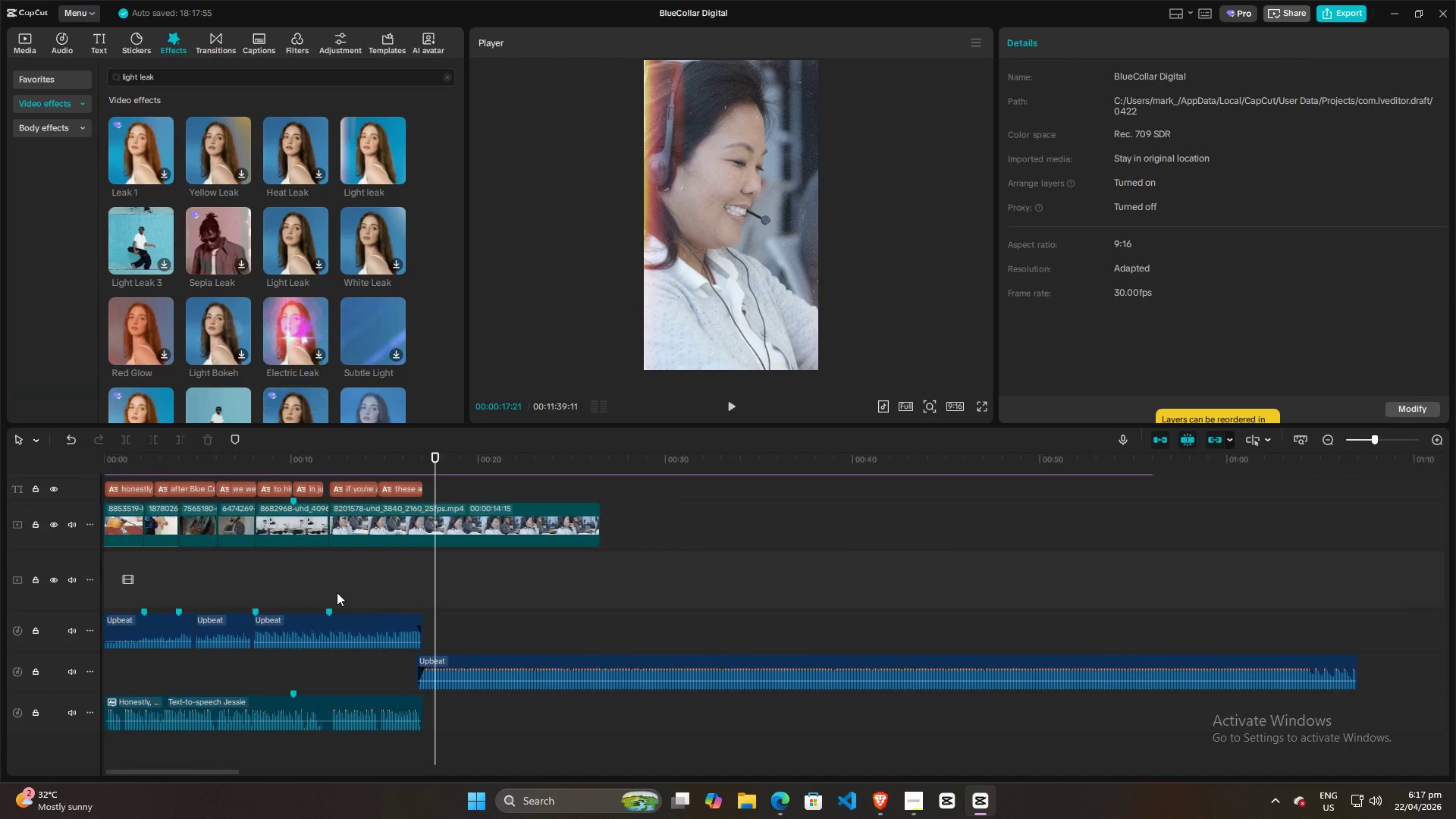 
key(Space)
 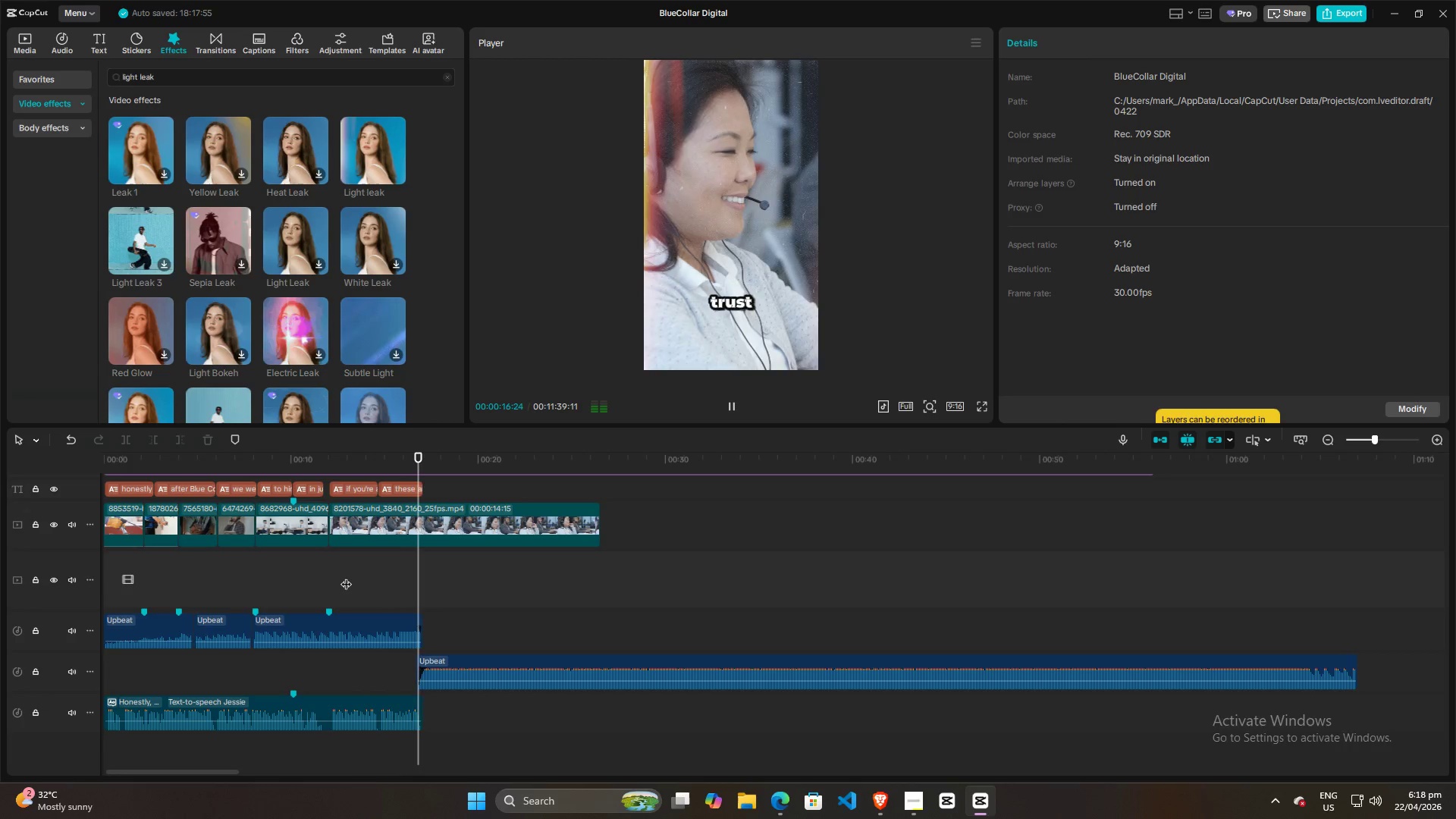 
key(Space)
 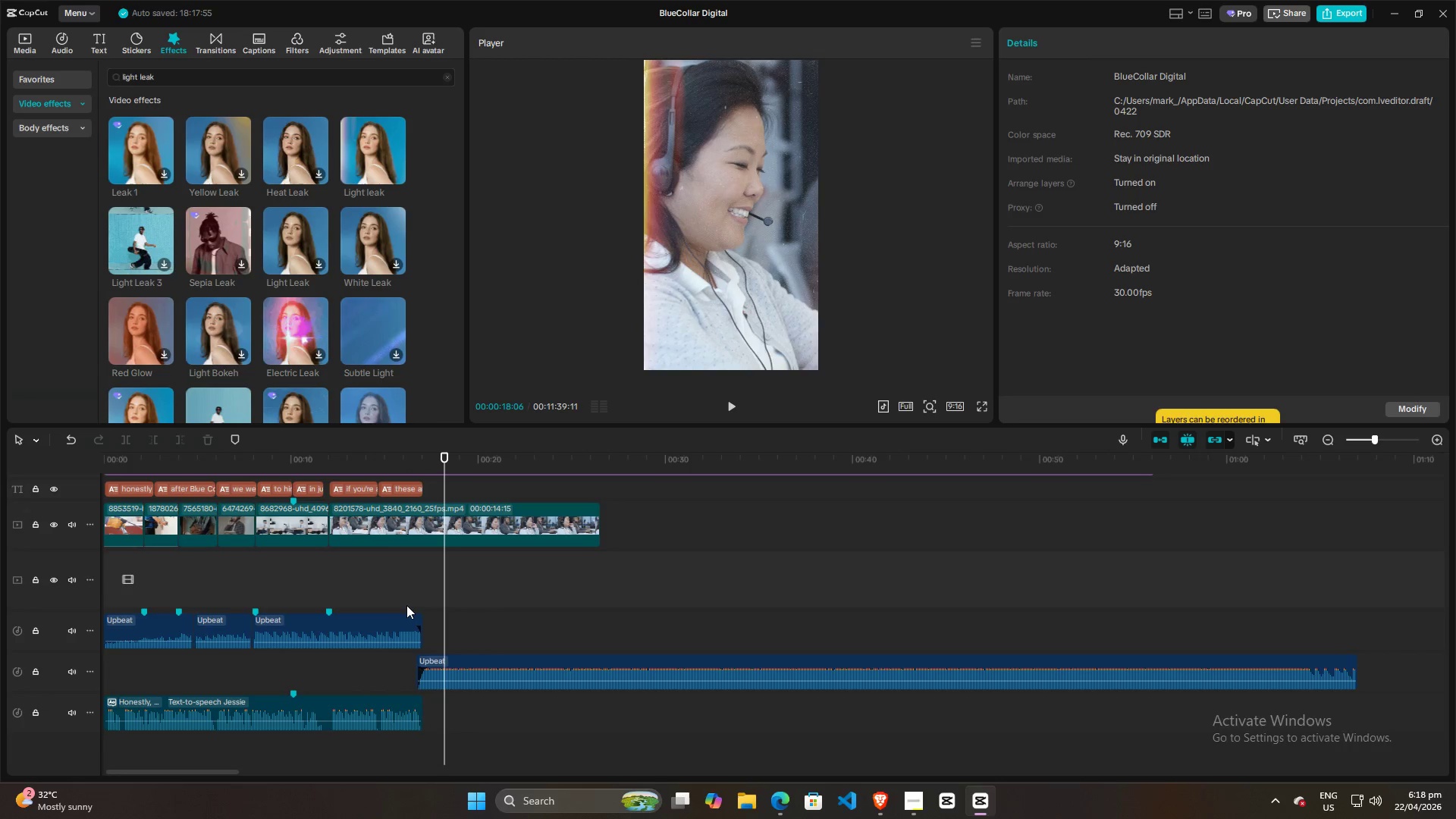 
hold_key(key=ControlLeft, duration=1.45)
scroll: coordinate [388, 598], scroll_direction: up, amount: 15.0
 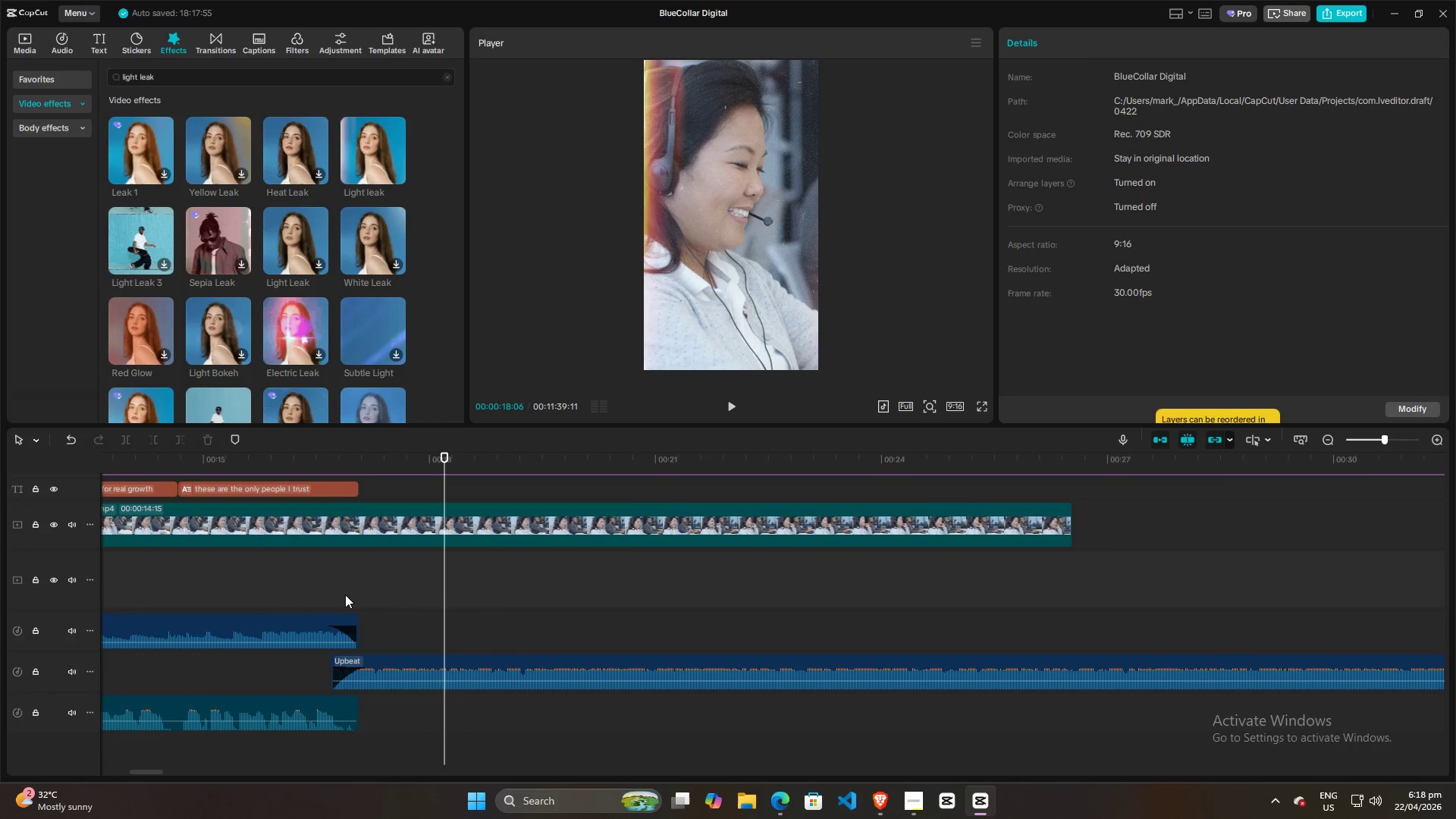 
left_click([344, 592])
 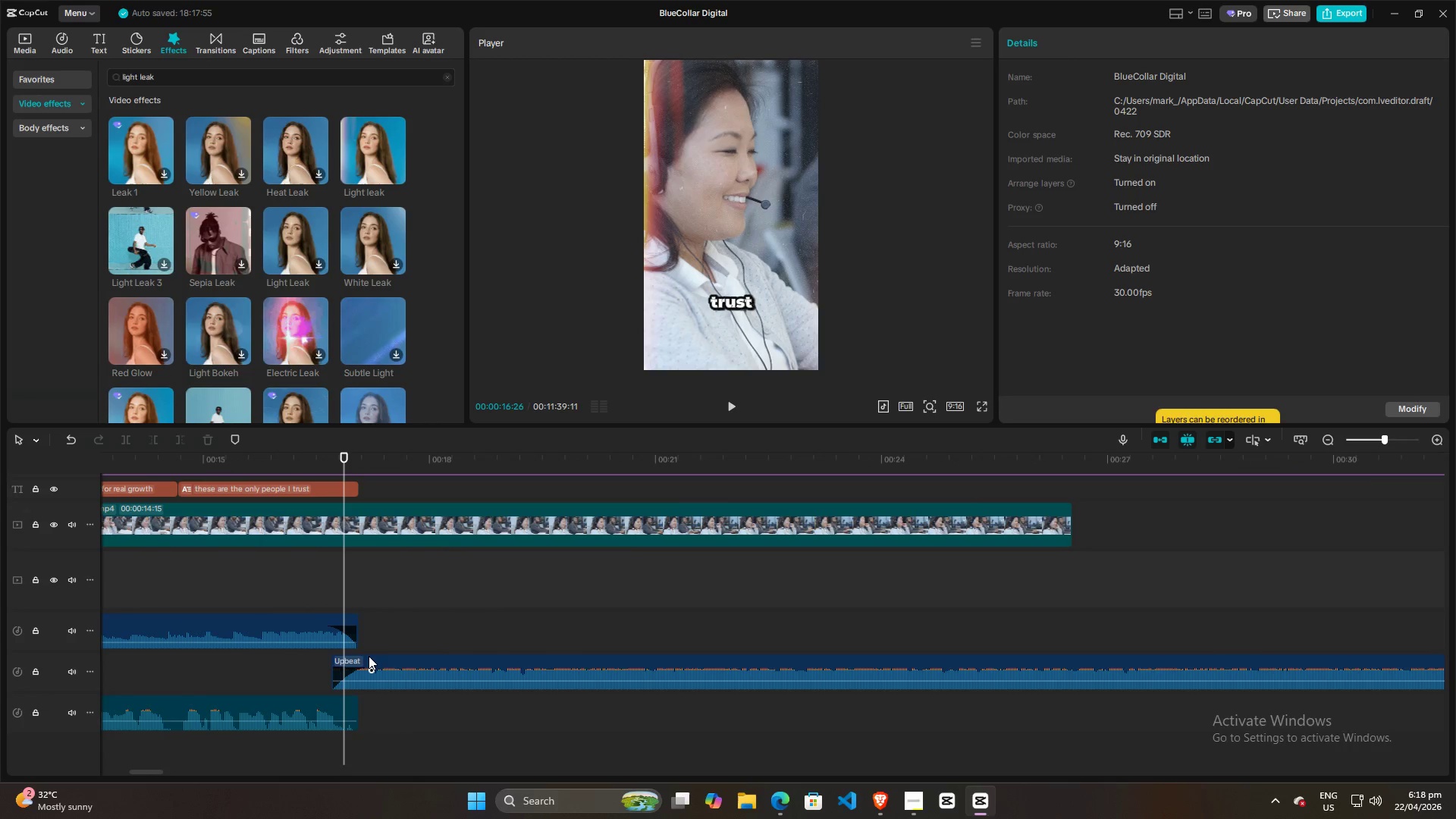 
left_click_drag(start_coordinate=[369, 656], to_coordinate=[400, 618])
 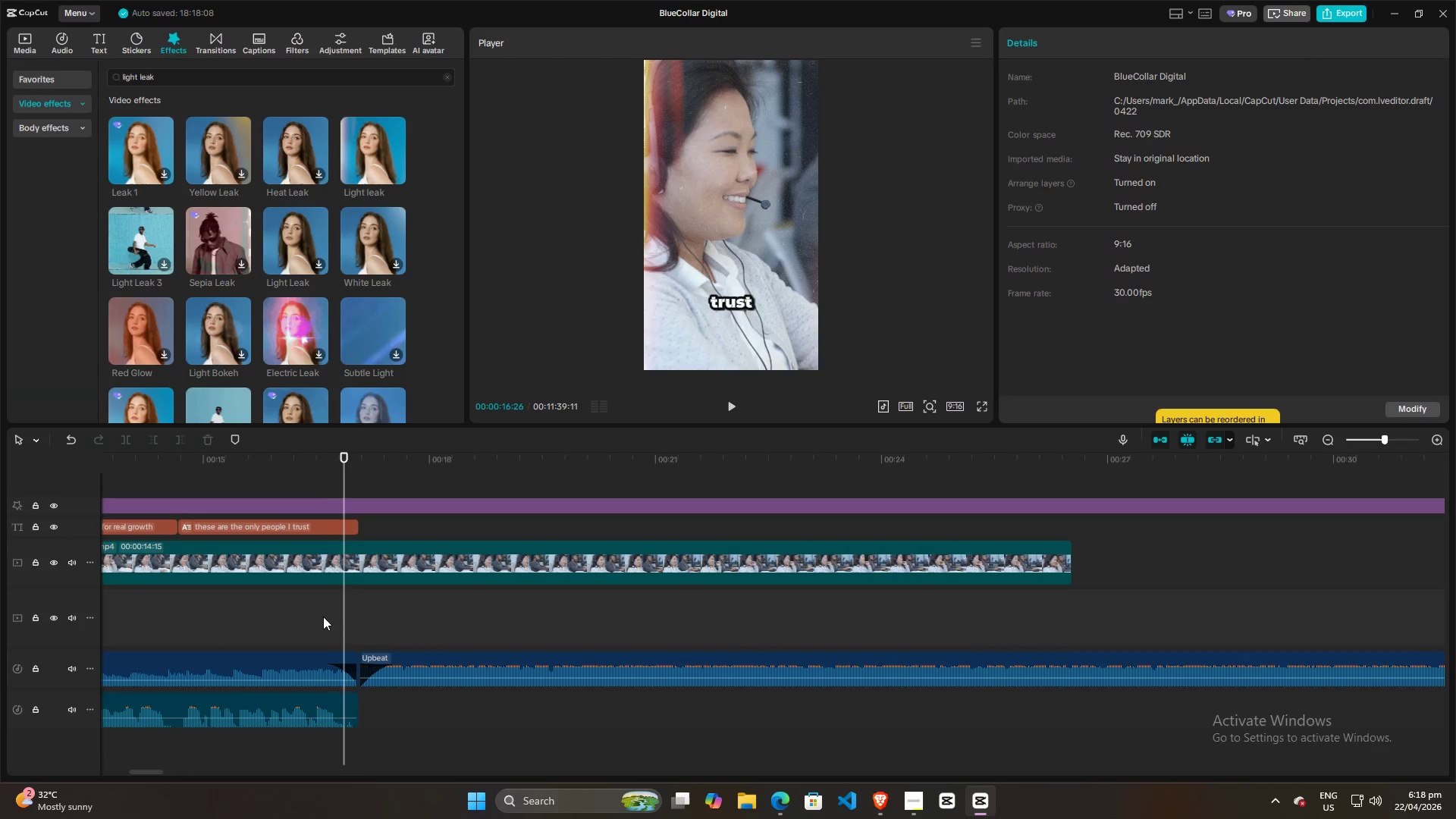 
key(Space)
 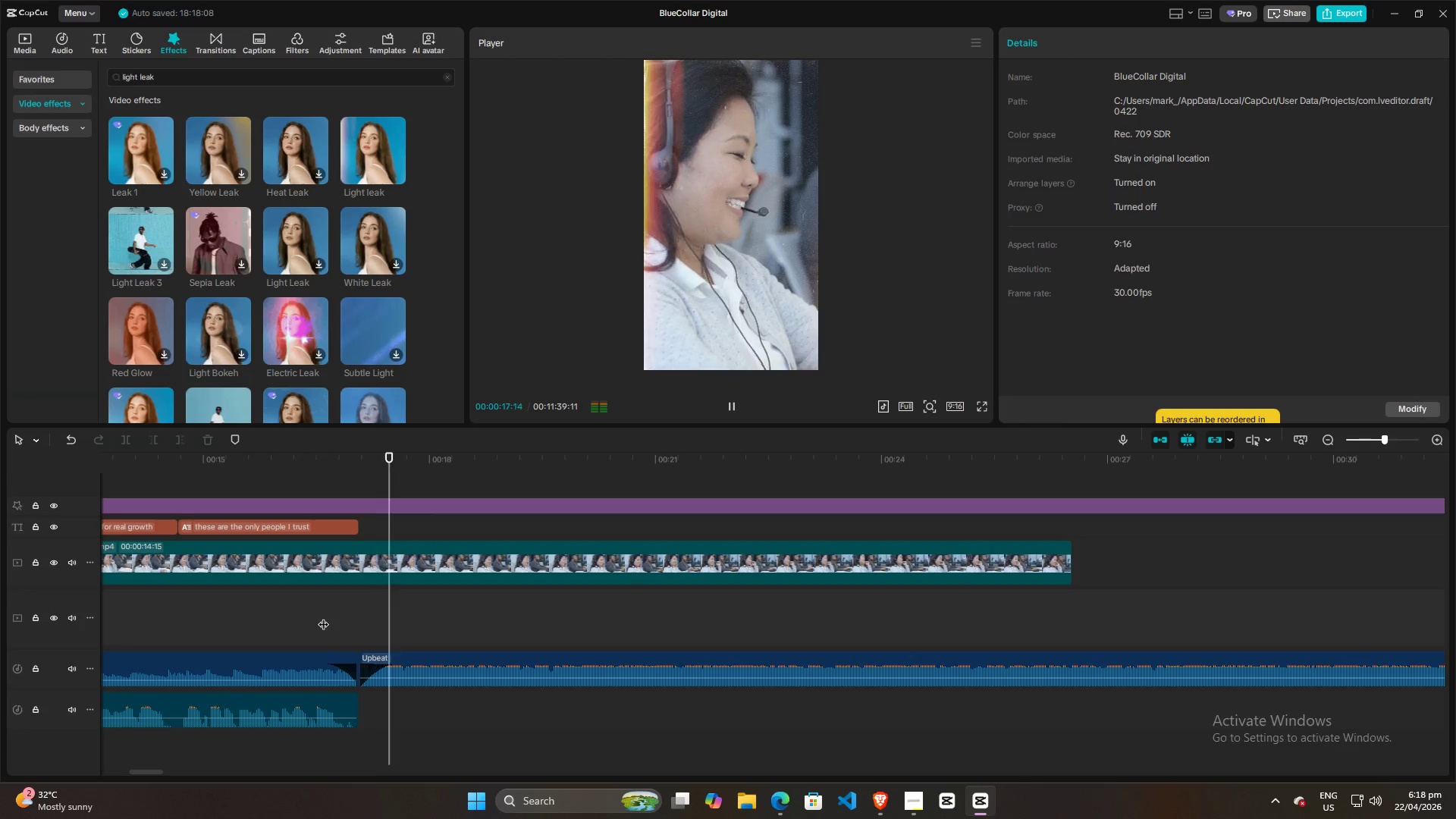 
key(Space)
 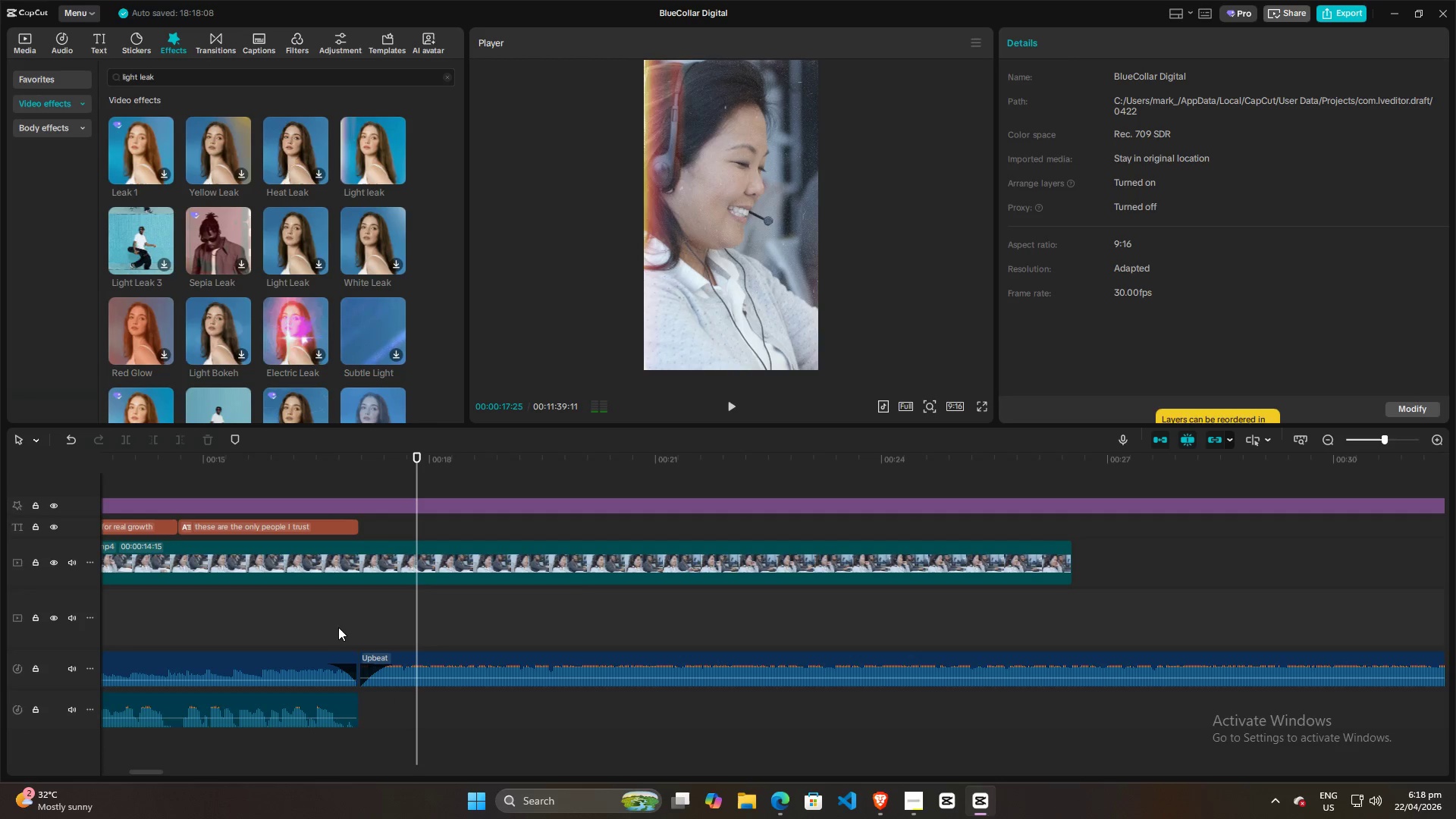 
hold_key(key=ControlLeft, duration=0.41)
 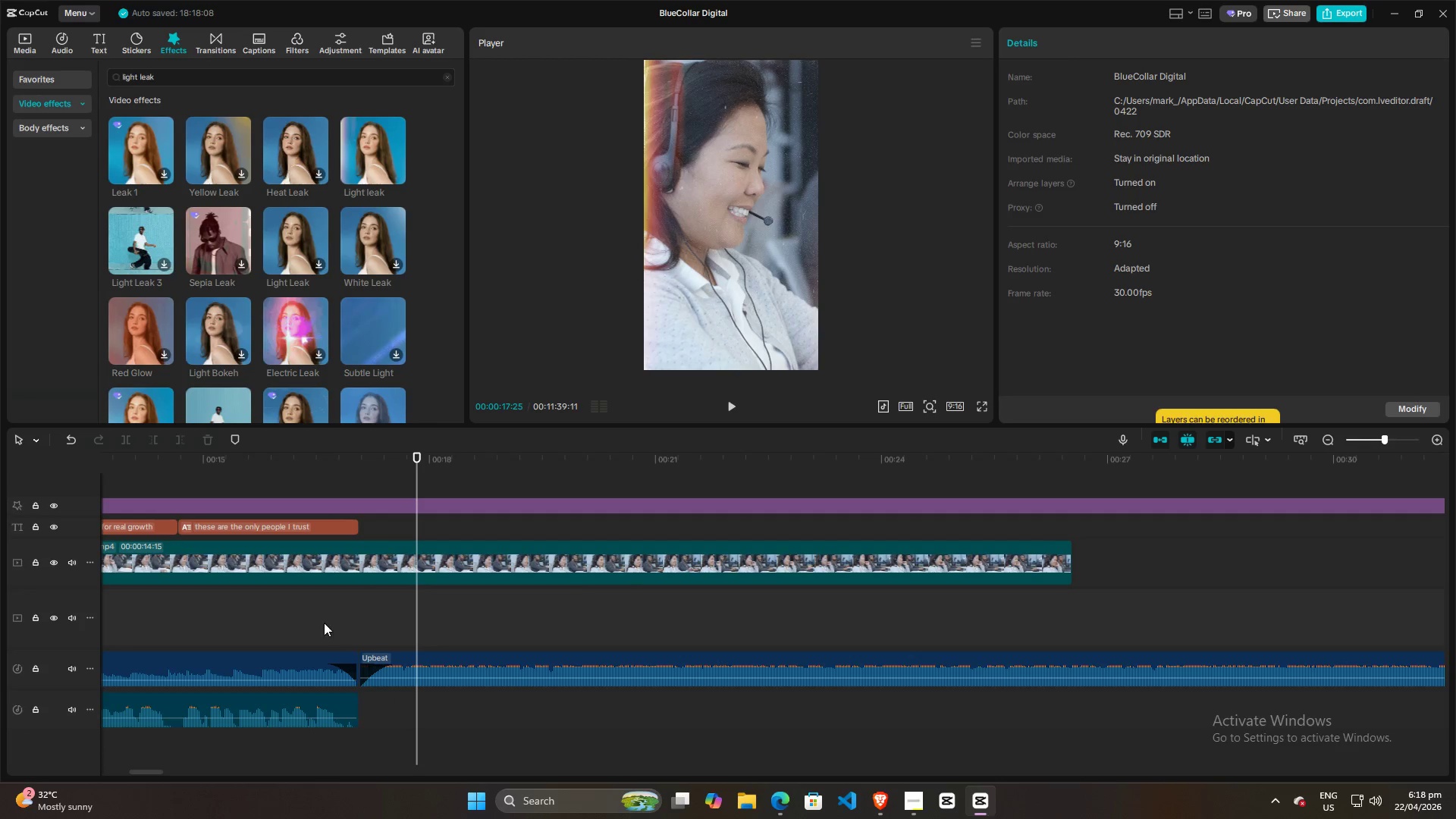 
left_click([320, 622])
 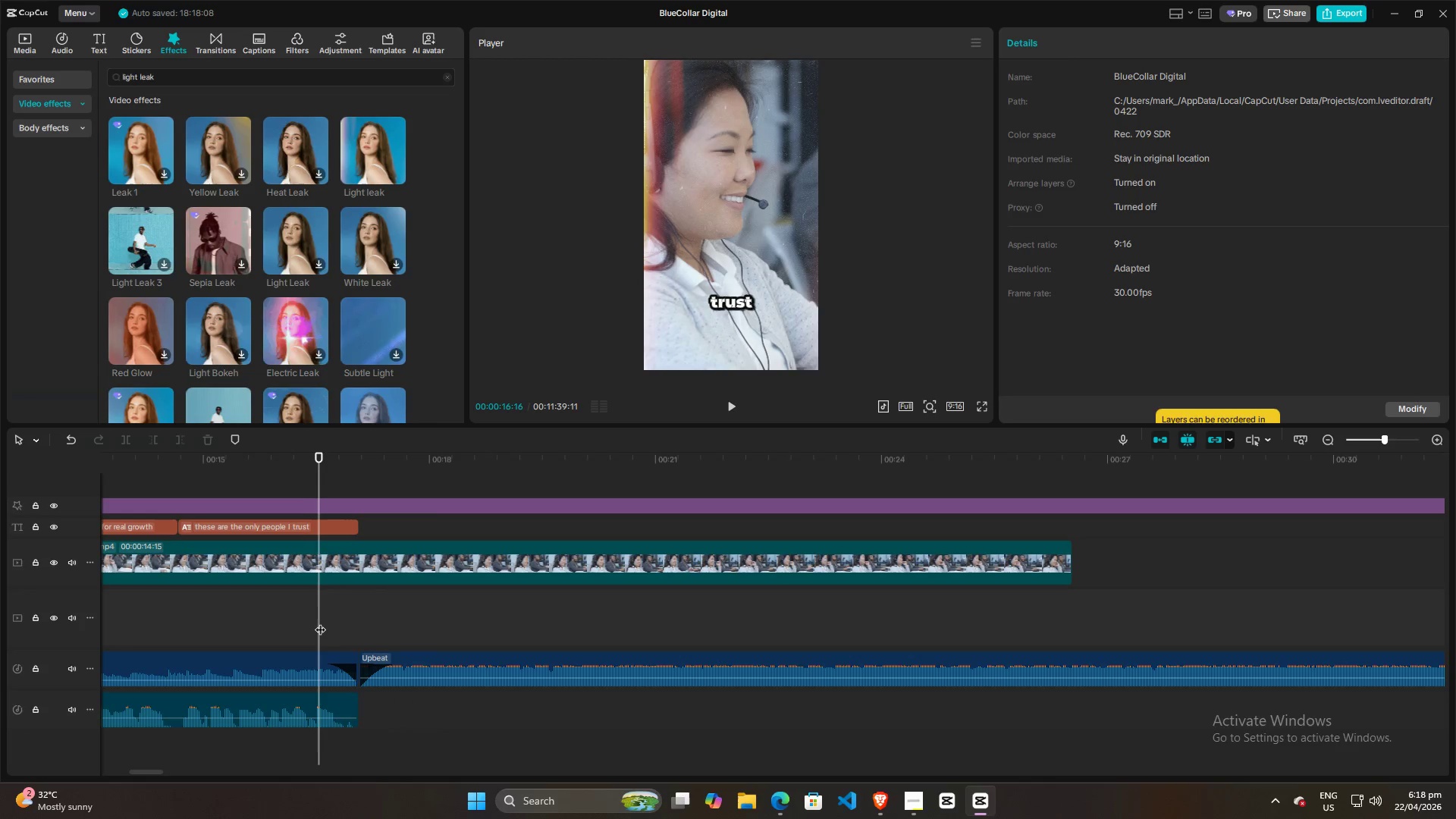 
key(Space)
 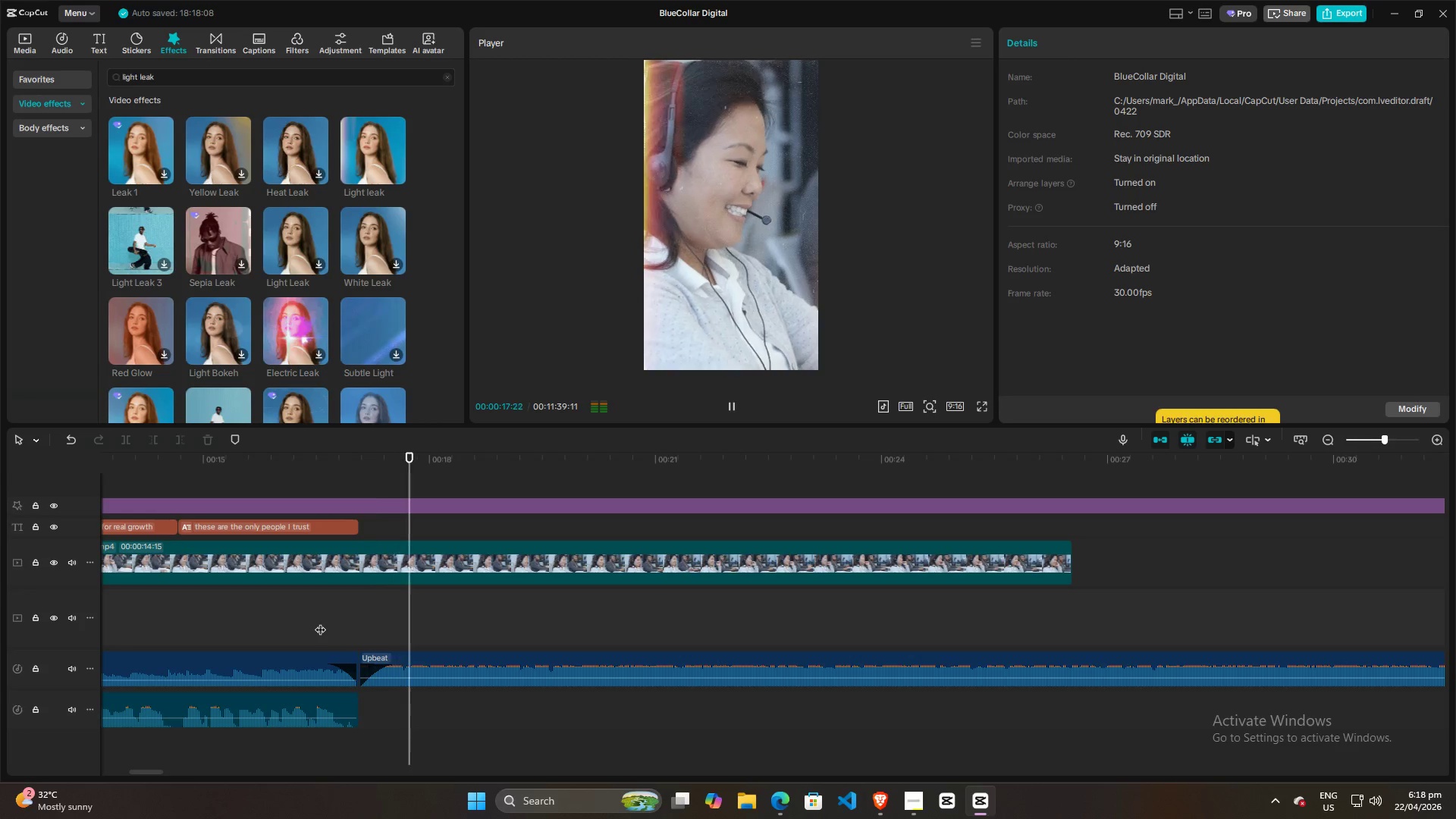 
key(Space)
 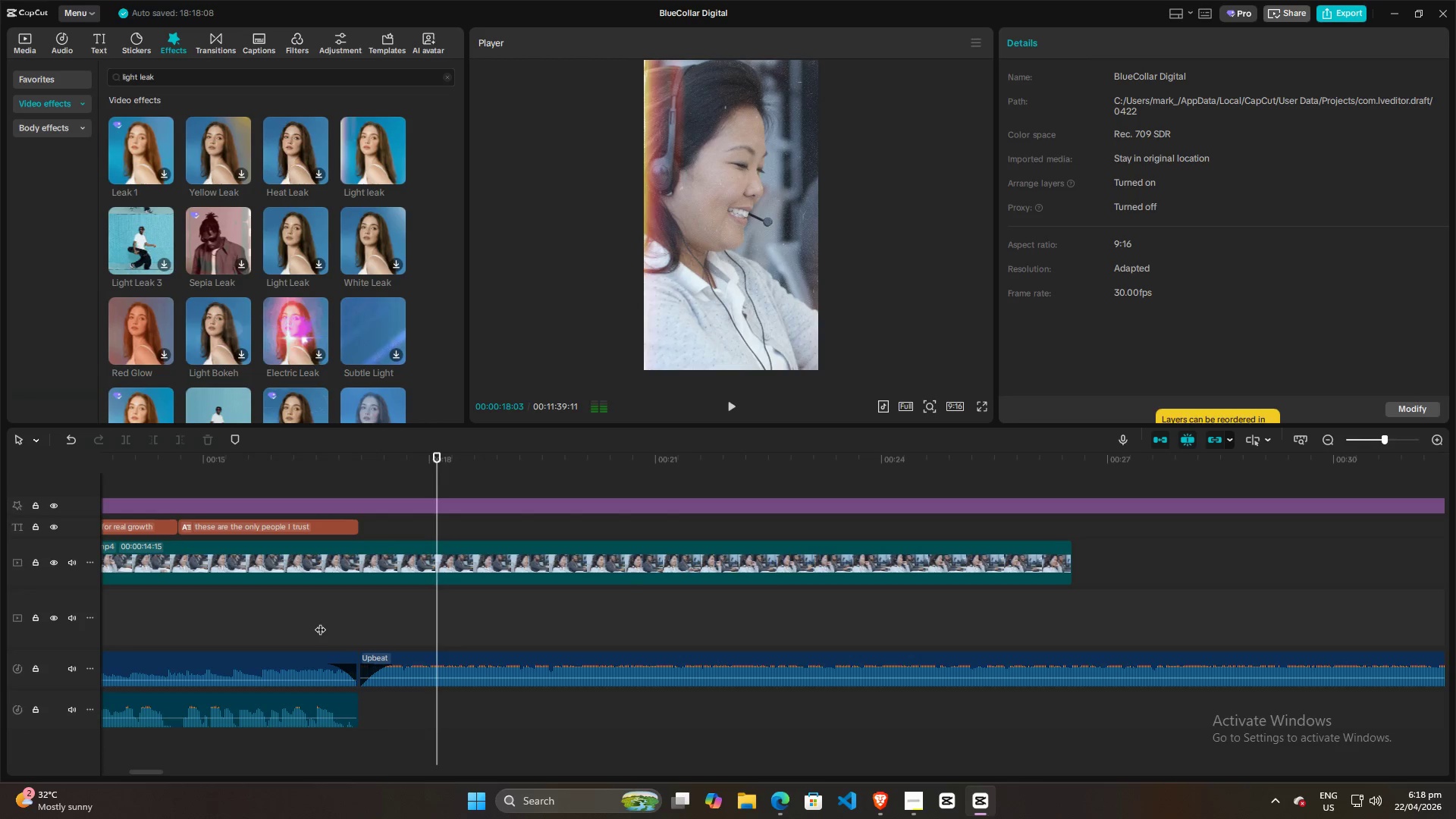 
left_click([320, 622])
 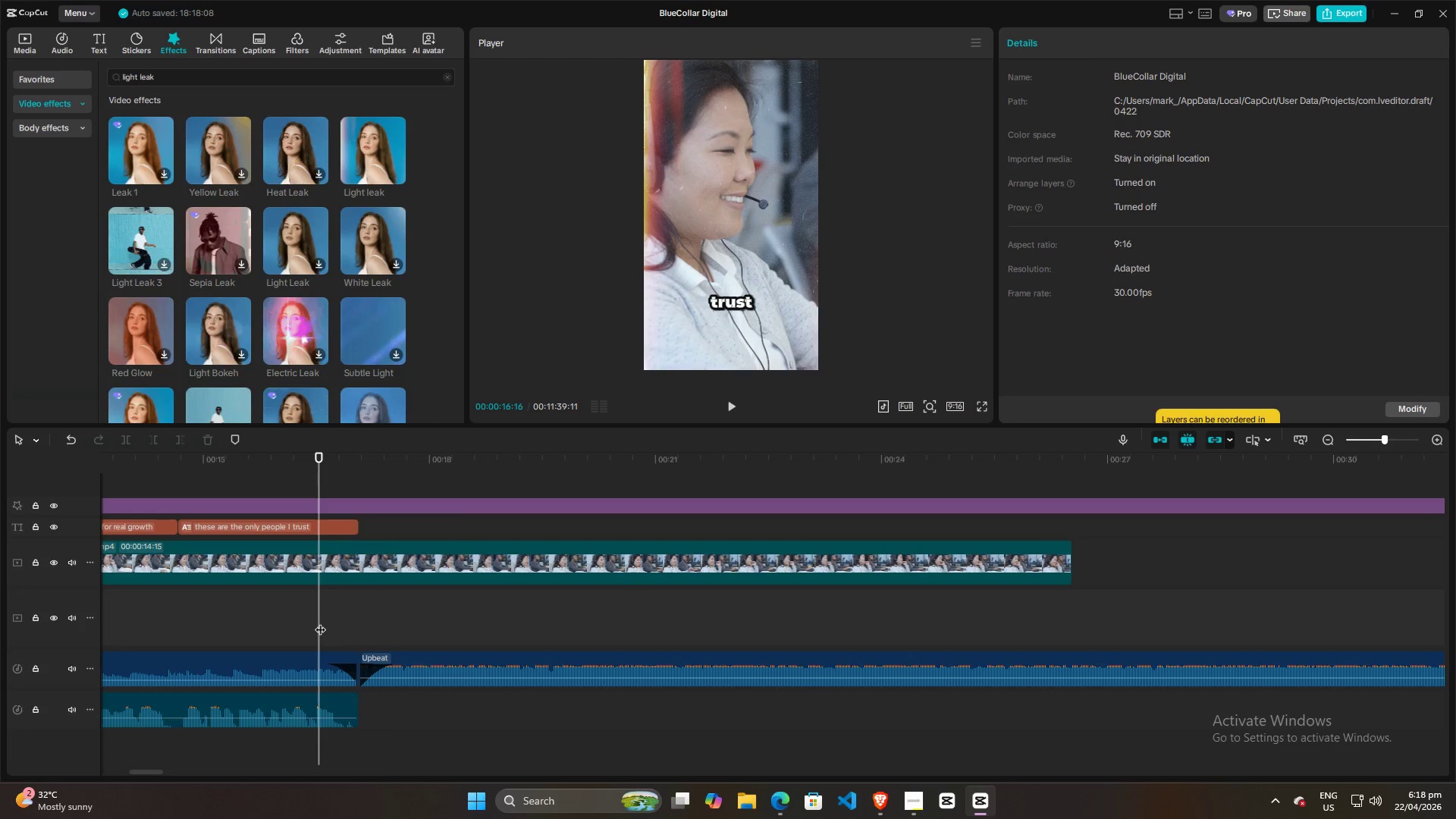 
key(Space)
 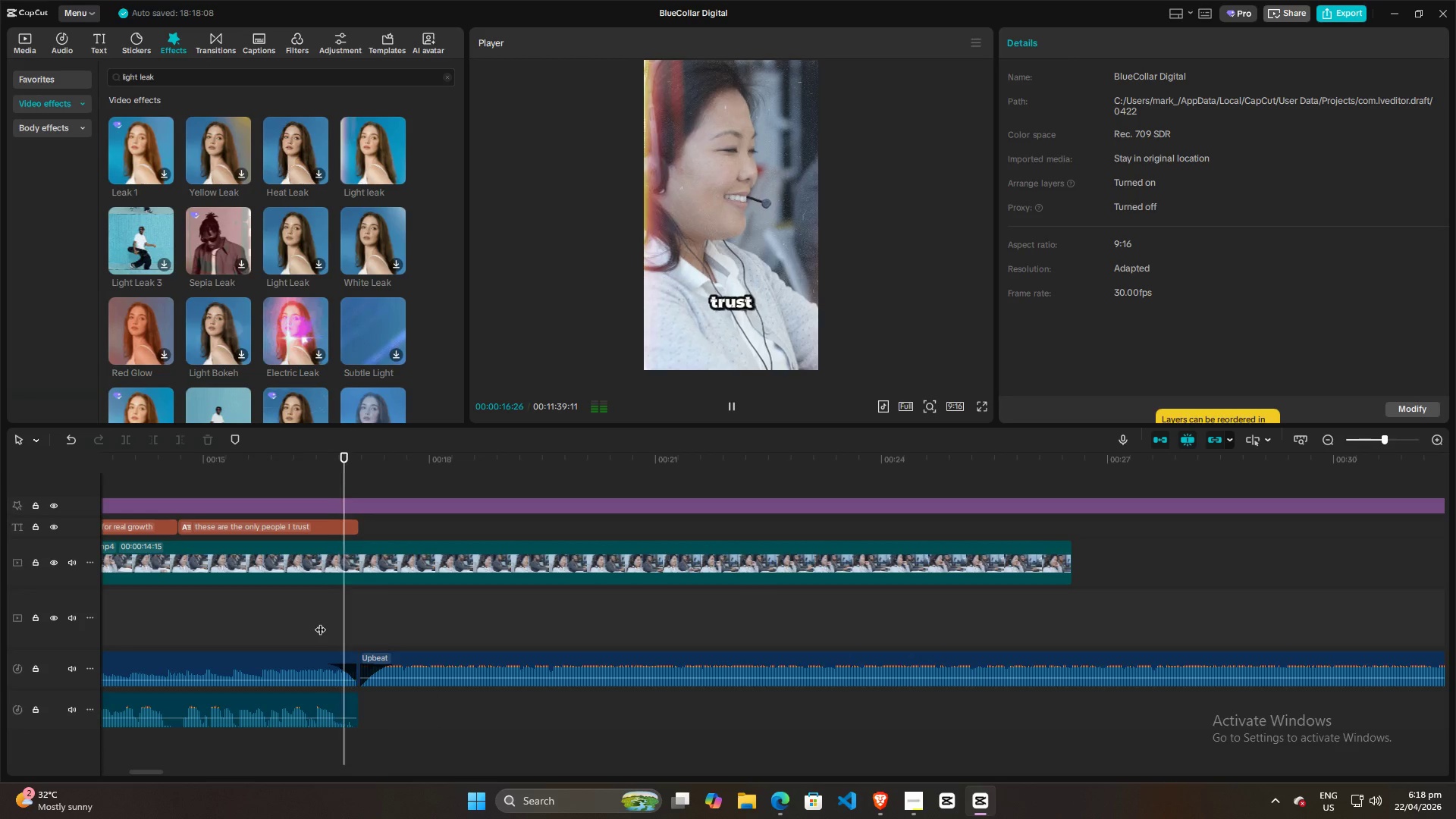 
key(Space)
 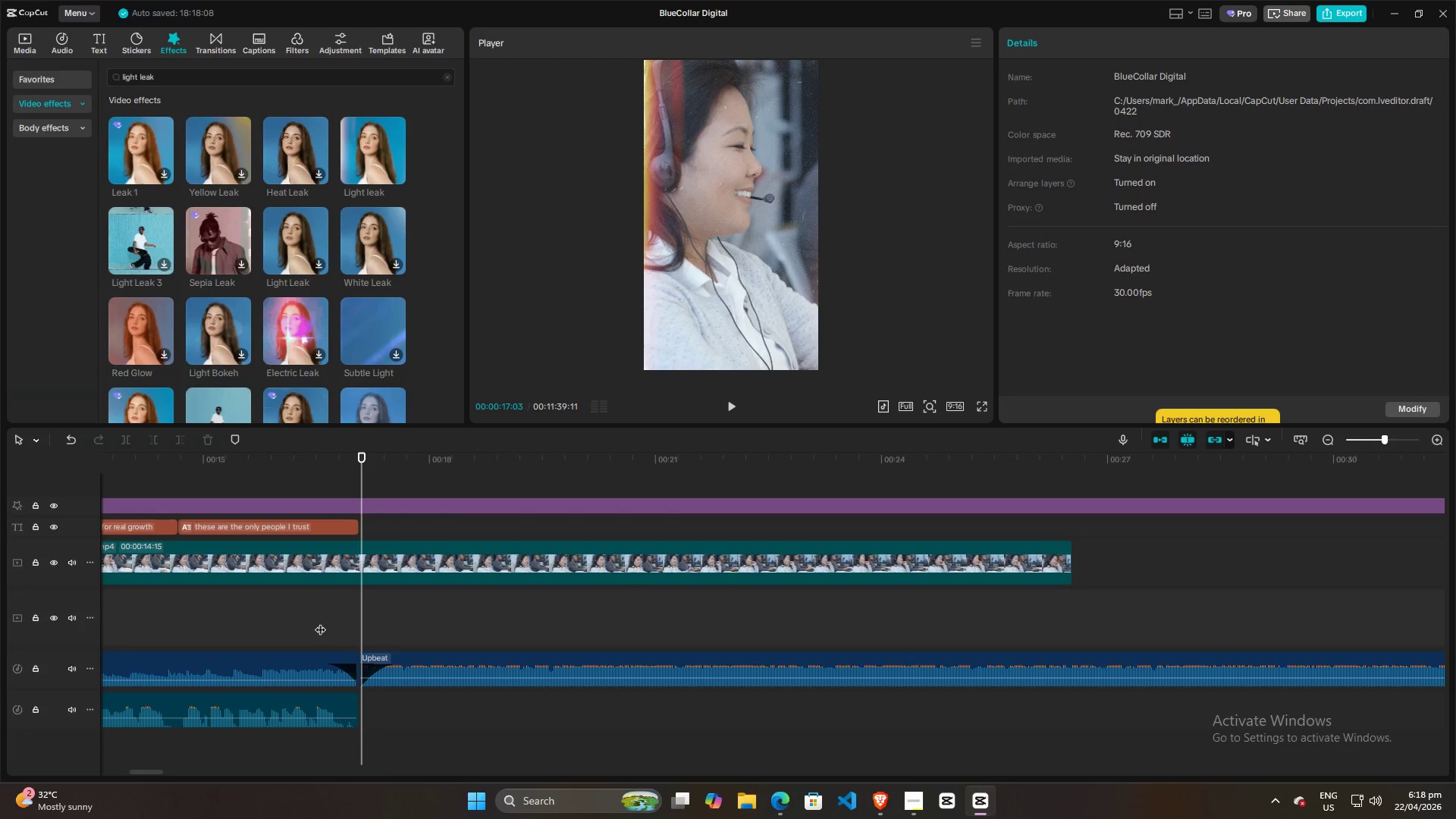 
key(Space)
 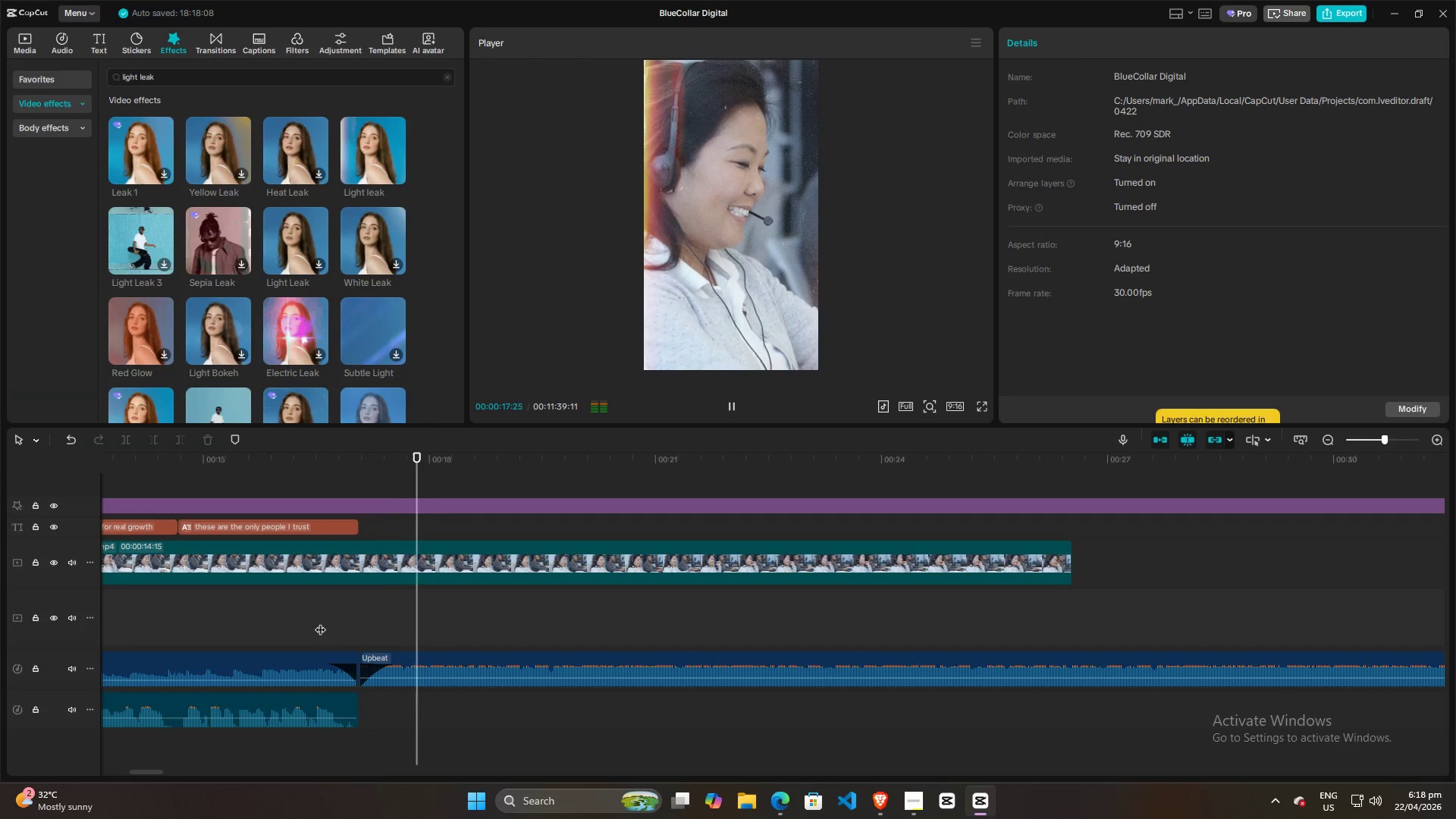 
key(Space)
 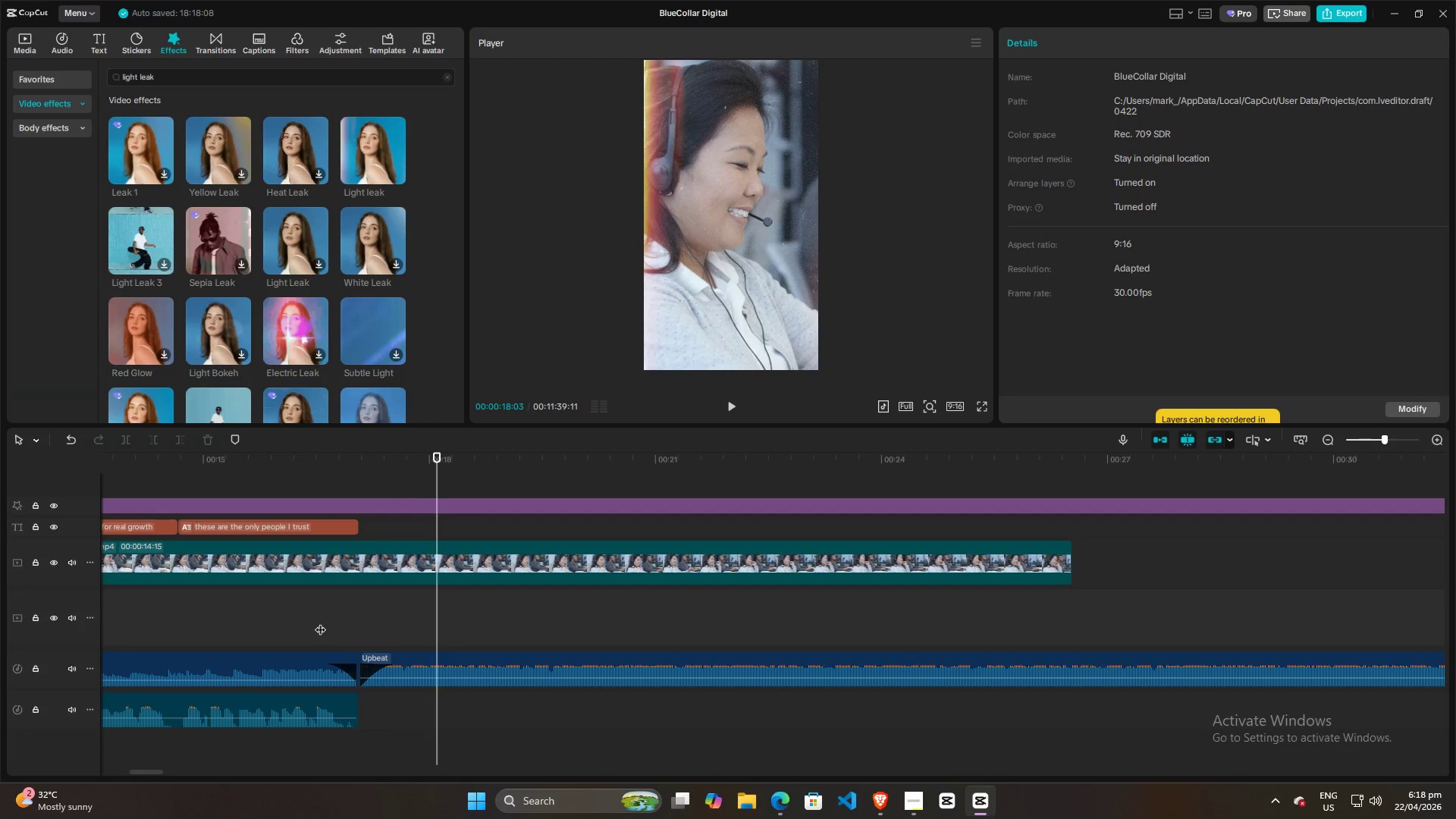 
left_click([320, 622])
 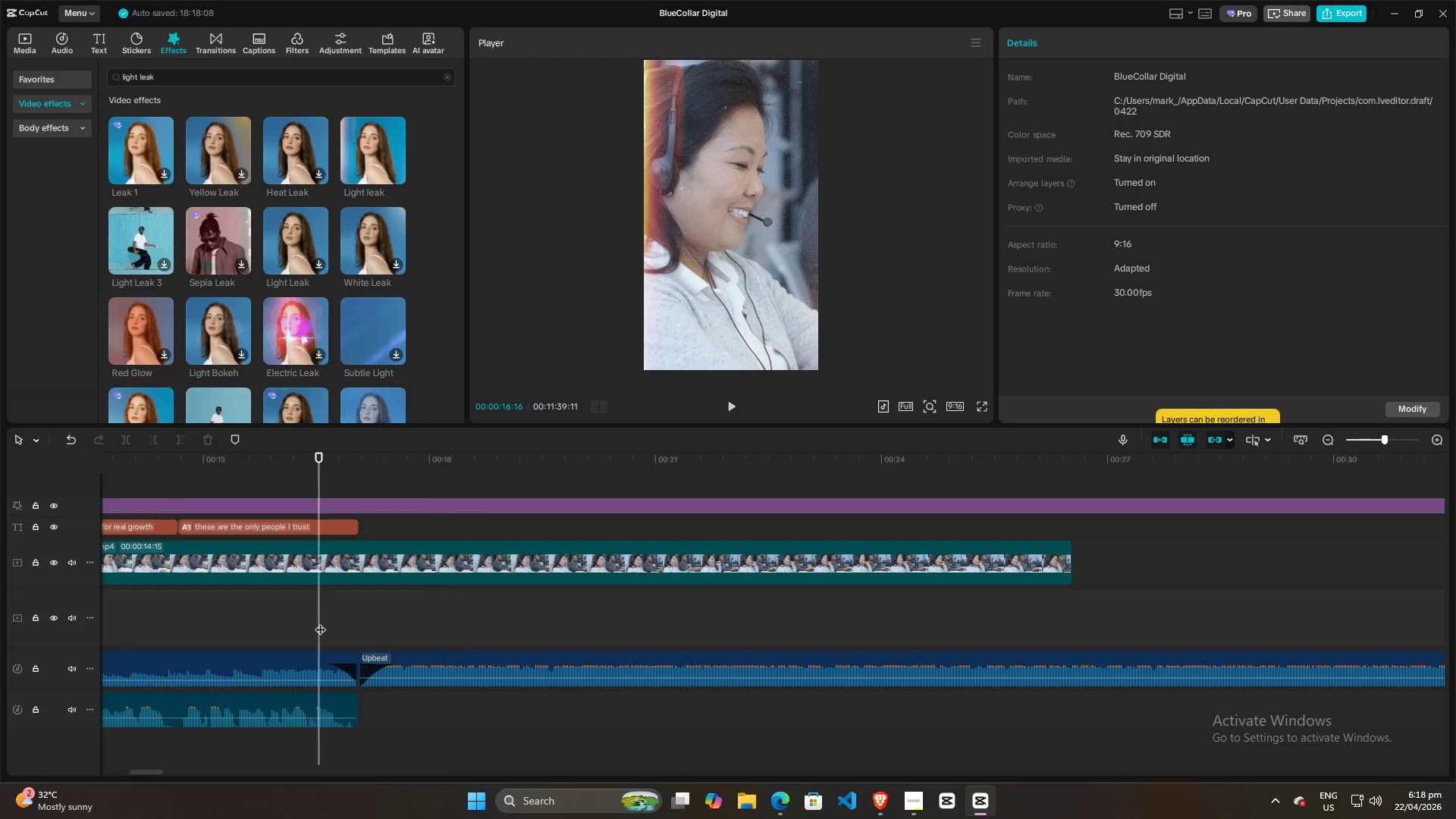 
key(Space)
 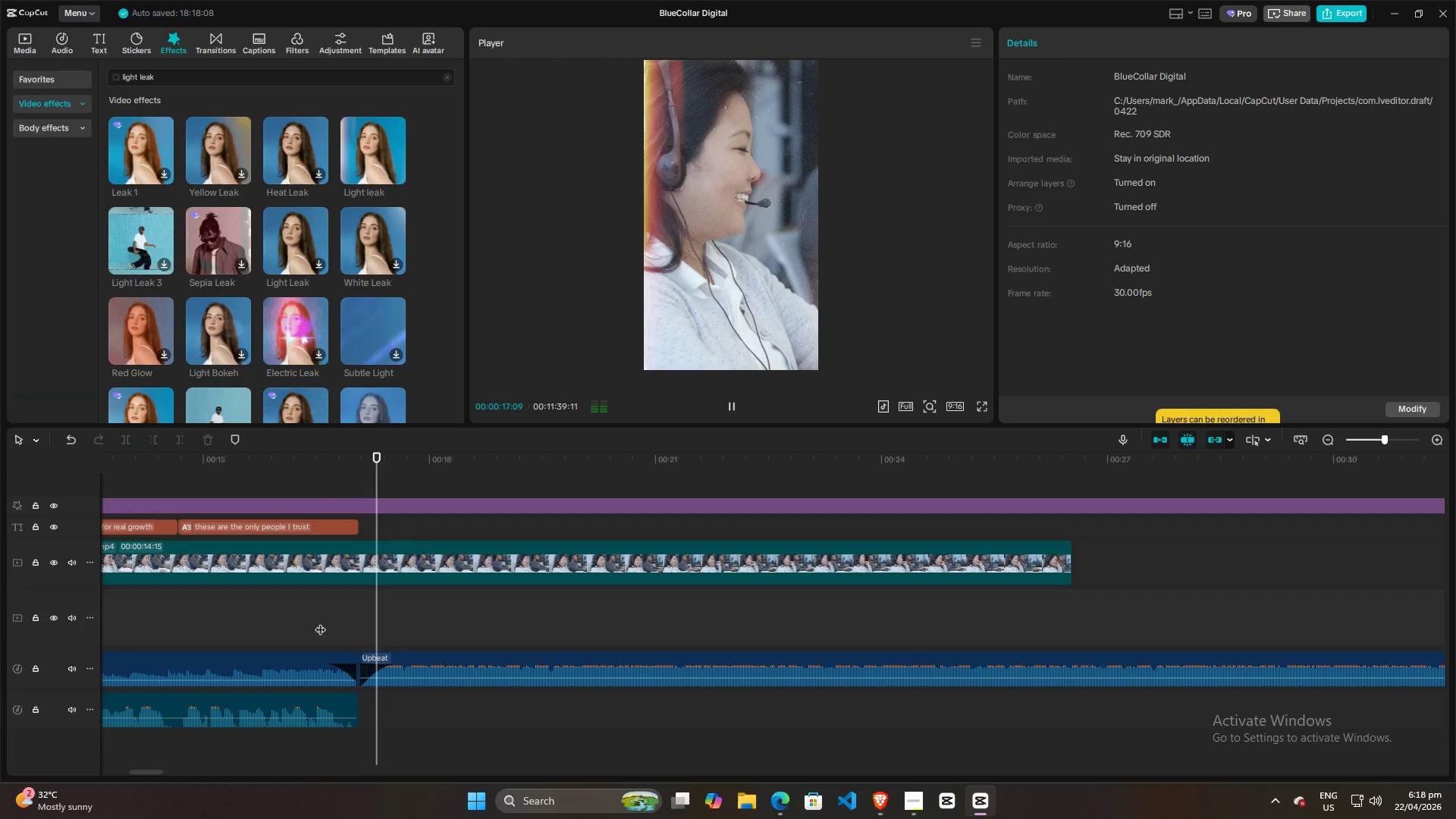 
key(Space)
 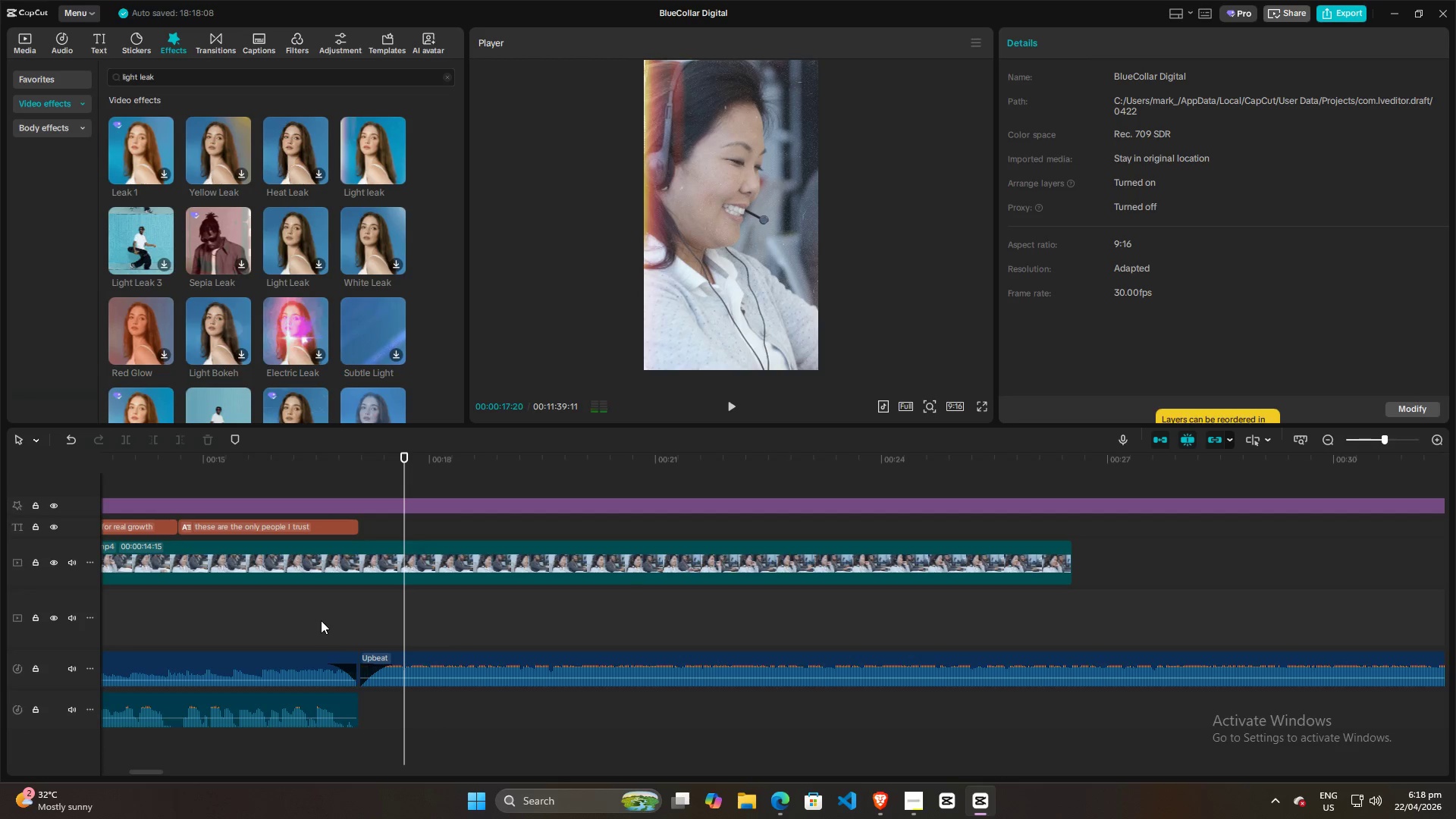 
left_click([321, 620])
 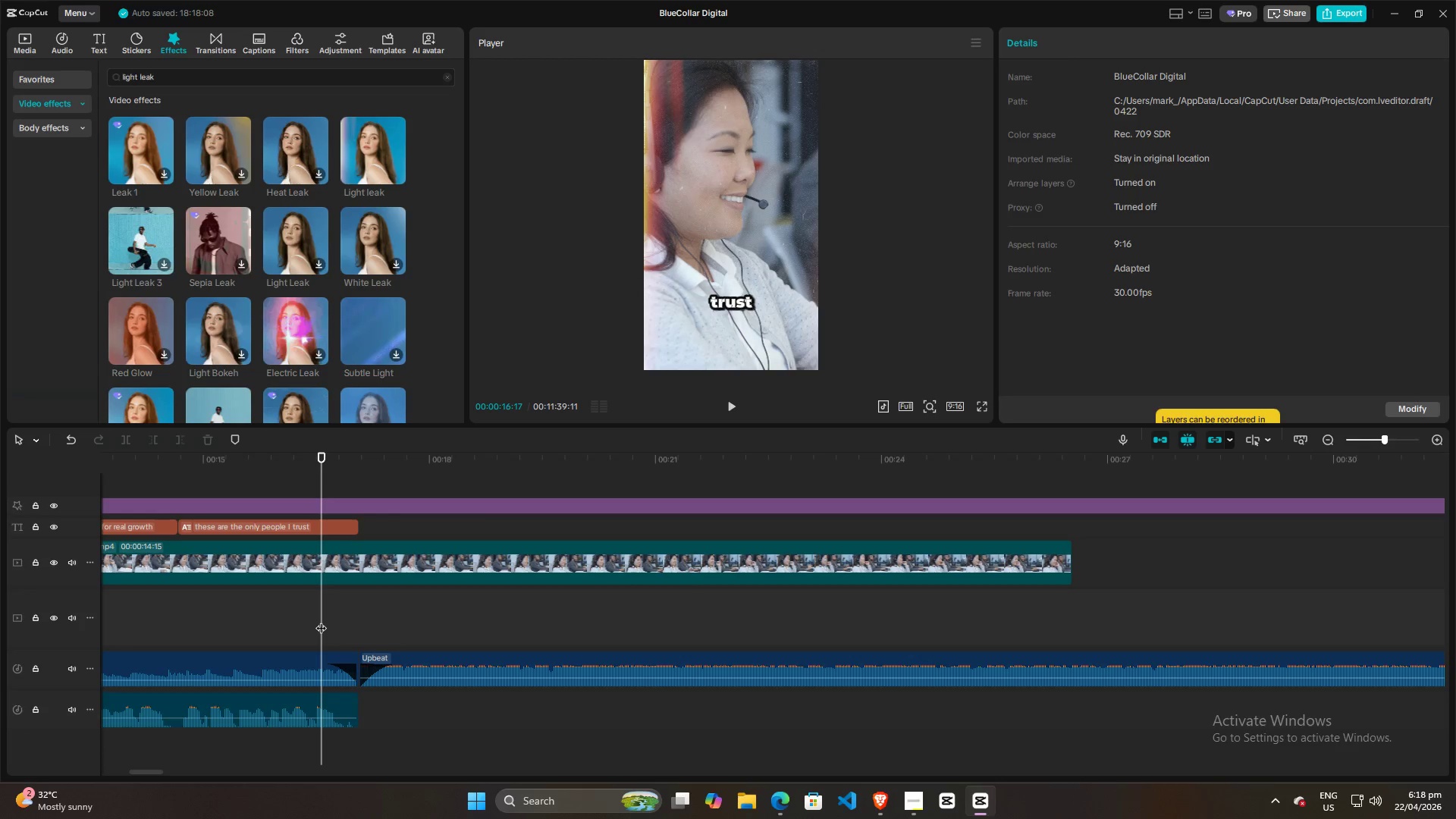 
hold_key(key=ControlLeft, duration=1.5)
hold_key(key=ControlLeft, duration=0.69)
scroll: coordinate [372, 608], scroll_direction: up, amount: 17.0
 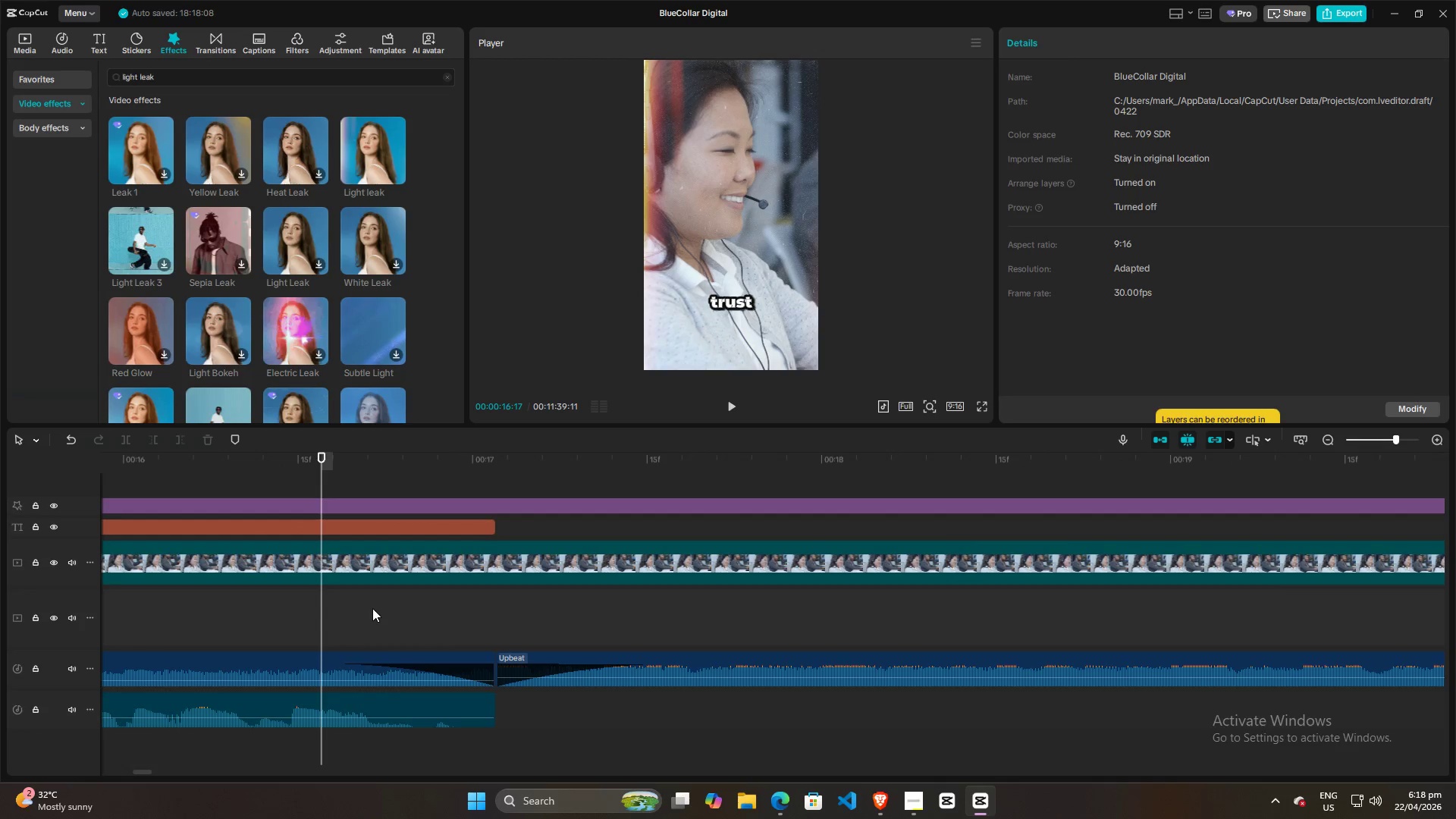 
wait(5.86)
 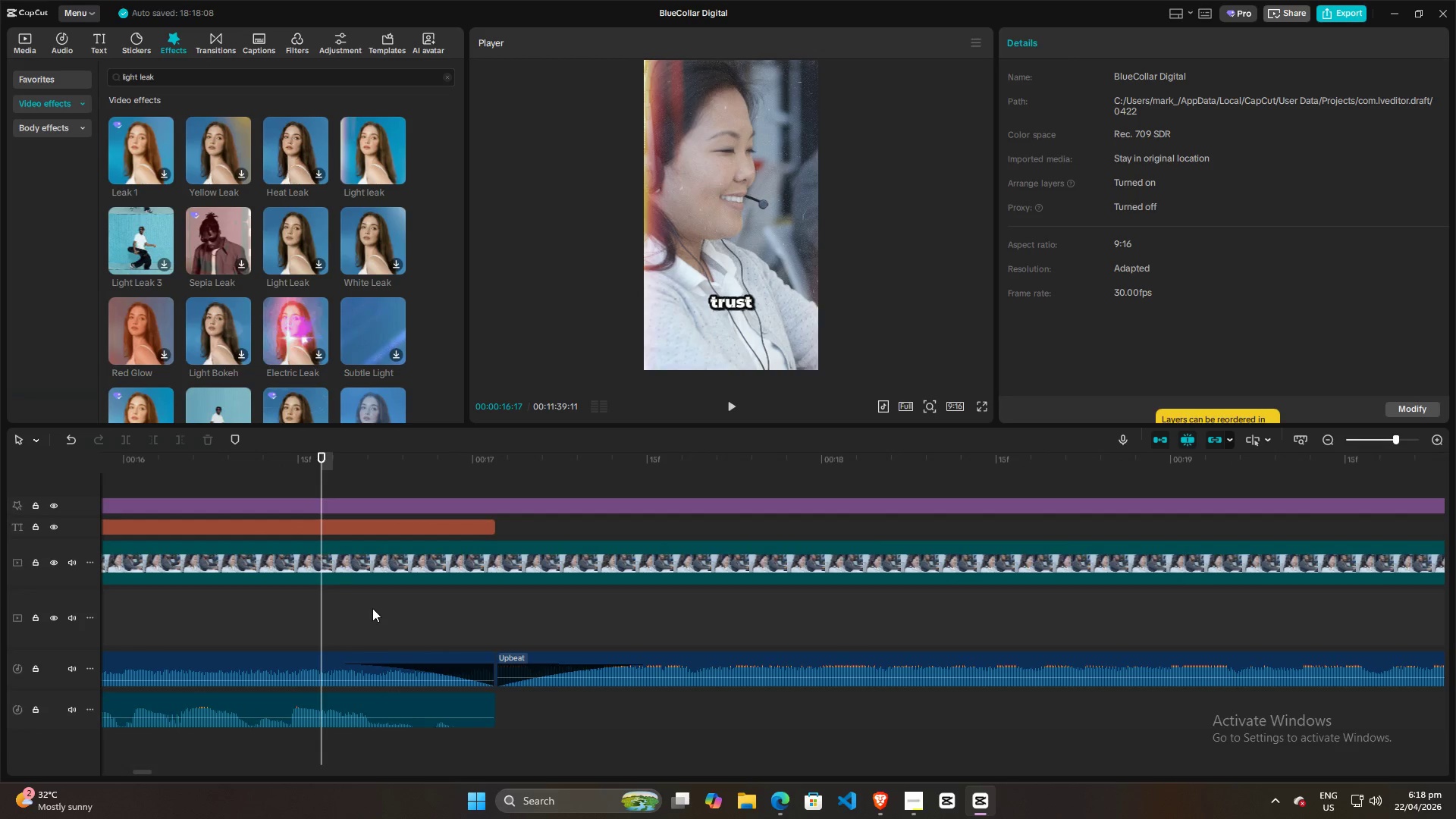 
left_click([447, 662])
 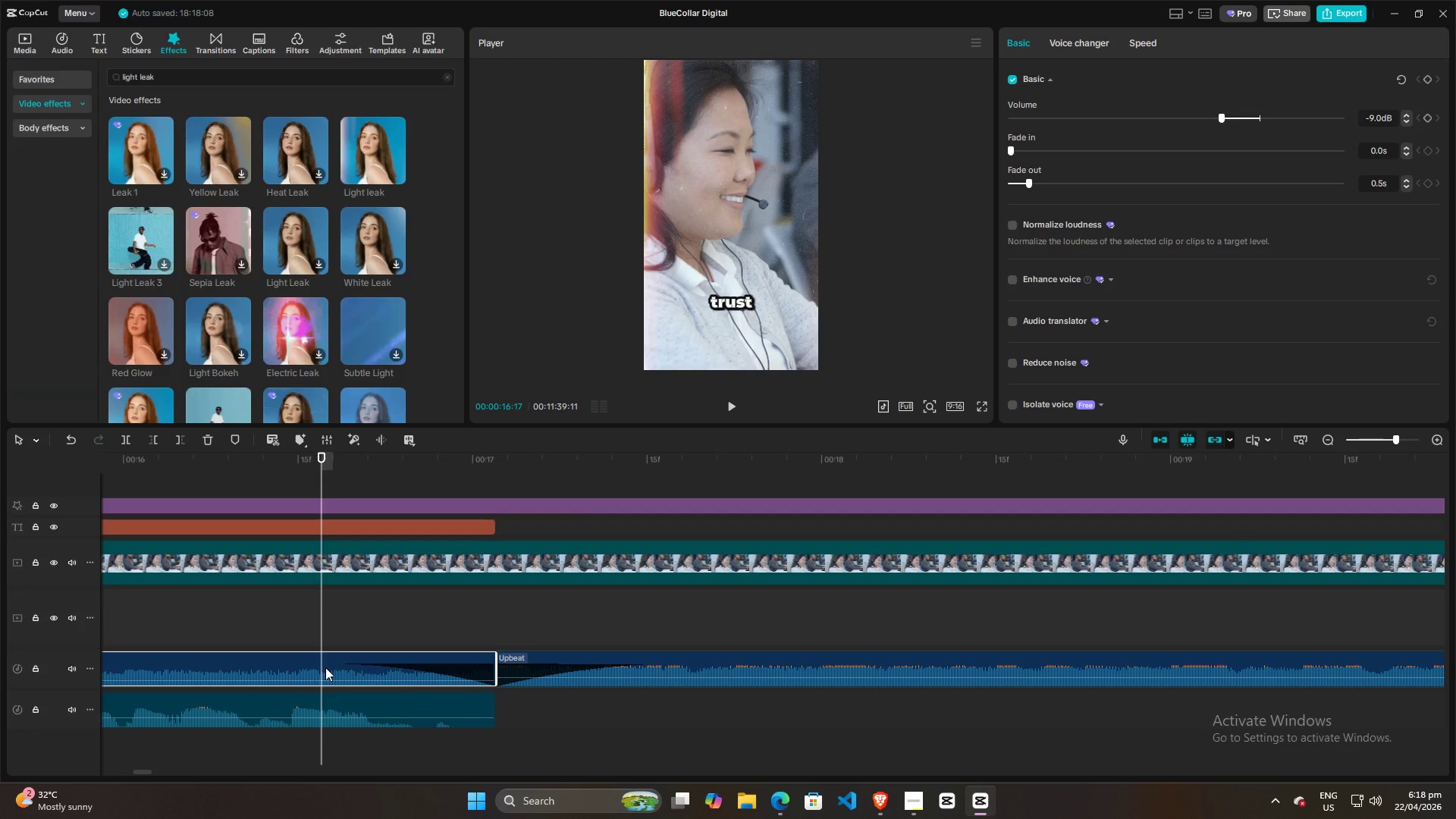 
left_click([460, 667])
 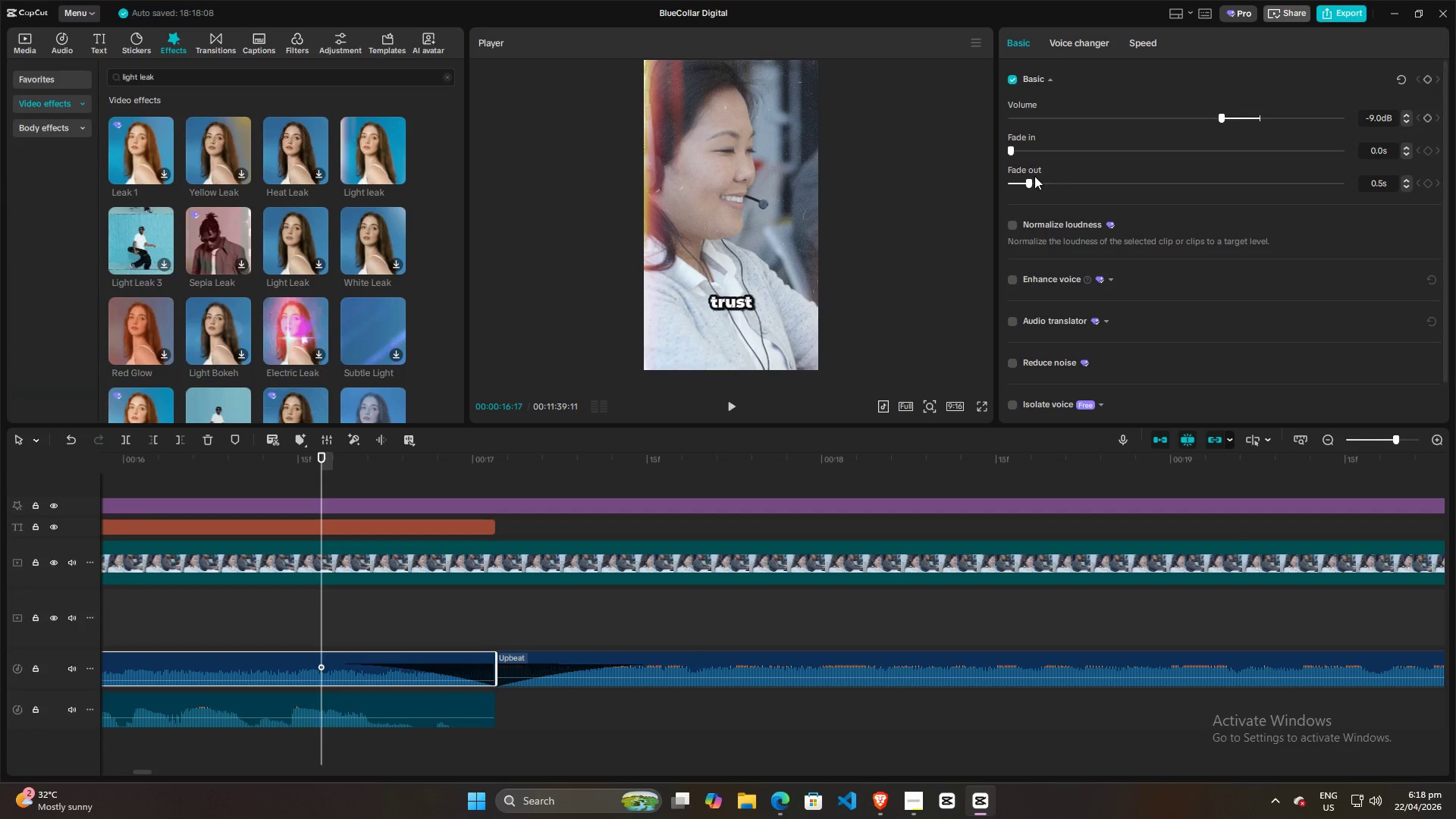 
left_click_drag(start_coordinate=[1031, 182], to_coordinate=[671, 223])
 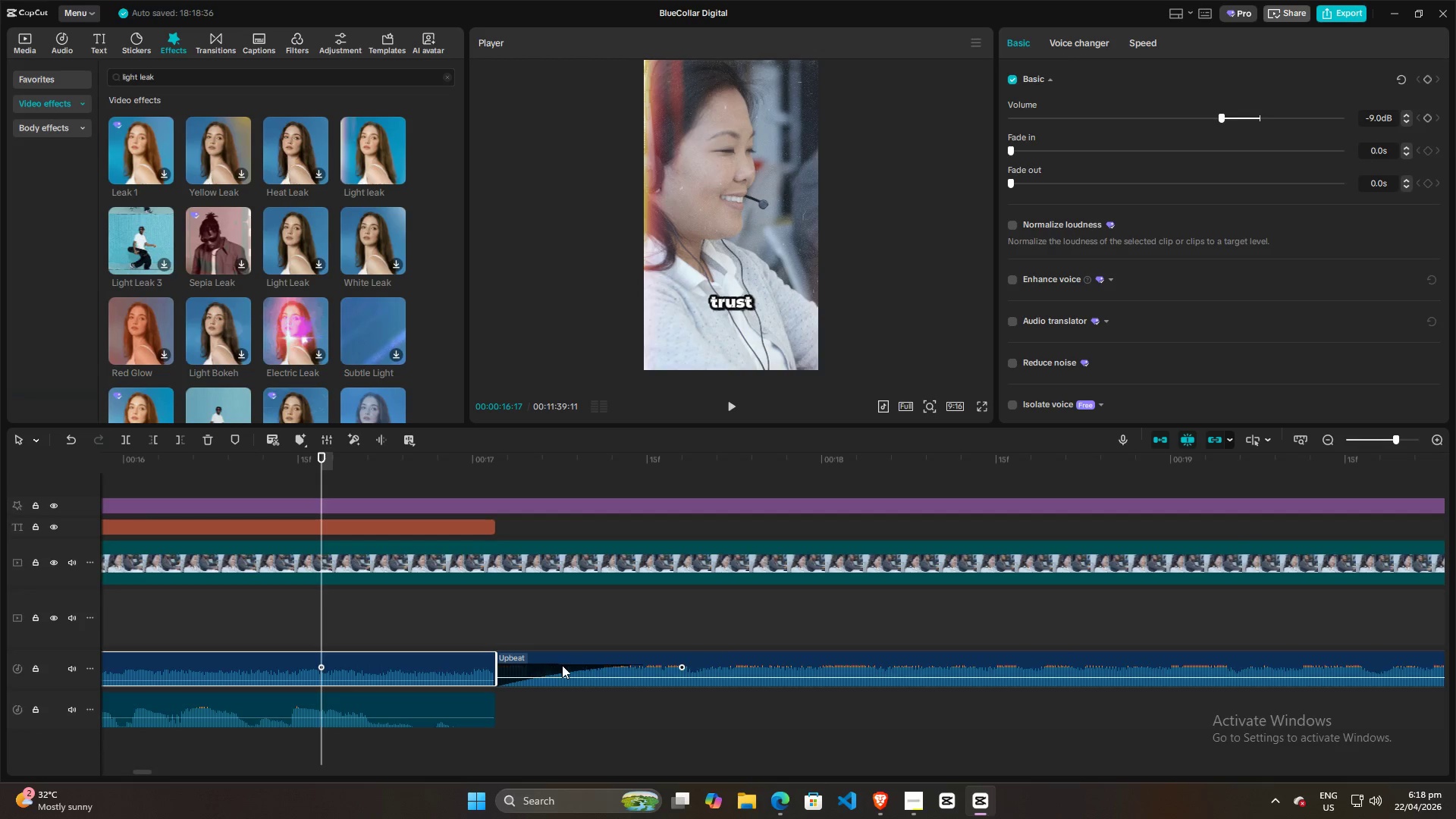 
left_click([561, 662])
 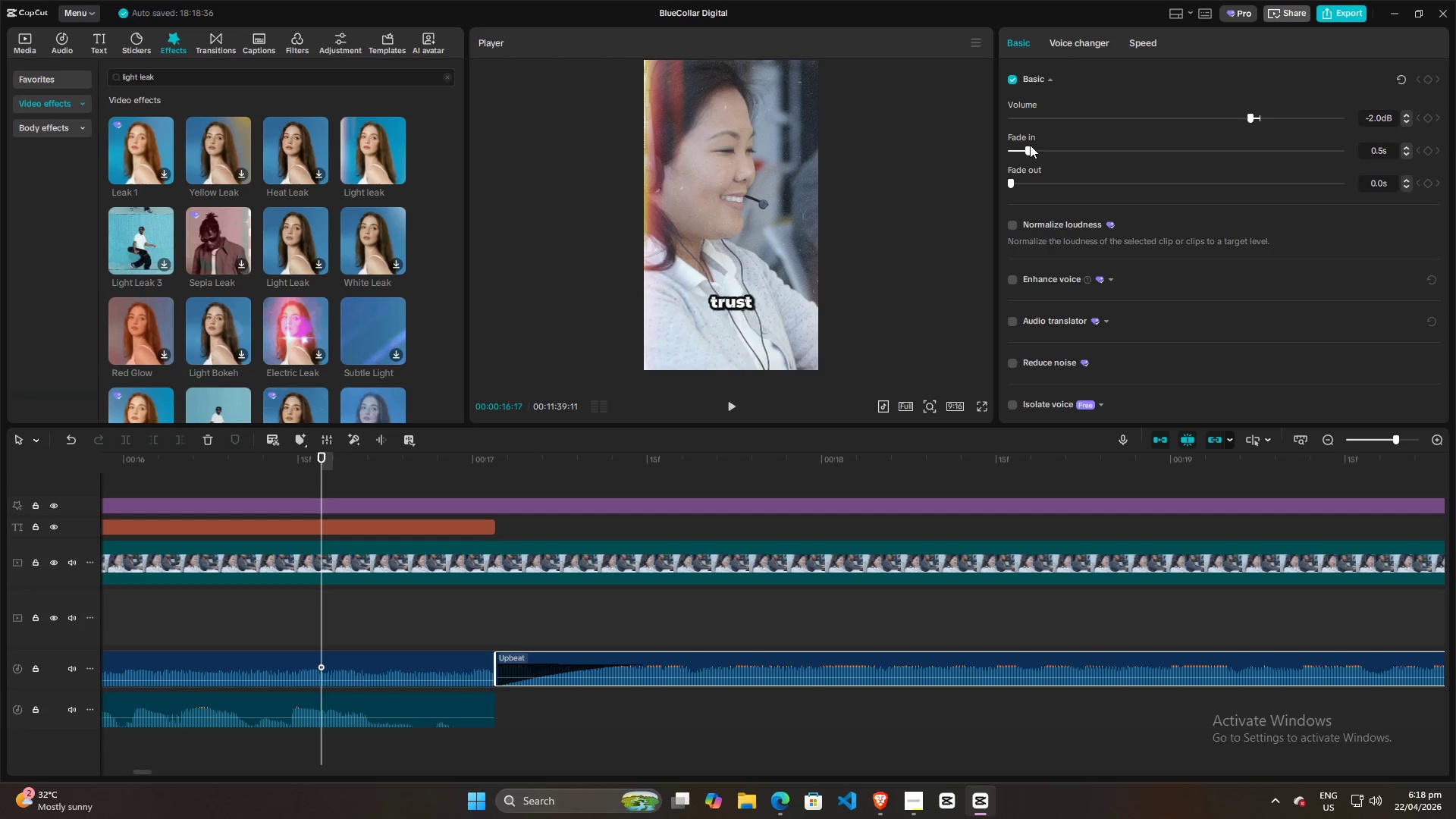 
left_click_drag(start_coordinate=[1028, 145], to_coordinate=[877, 176])
 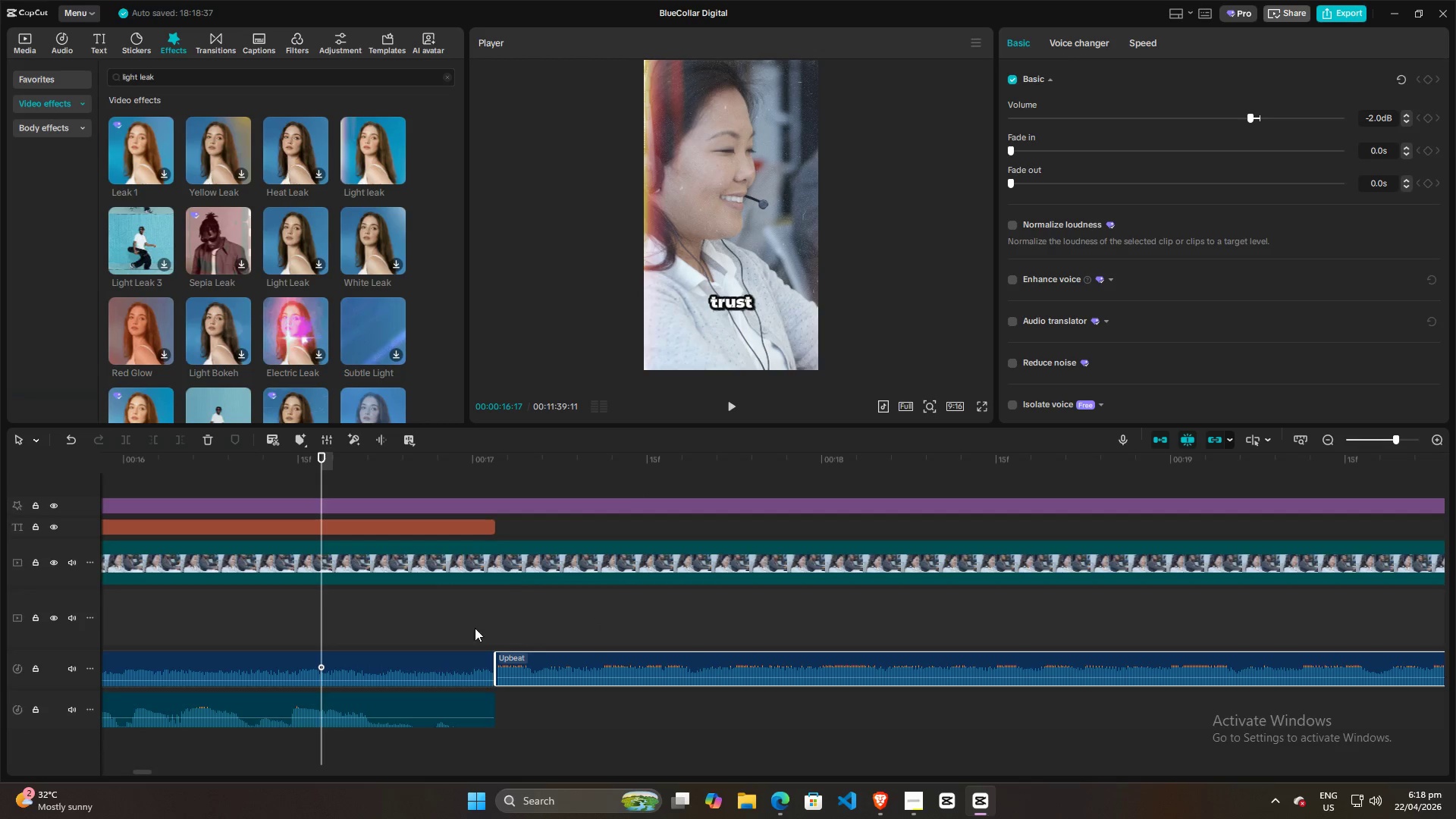 
left_click([463, 632])
 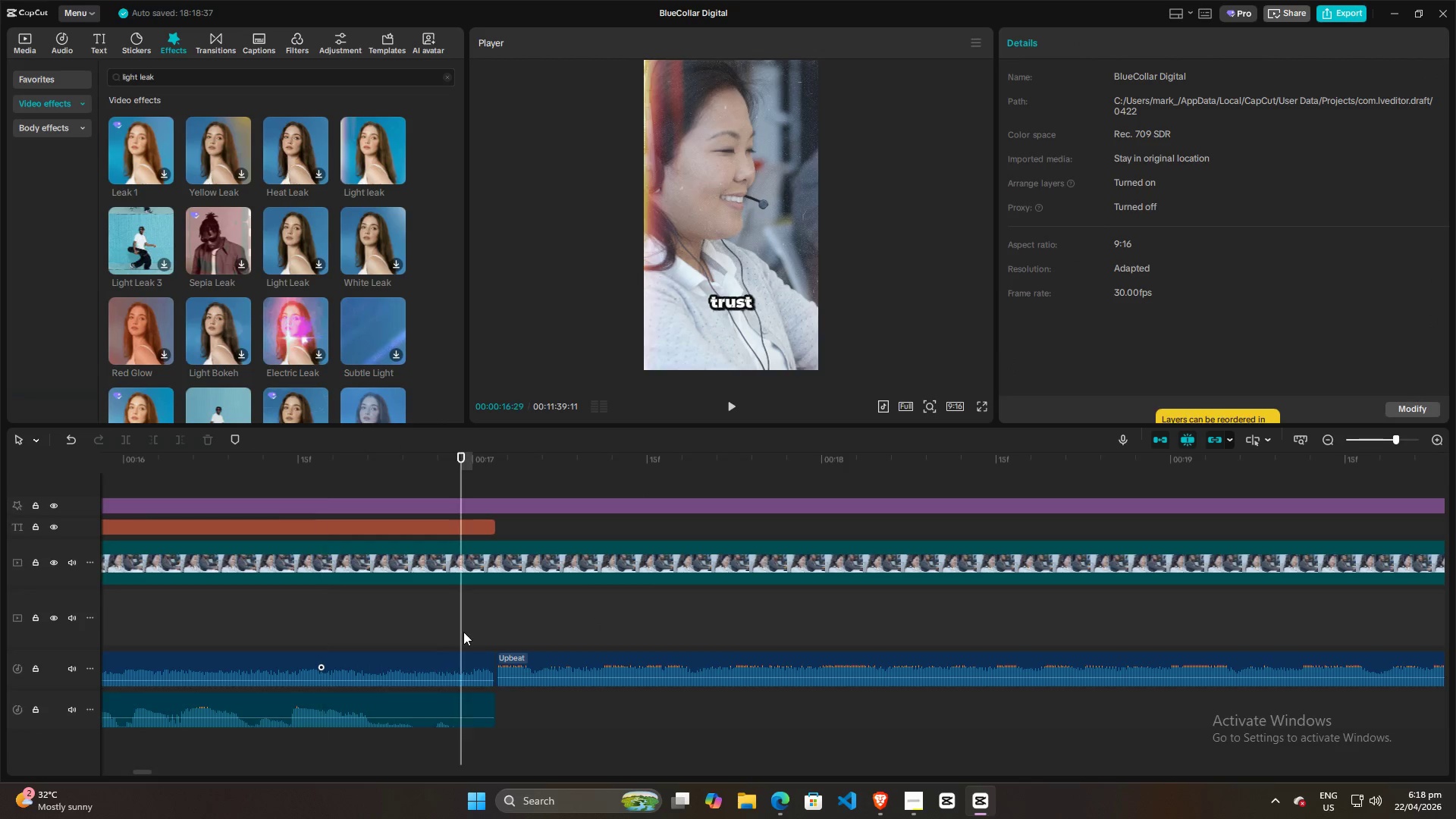 
key(Space)
 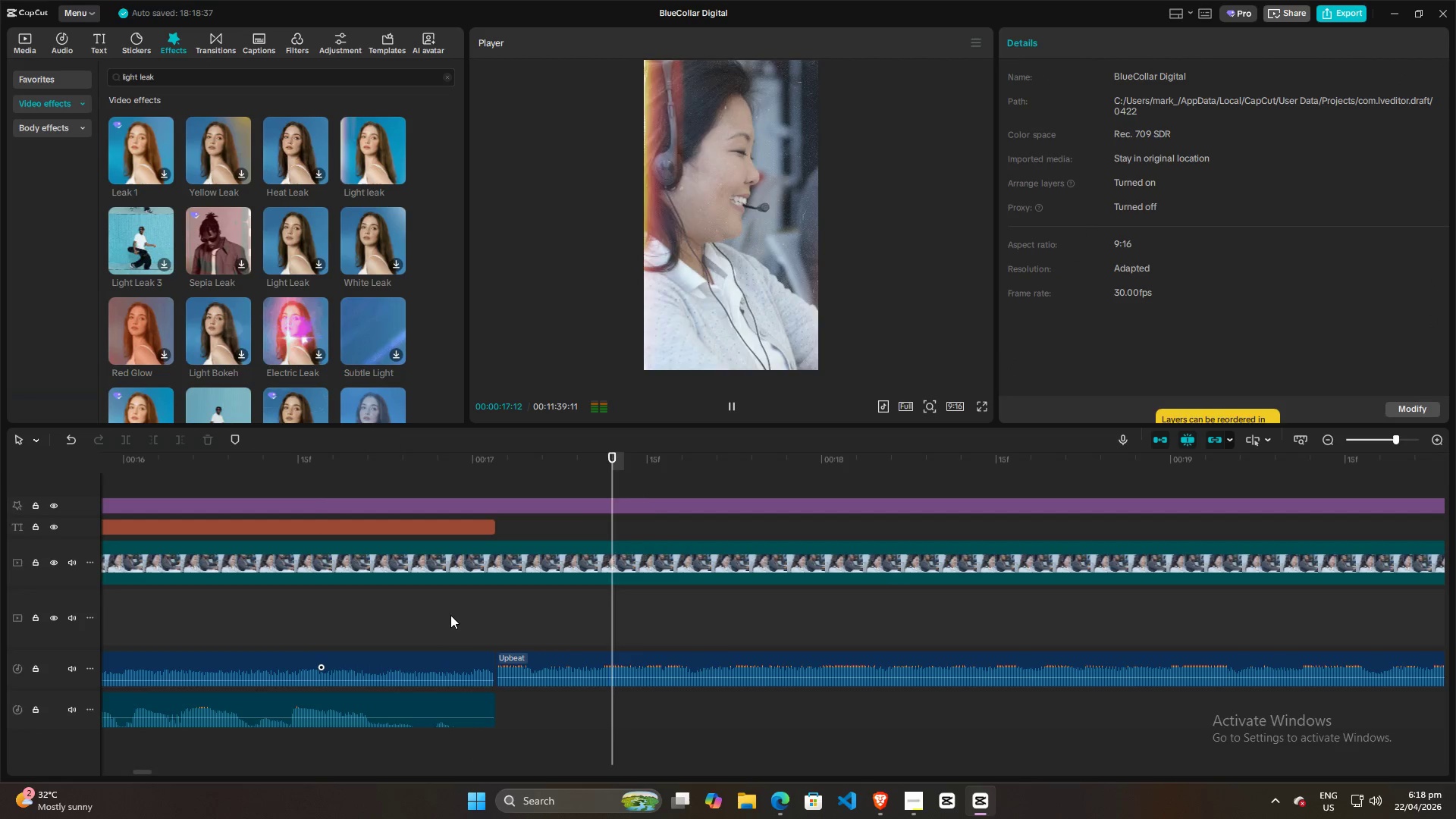 
key(Space)
 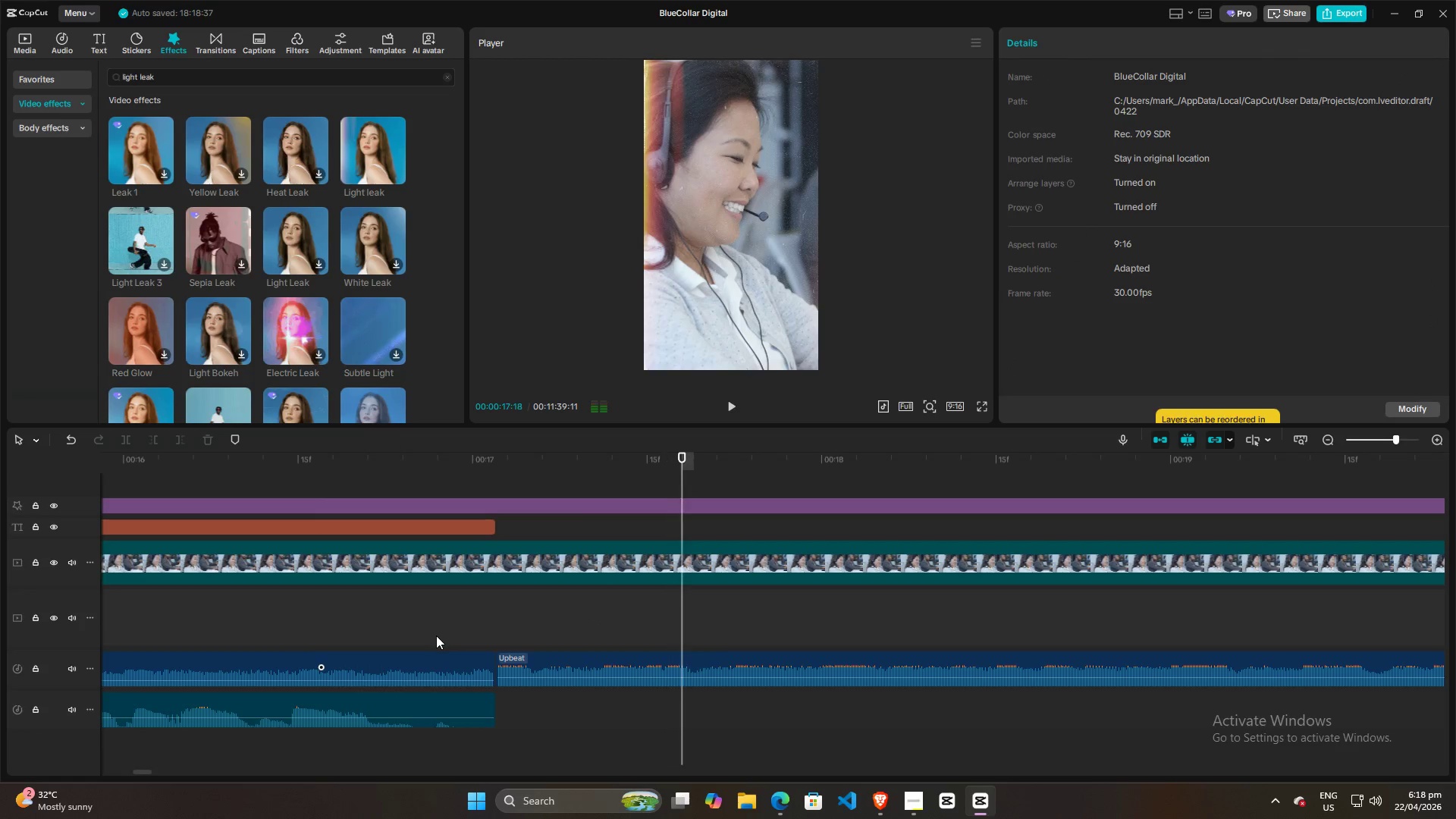 
left_click([436, 635])
 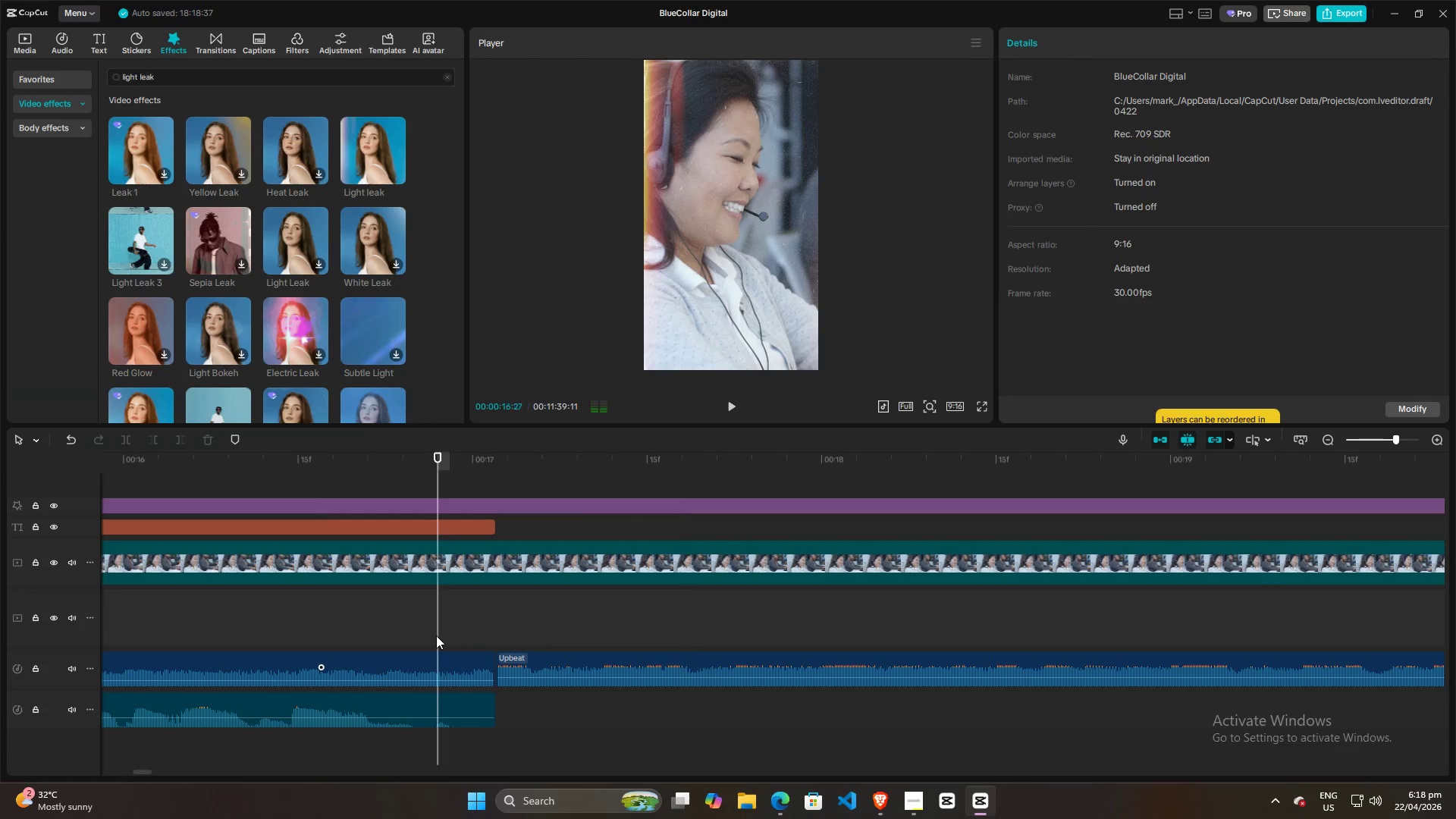 
key(Space)
 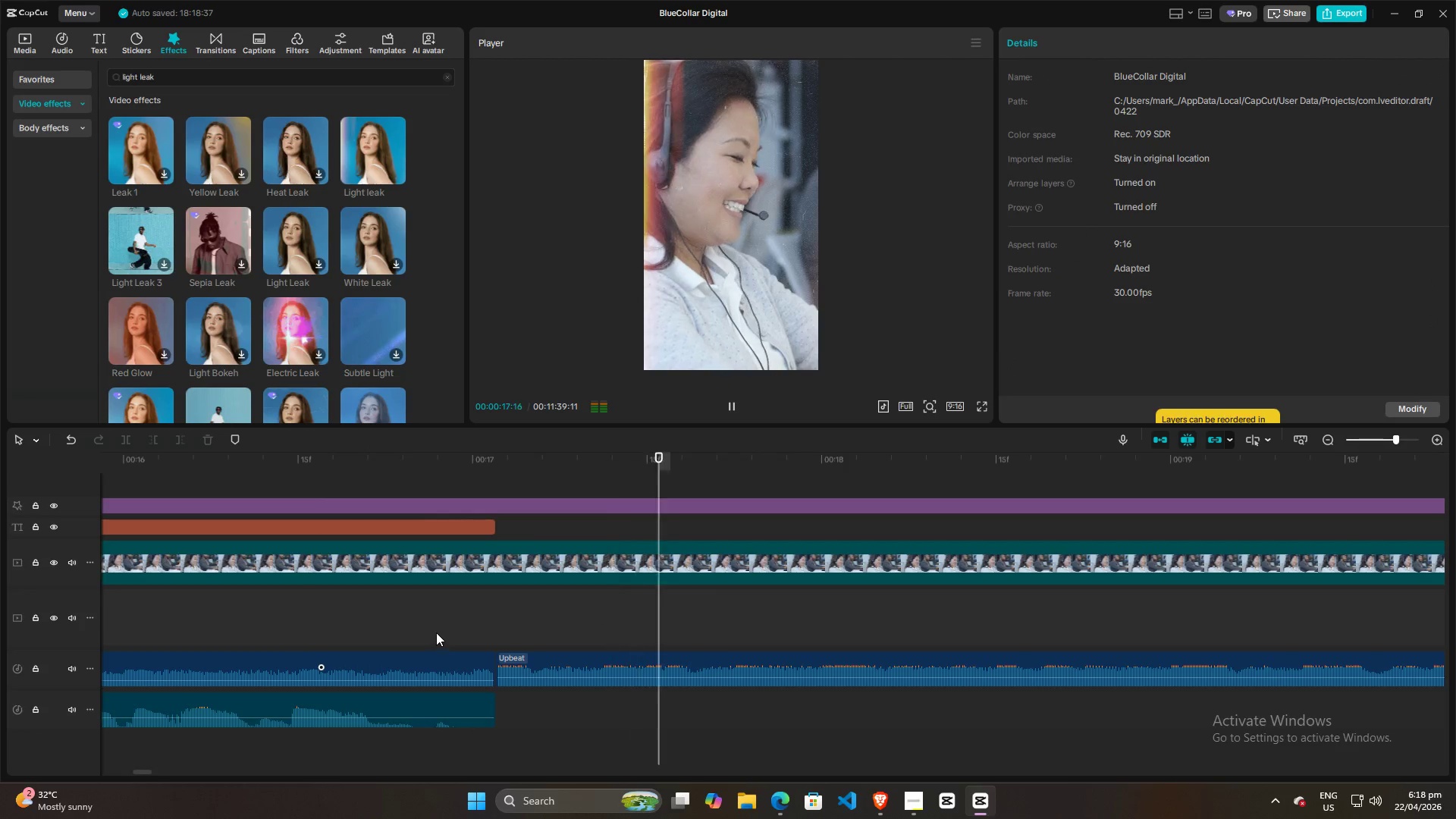 
key(Space)
 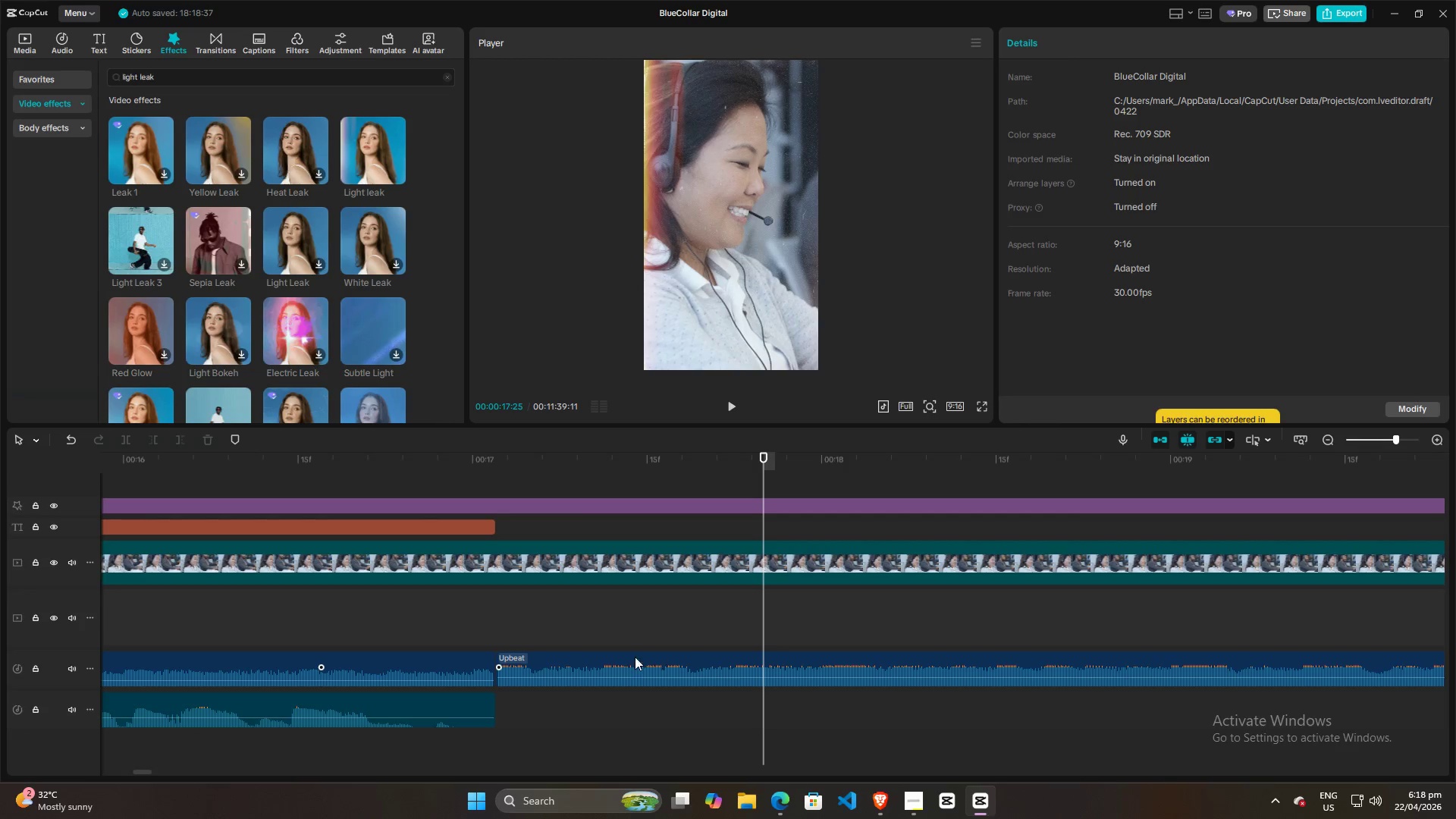 
left_click([397, 638])
 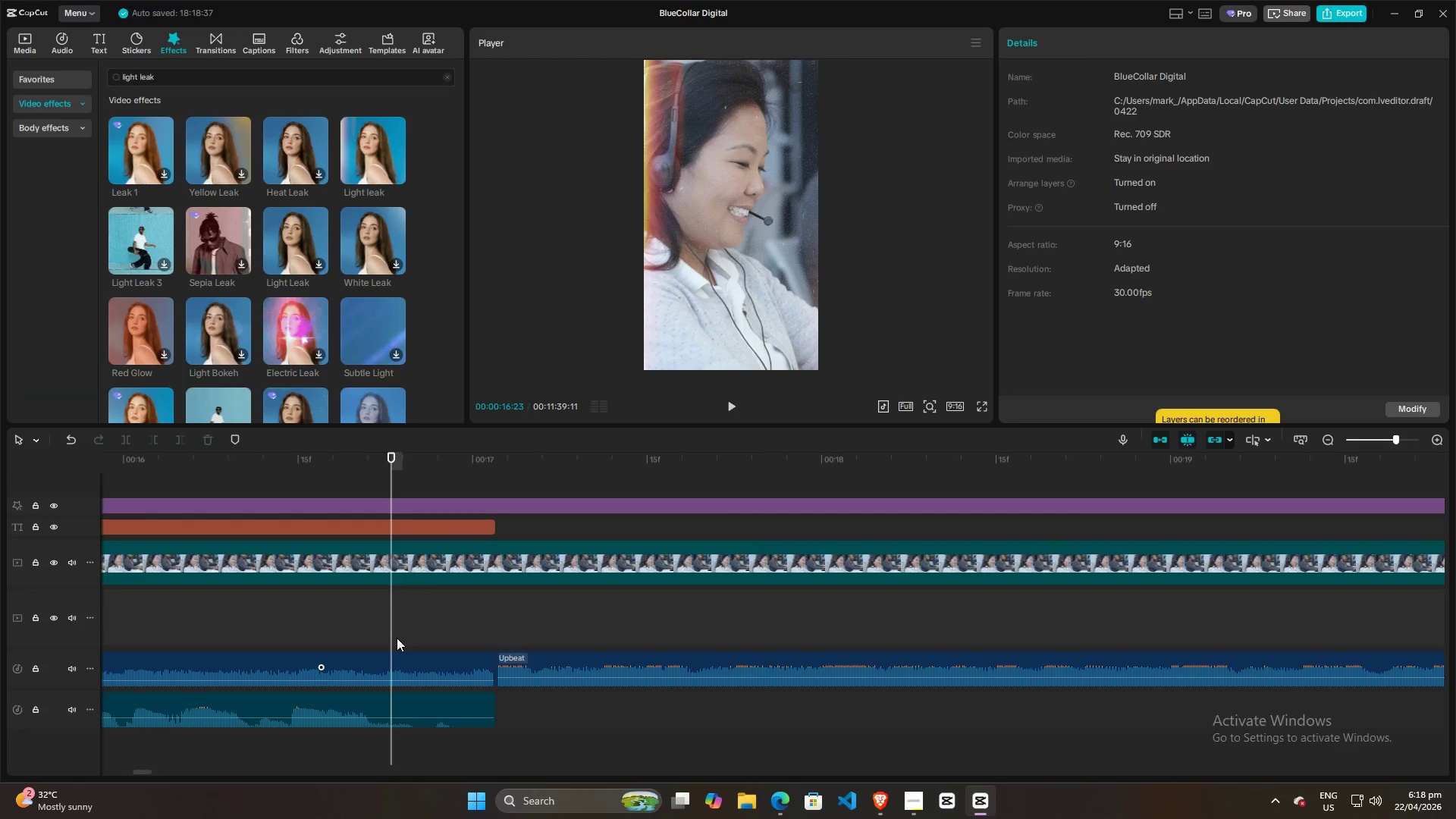 
key(Space)
 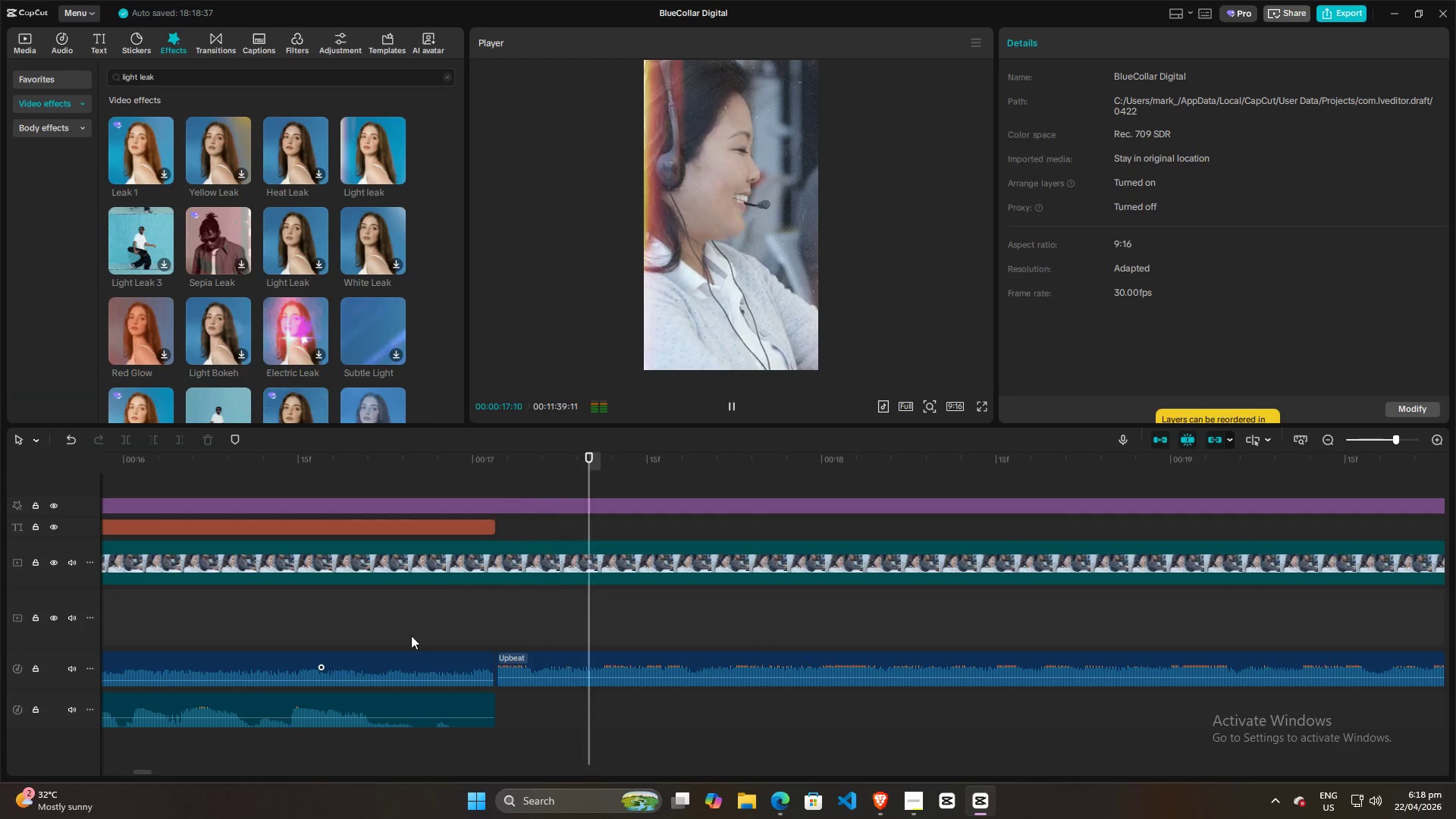 
key(Space)
 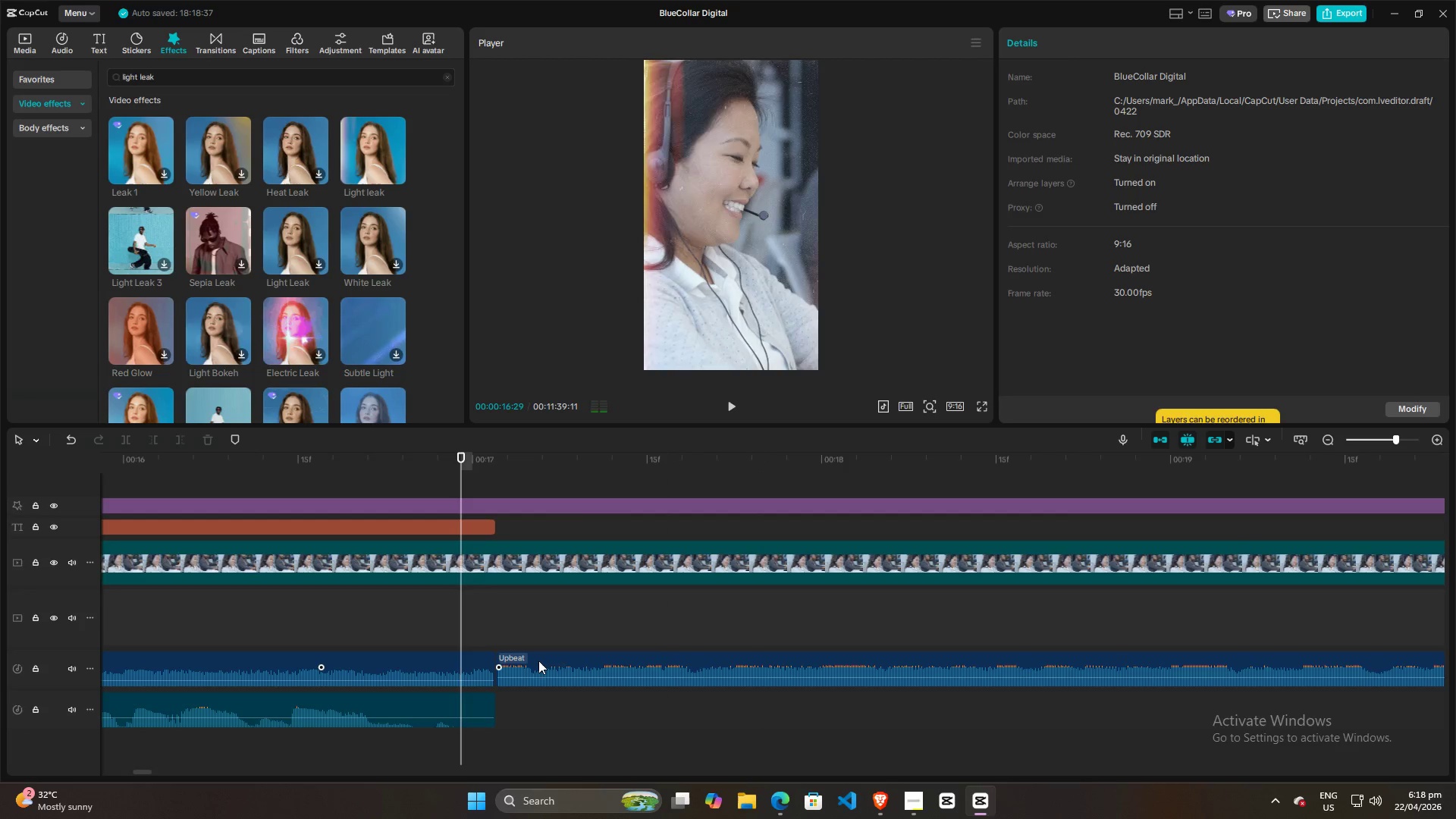 
double_click([564, 665])
 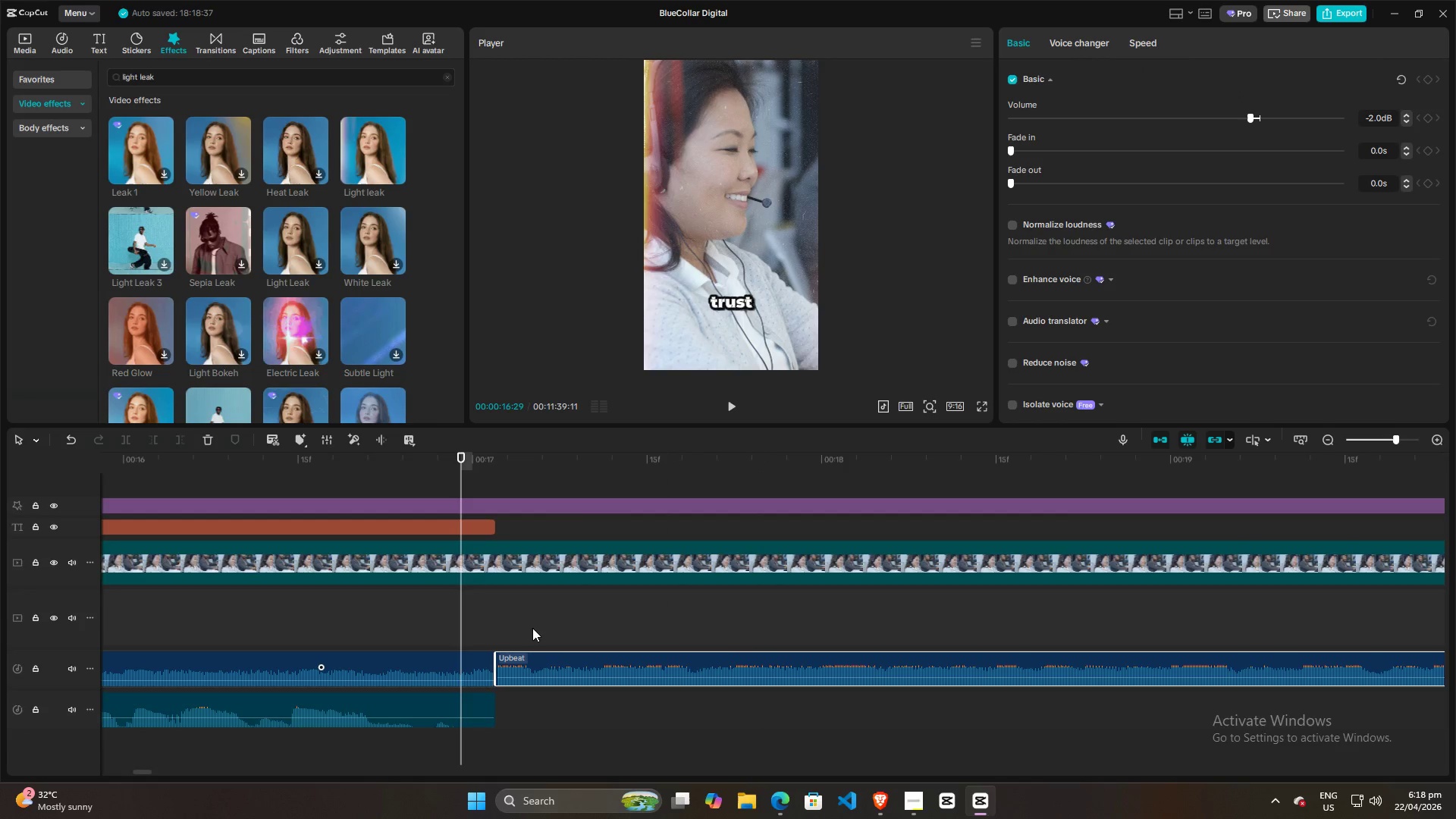 
key(Backspace)
 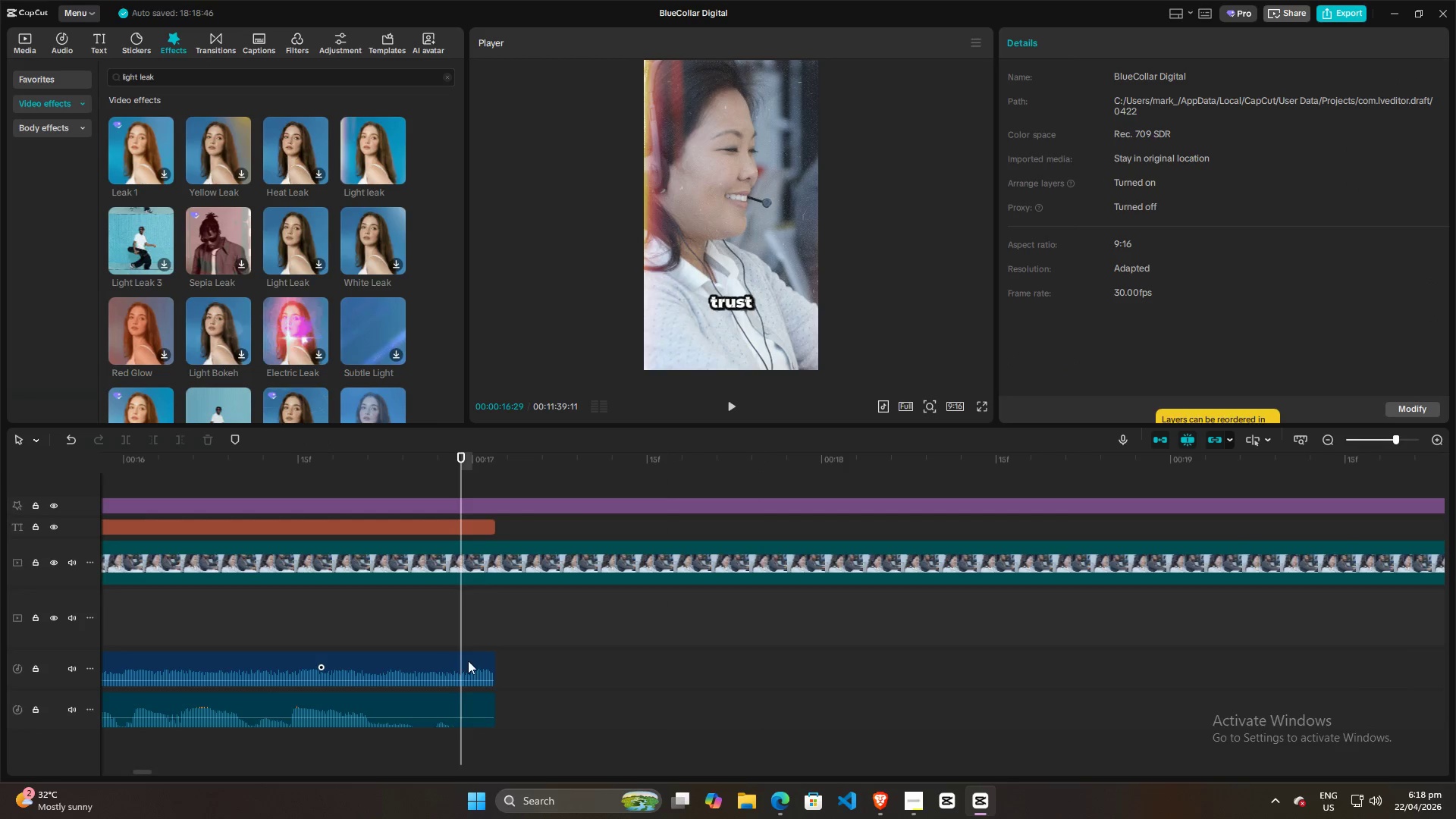 
left_click([468, 661])
 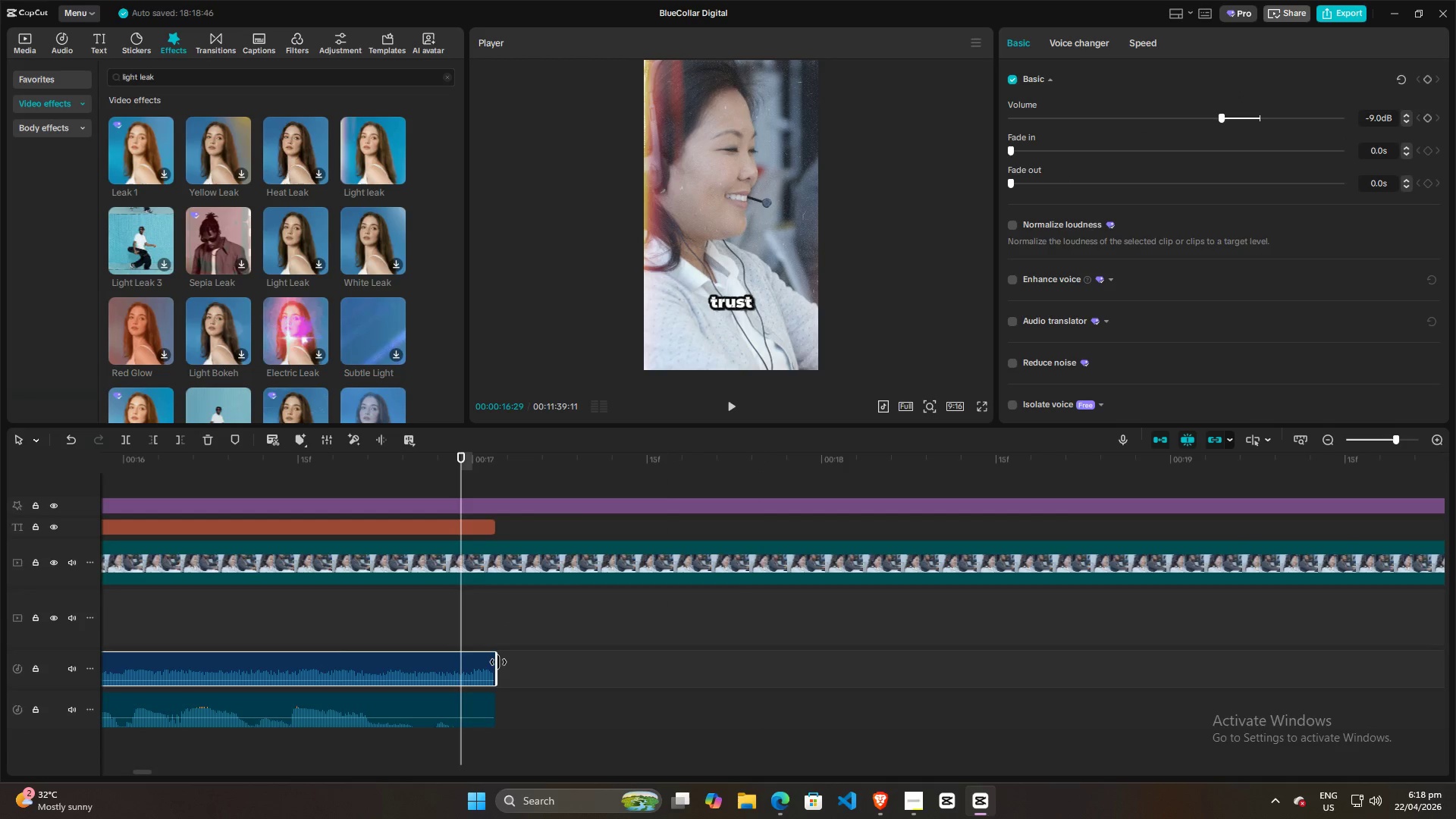 
left_click_drag(start_coordinate=[461, 615], to_coordinate=[491, 620])
 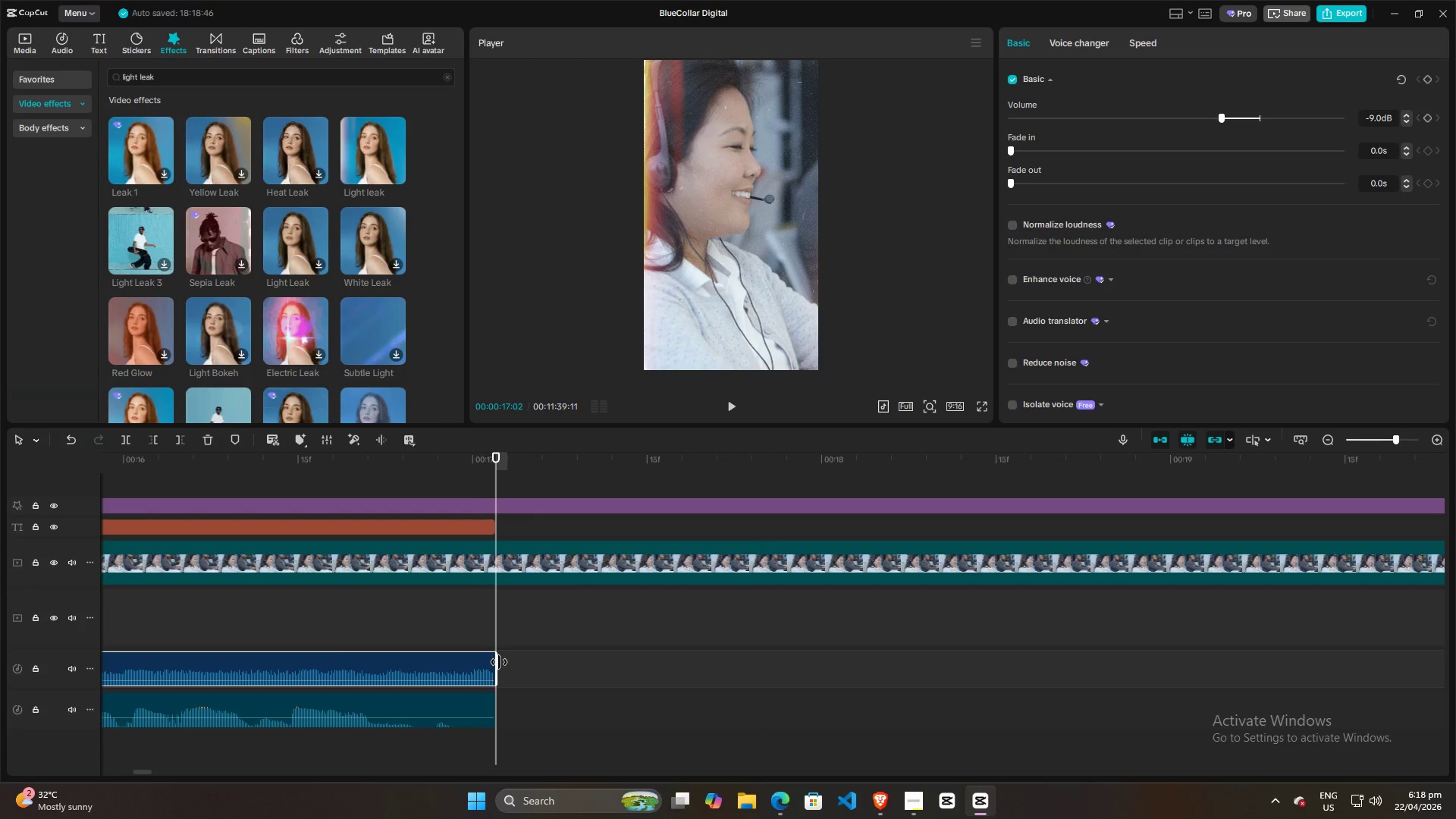 
left_click_drag(start_coordinate=[499, 663], to_coordinate=[622, 663])
 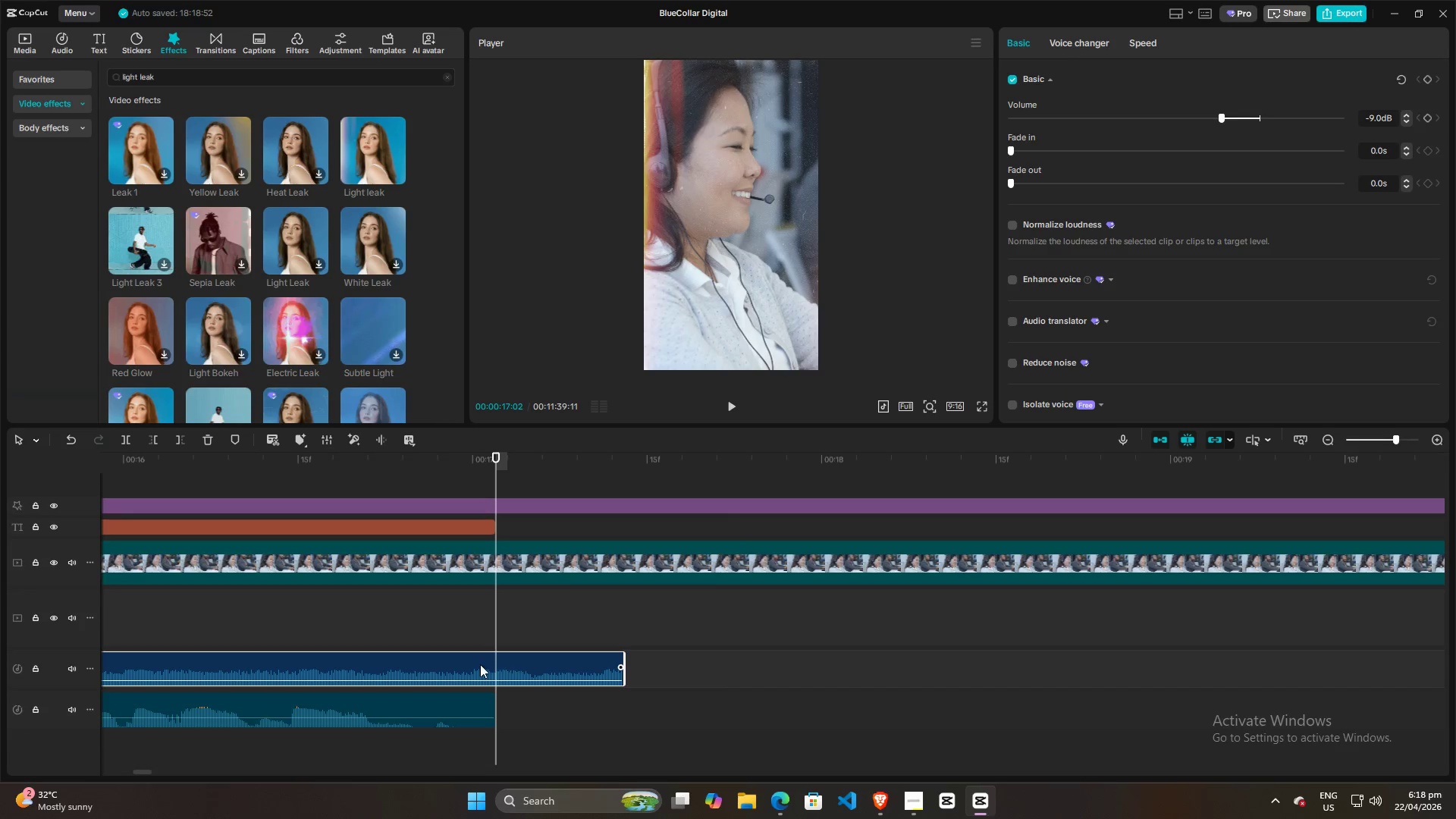 
left_click([480, 664])
 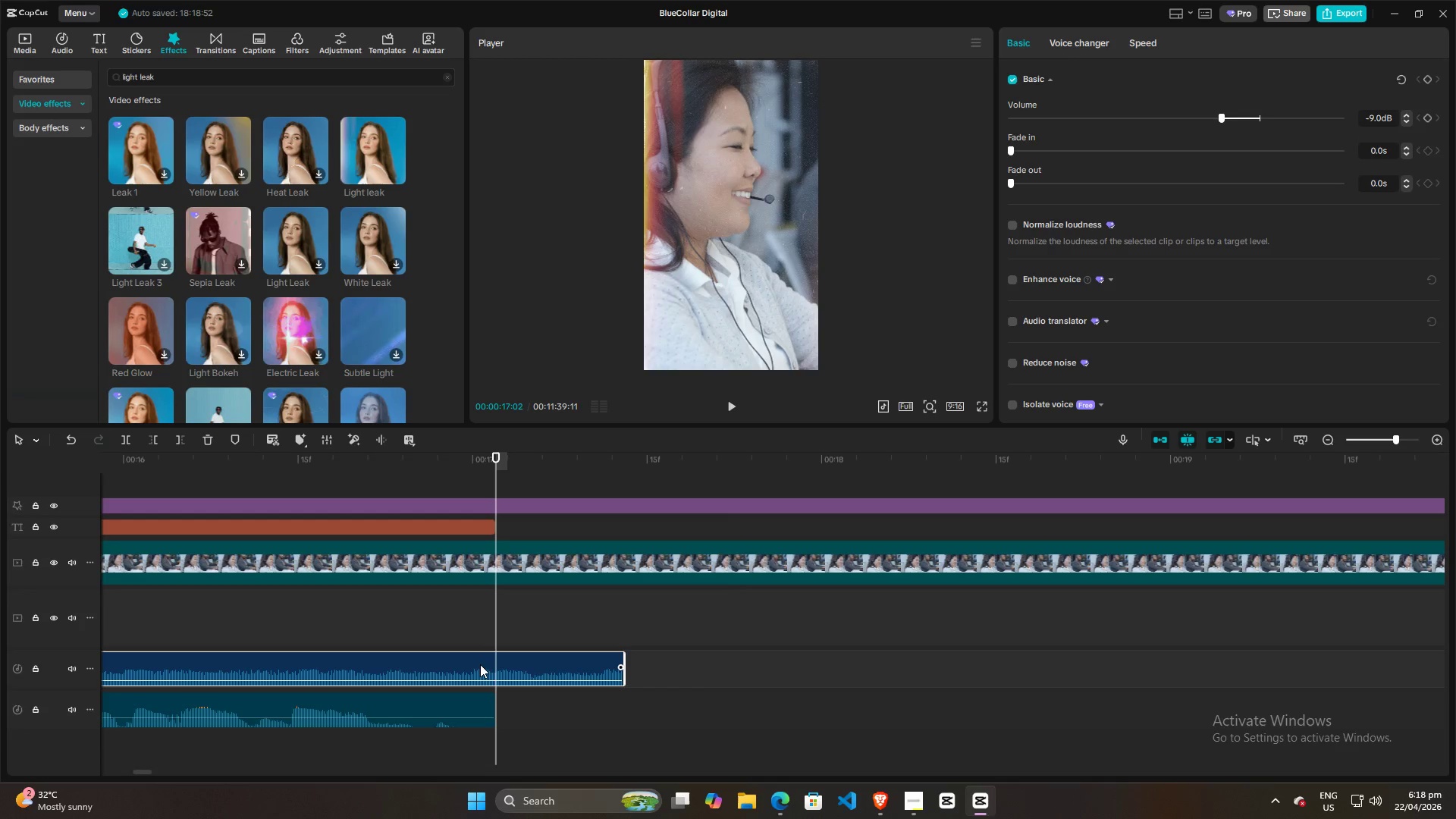 
key(Control+B)
 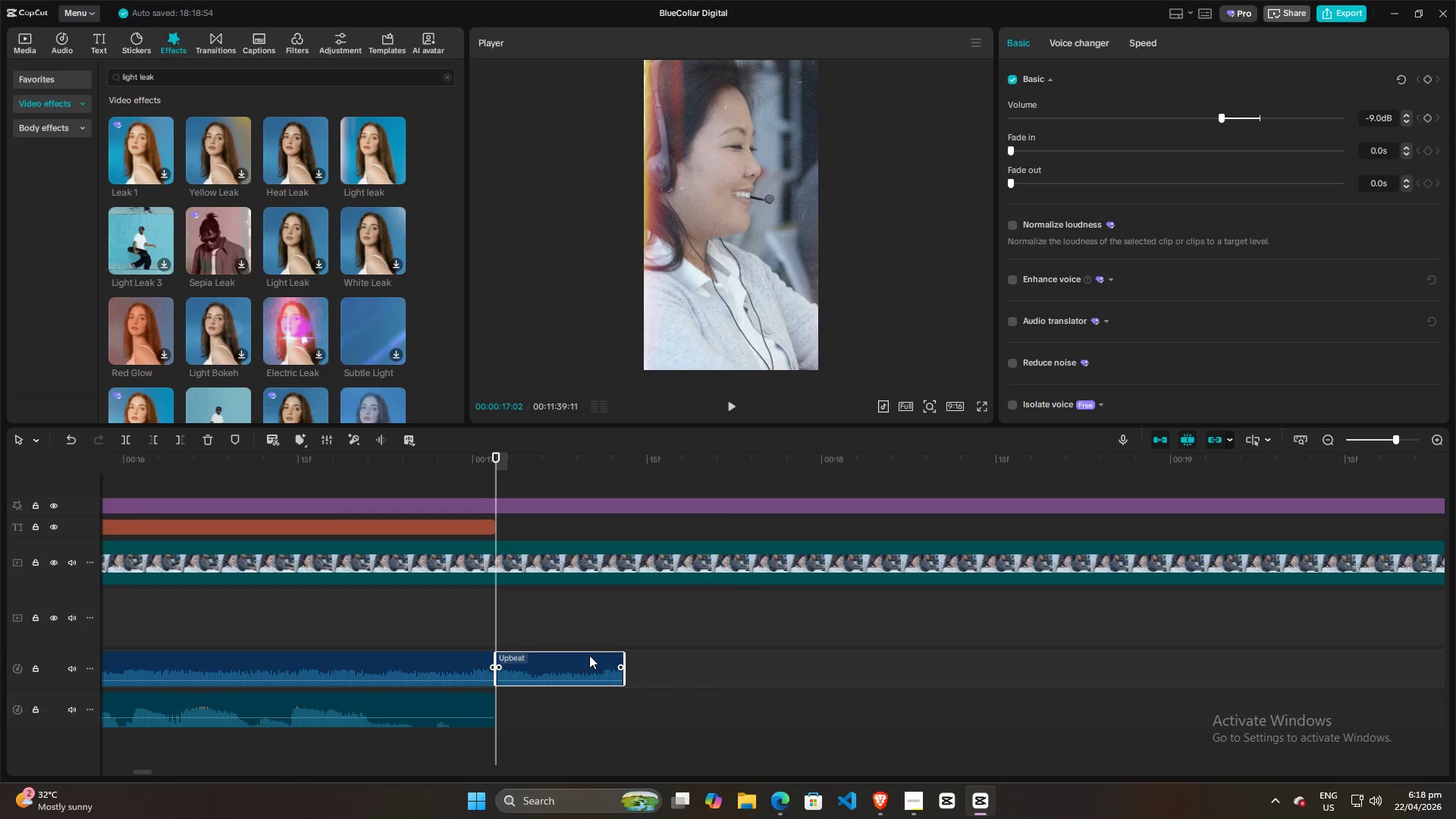 
left_click([435, 617])
 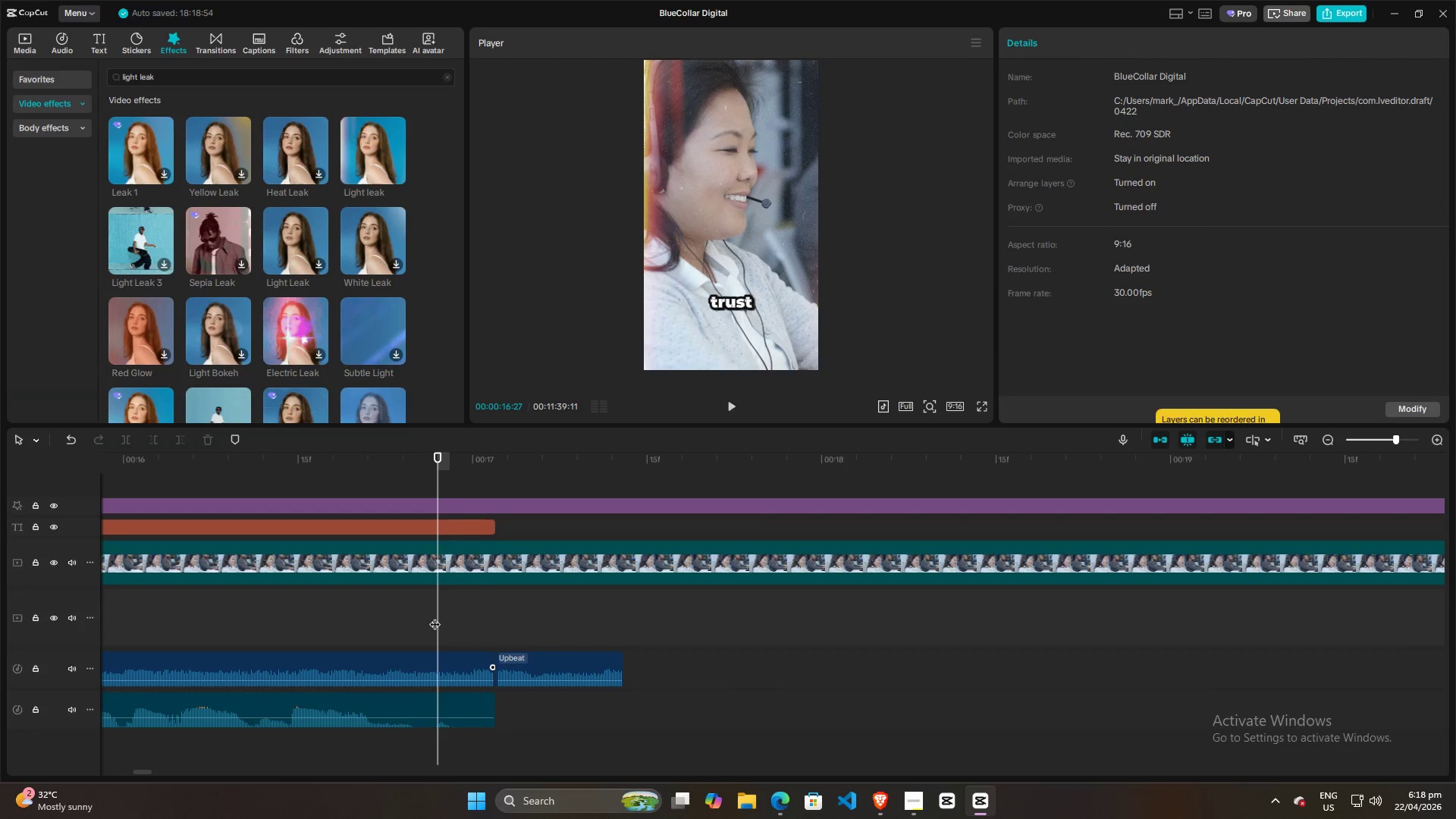 
key(Space)
 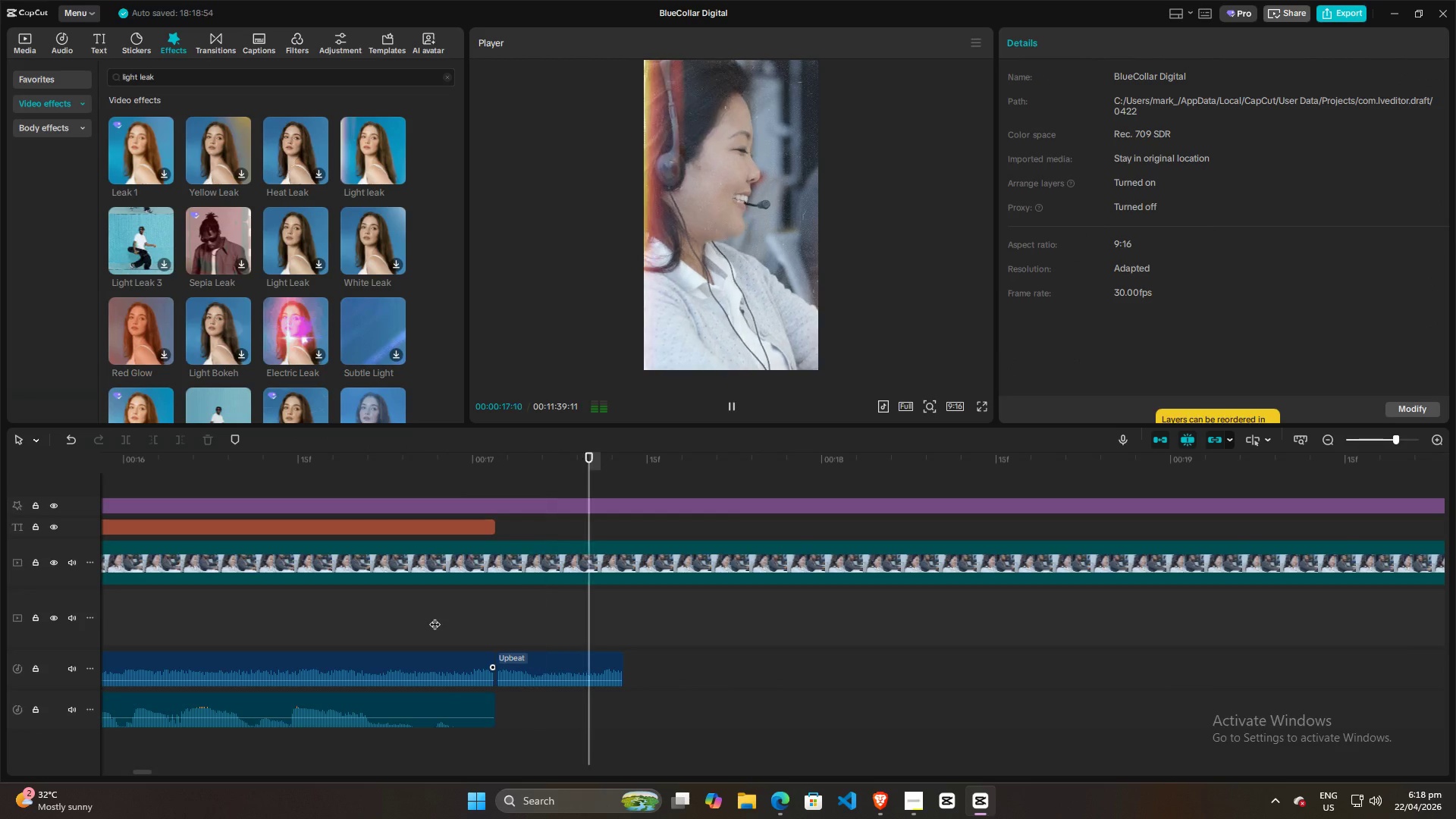 
key(Space)
 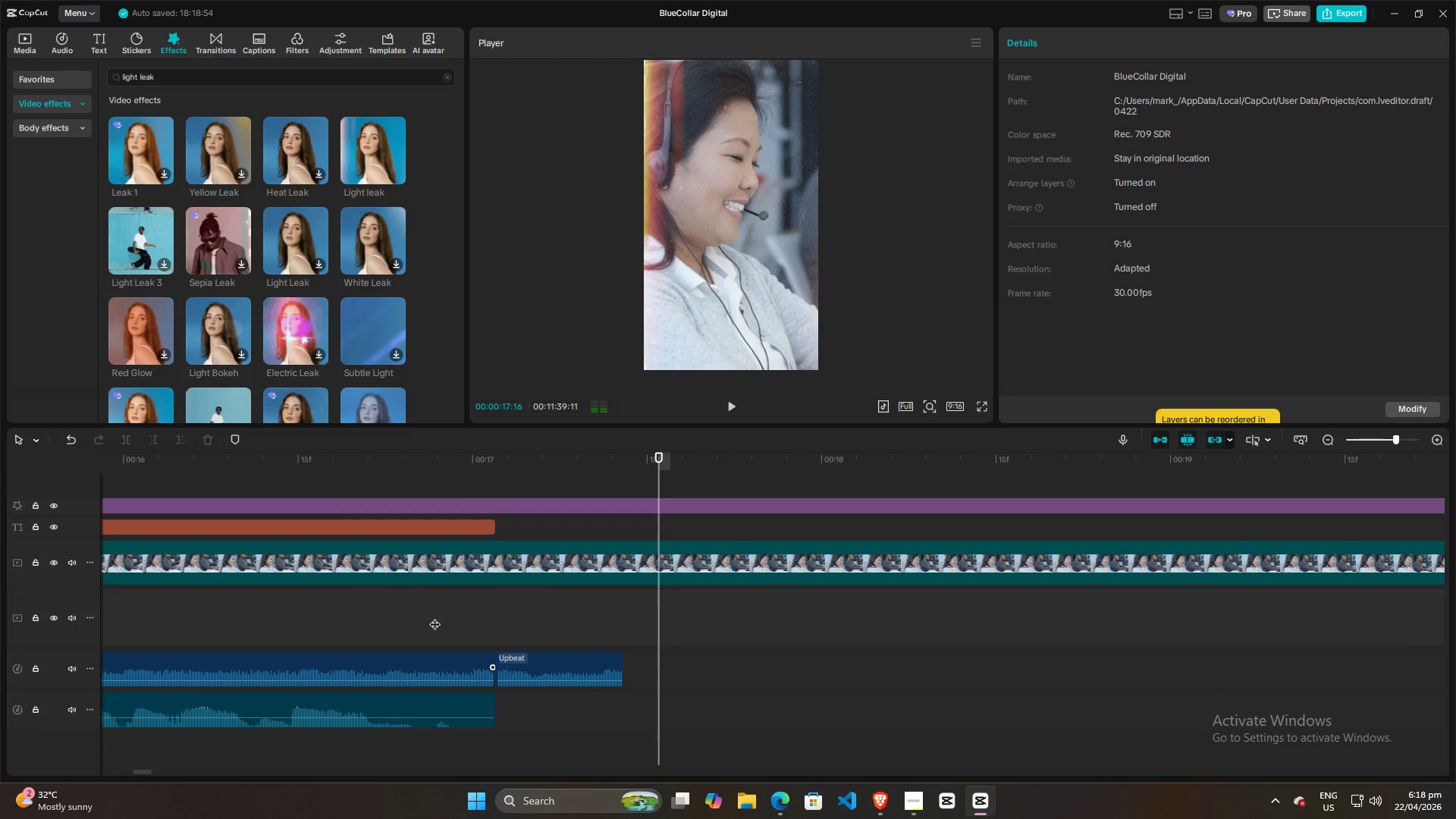 
hold_key(key=ControlLeft, duration=0.77)
scroll: coordinate [431, 621], scroll_direction: down, amount: 13.0
 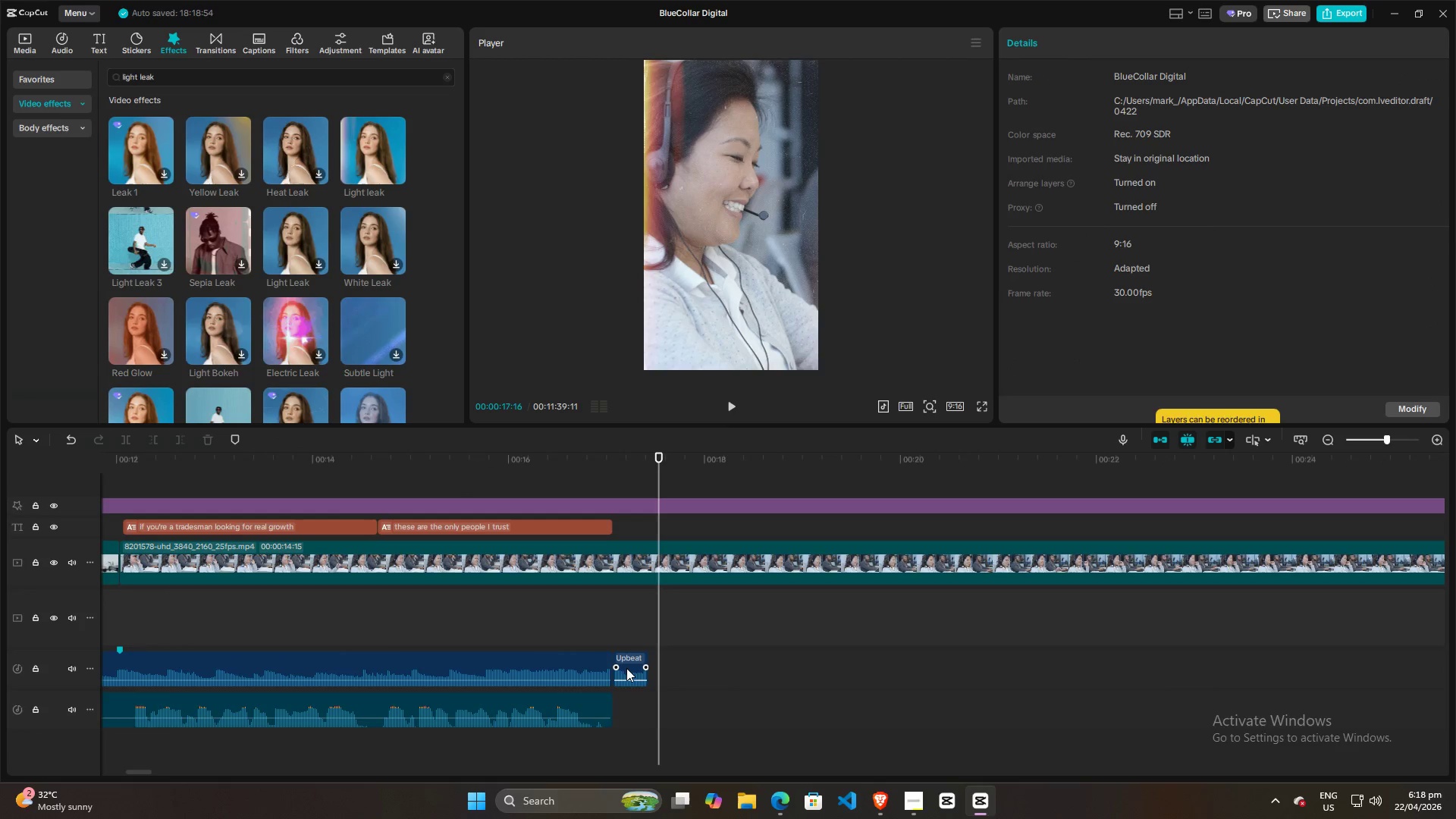 
left_click([630, 664])
 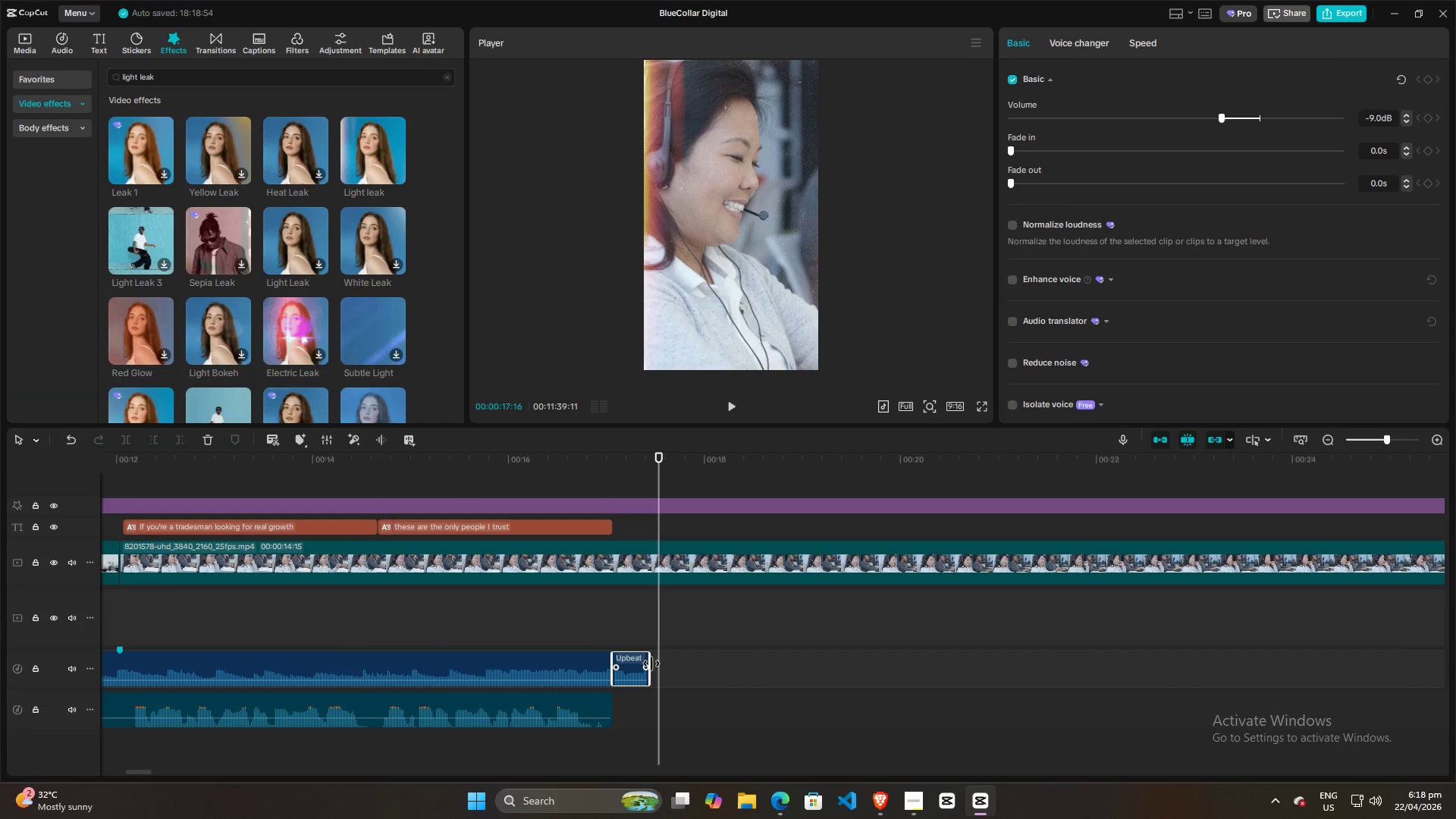 
left_click_drag(start_coordinate=[651, 664], to_coordinate=[1451, 660])
 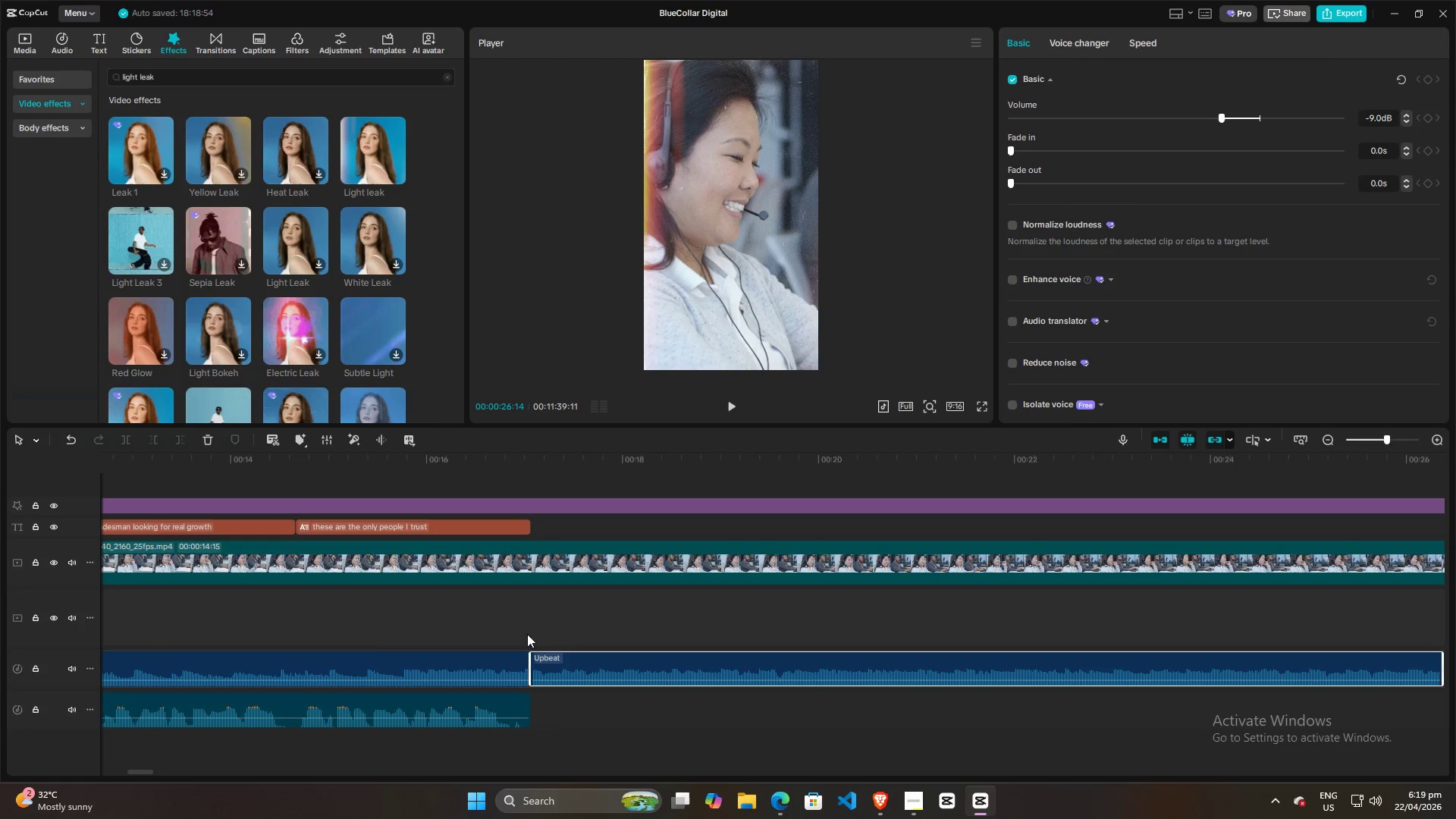 
left_click([370, 634])
 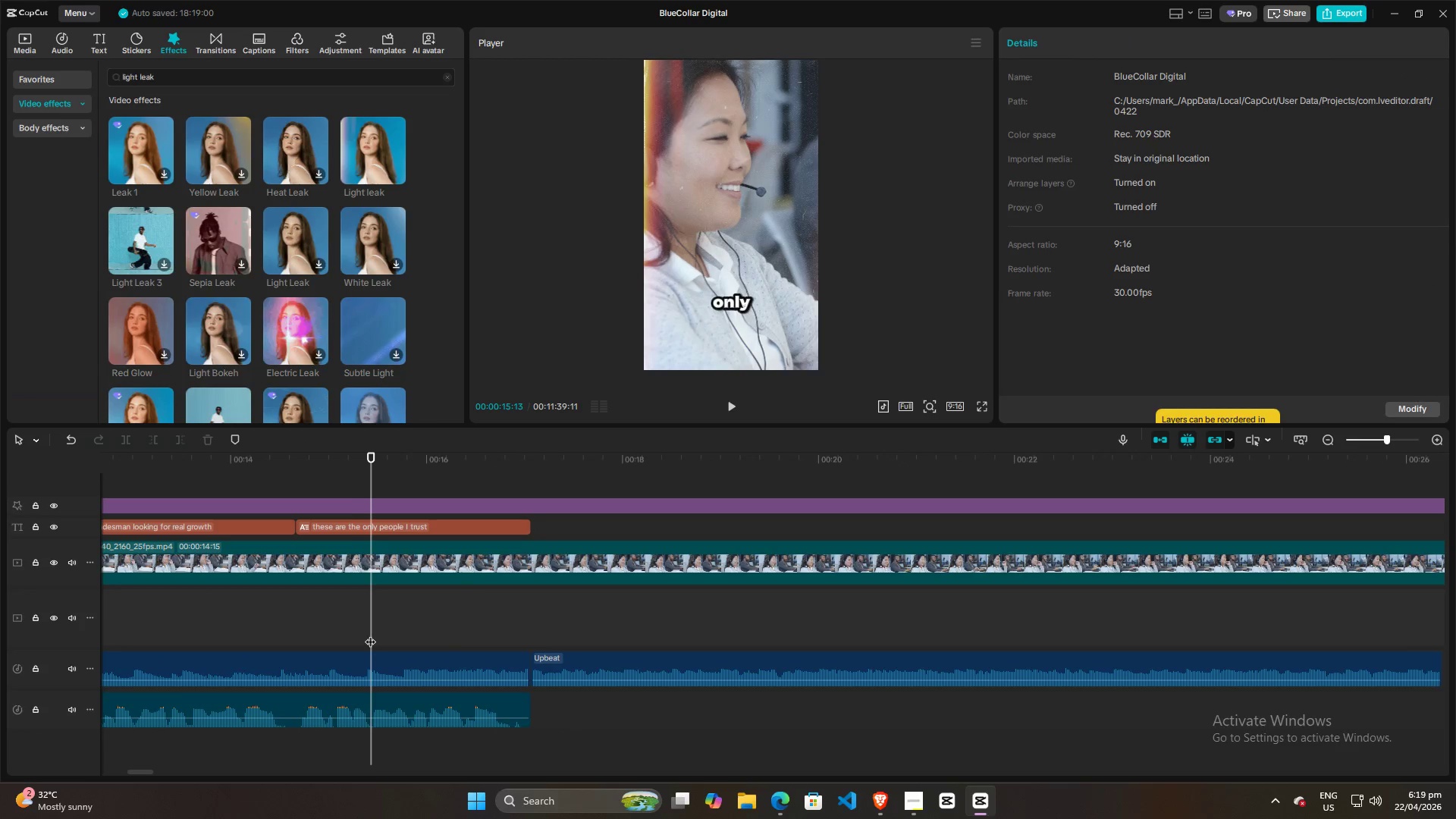 
key(Space)
 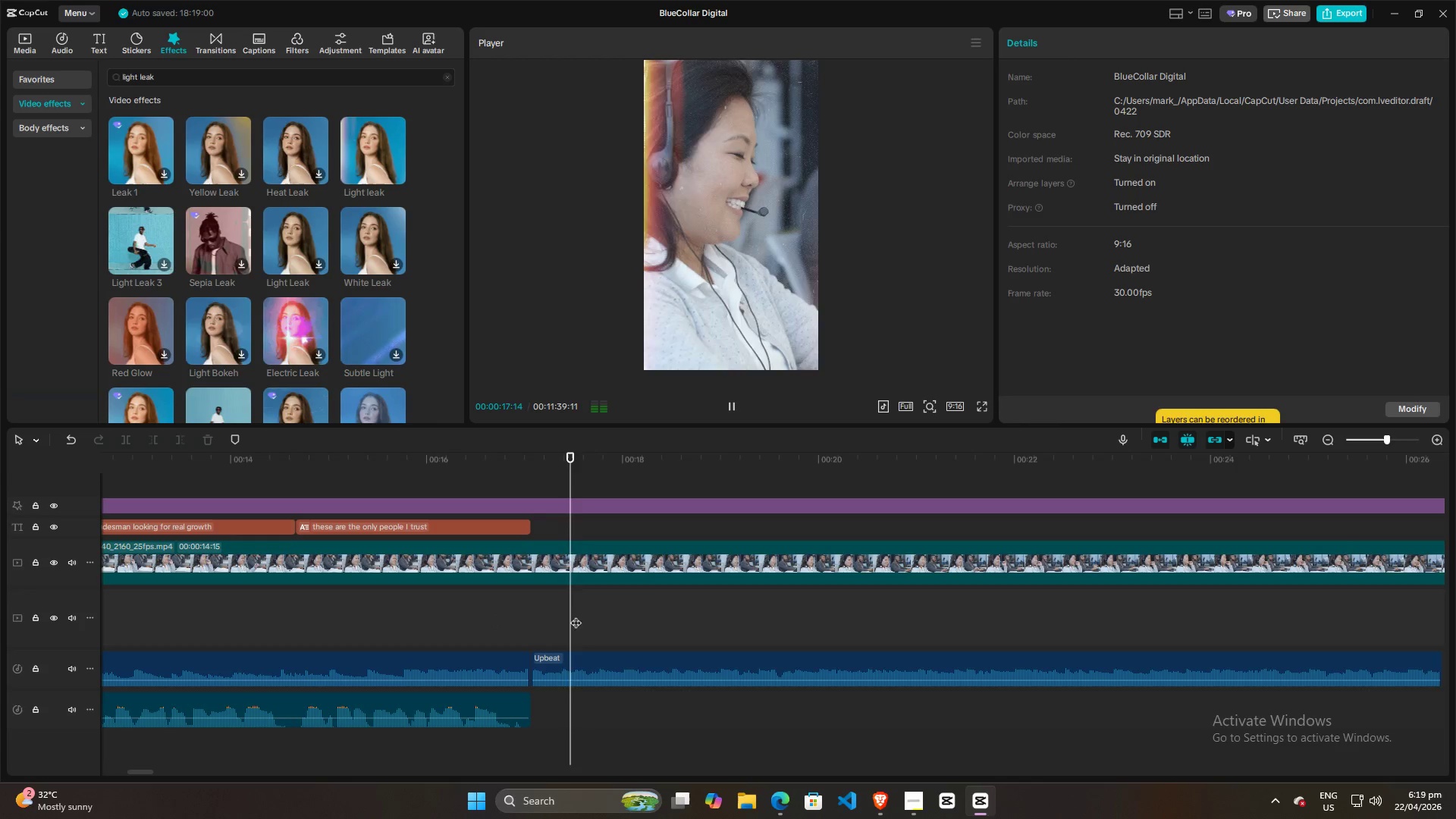 
key(Space)
 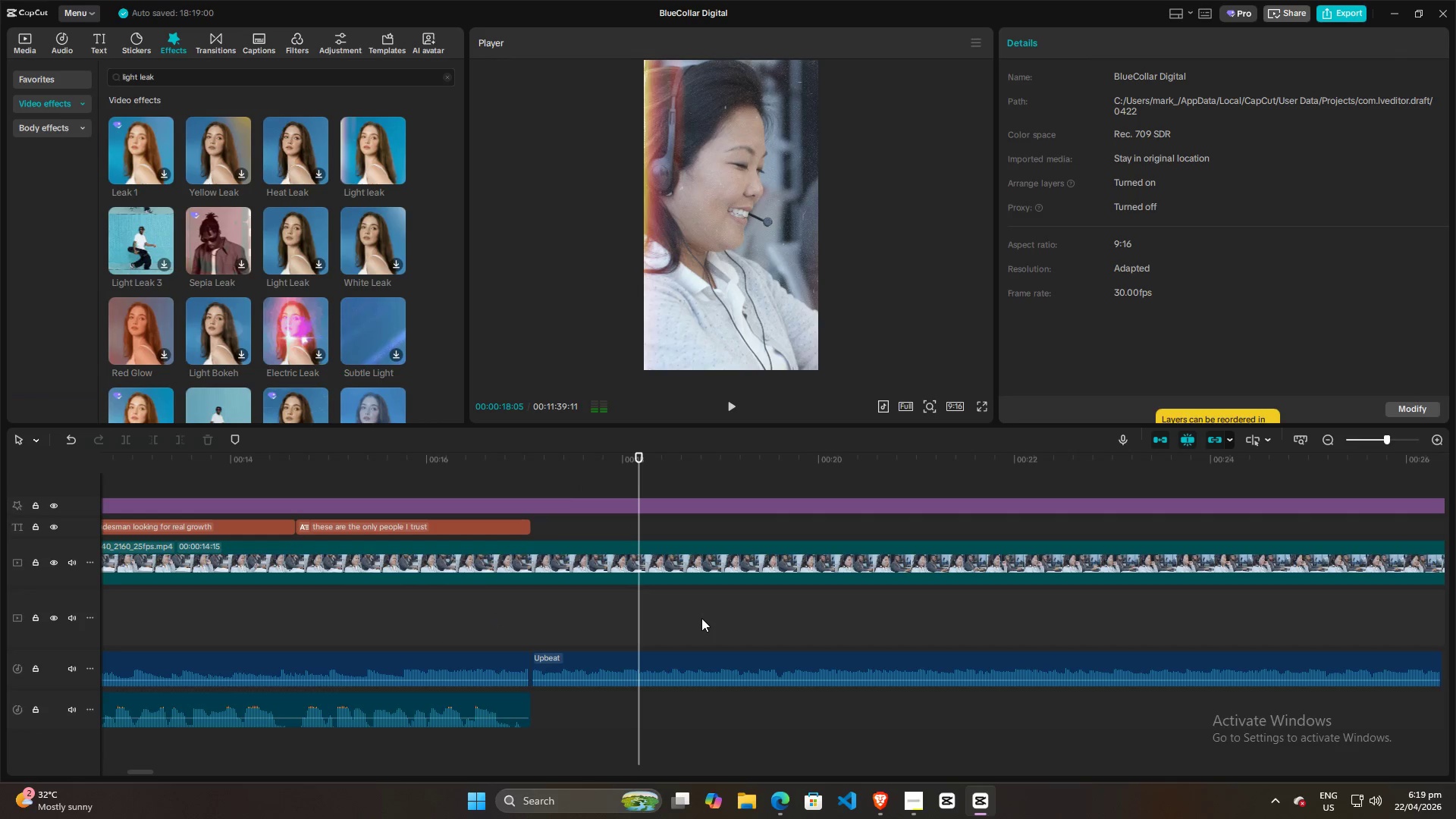 
hold_key(key=ControlLeft, duration=1.06)
scroll: coordinate [703, 617], scroll_direction: down, amount: 11.0
 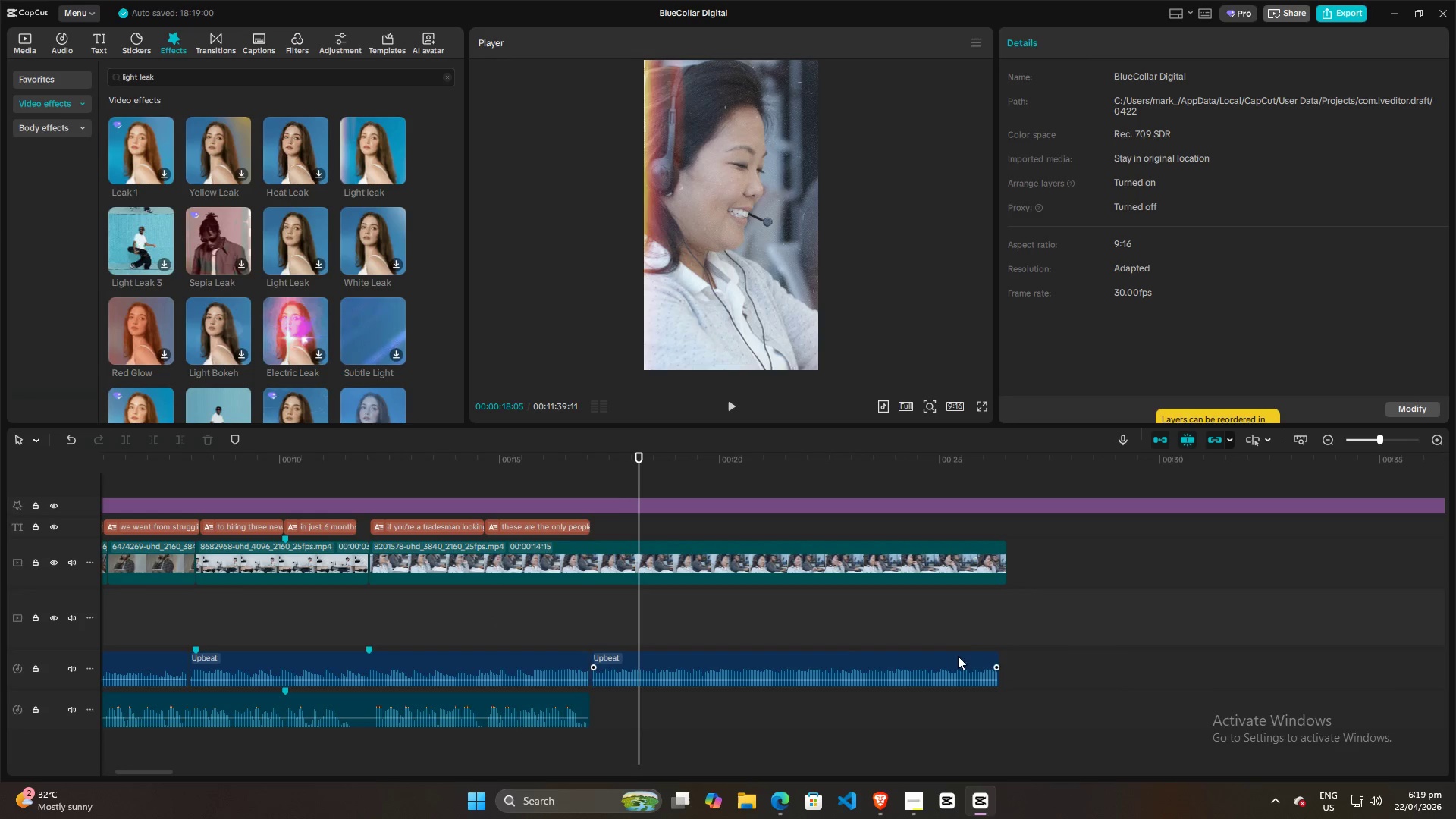 
left_click([965, 635])
 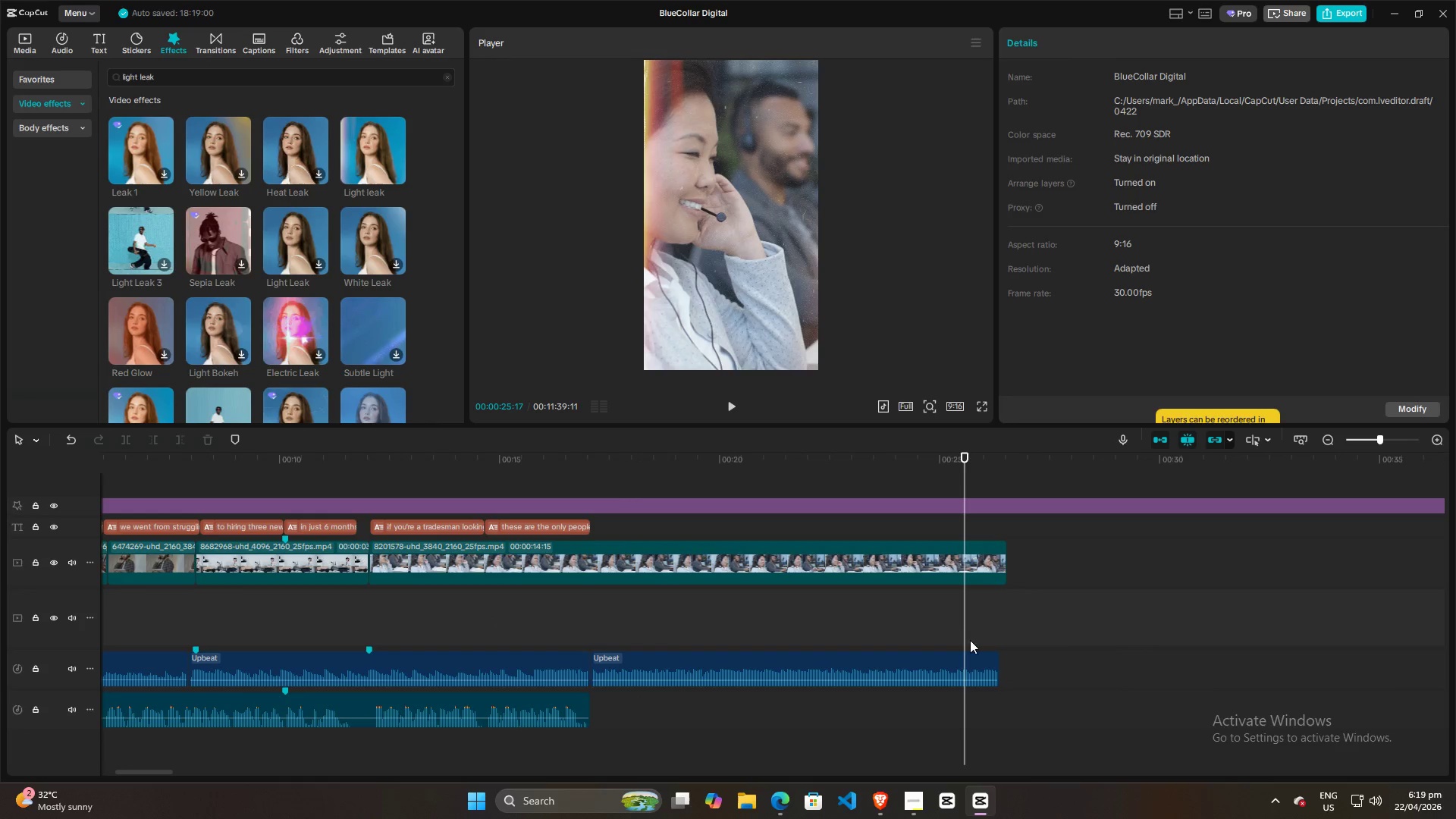 
left_click_drag(start_coordinate=[966, 635], to_coordinate=[1008, 635])
 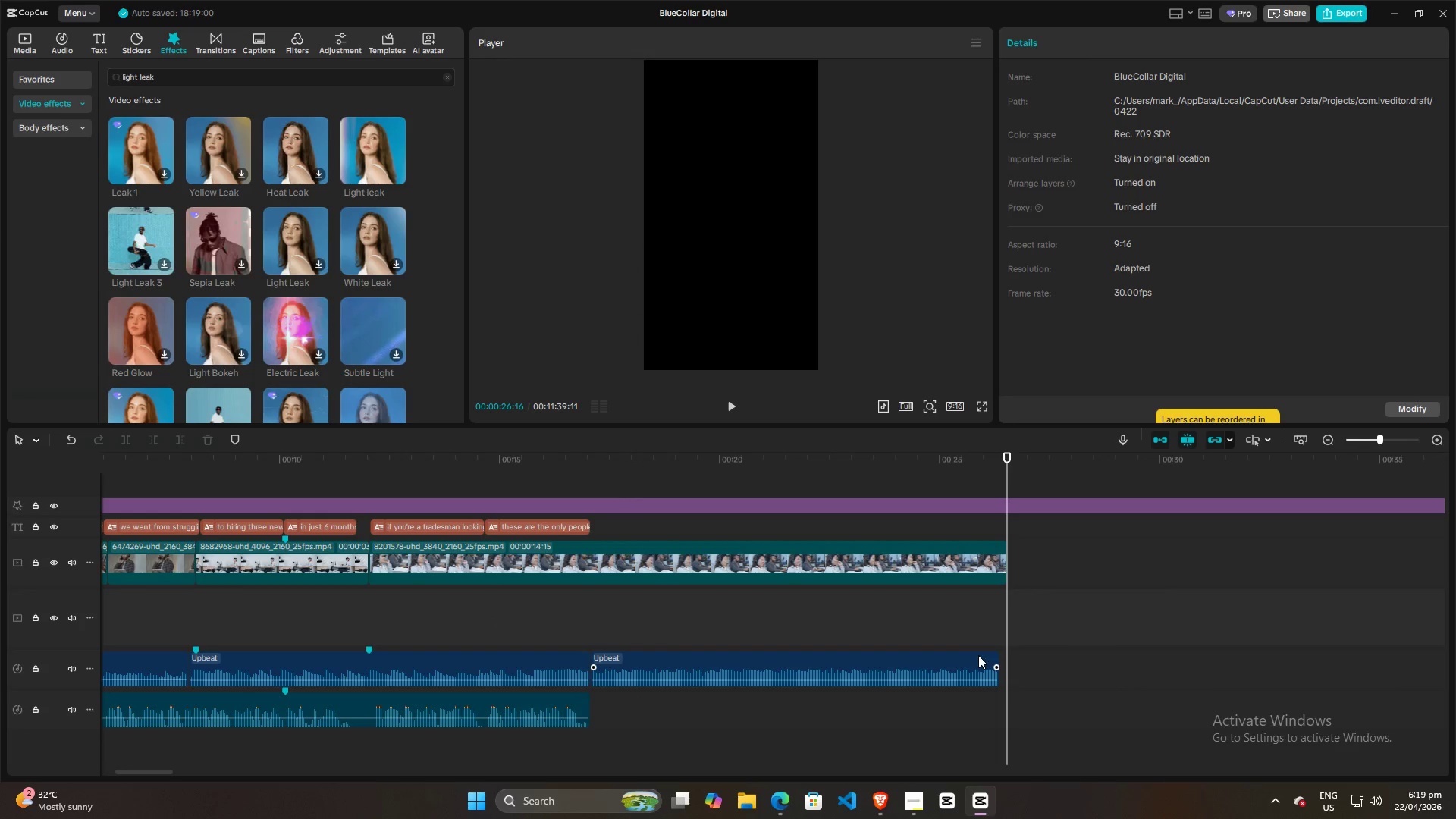 
hold_key(key=ControlLeft, duration=0.77)
scroll: coordinate [934, 632], scroll_direction: down, amount: 11.0
 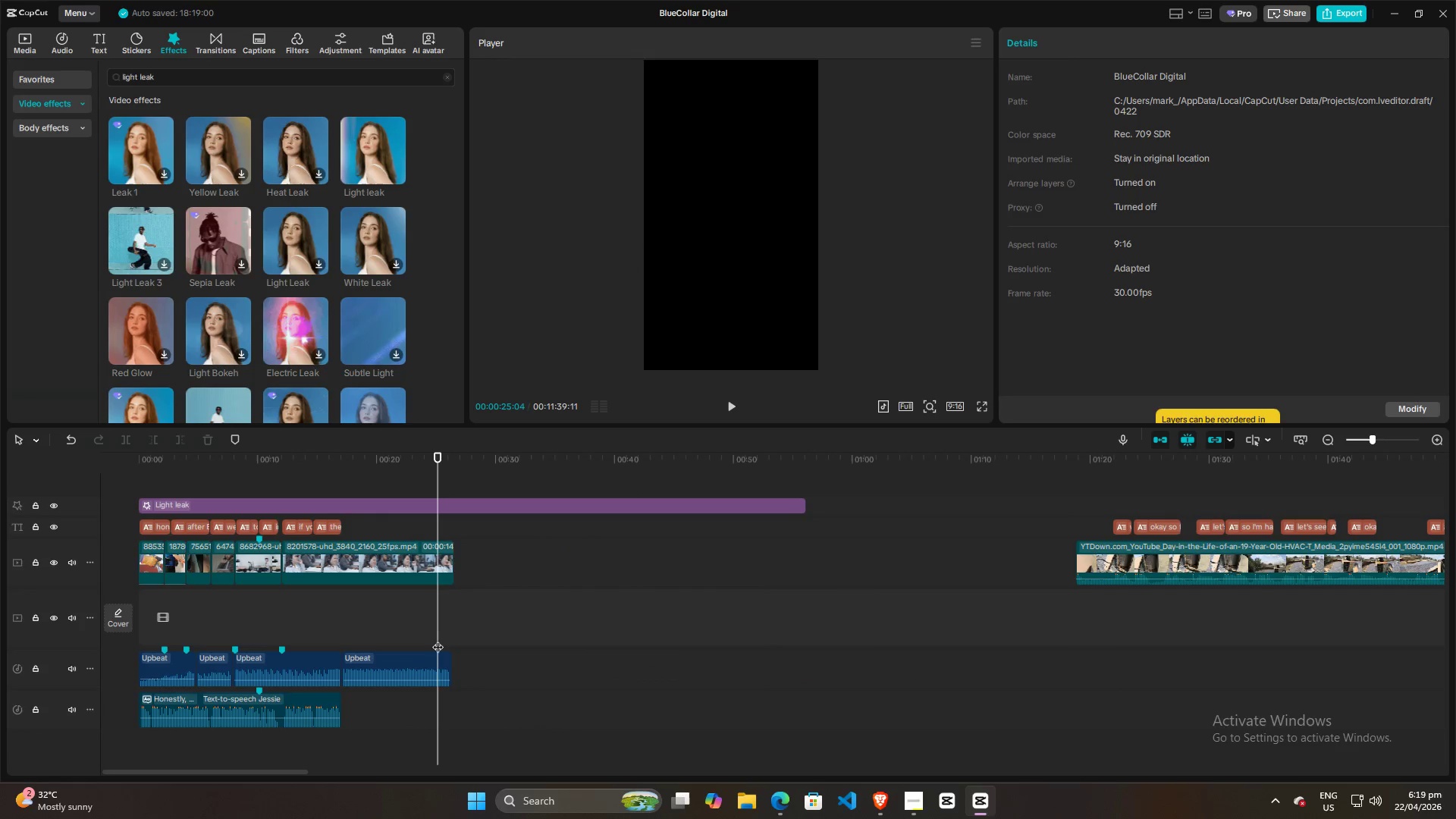 
double_click([441, 661])
 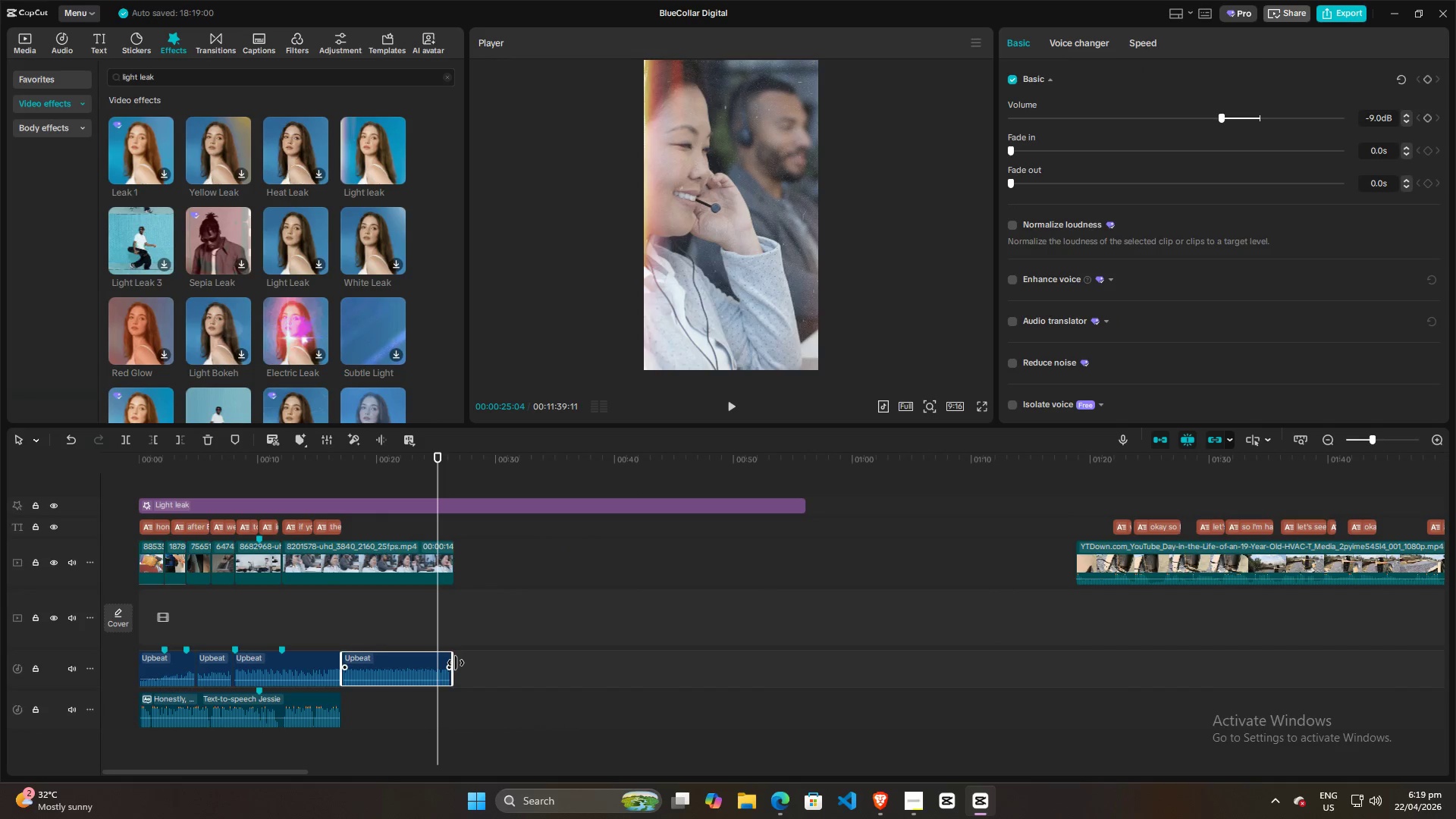 
left_click_drag(start_coordinate=[456, 663], to_coordinate=[852, 650])
 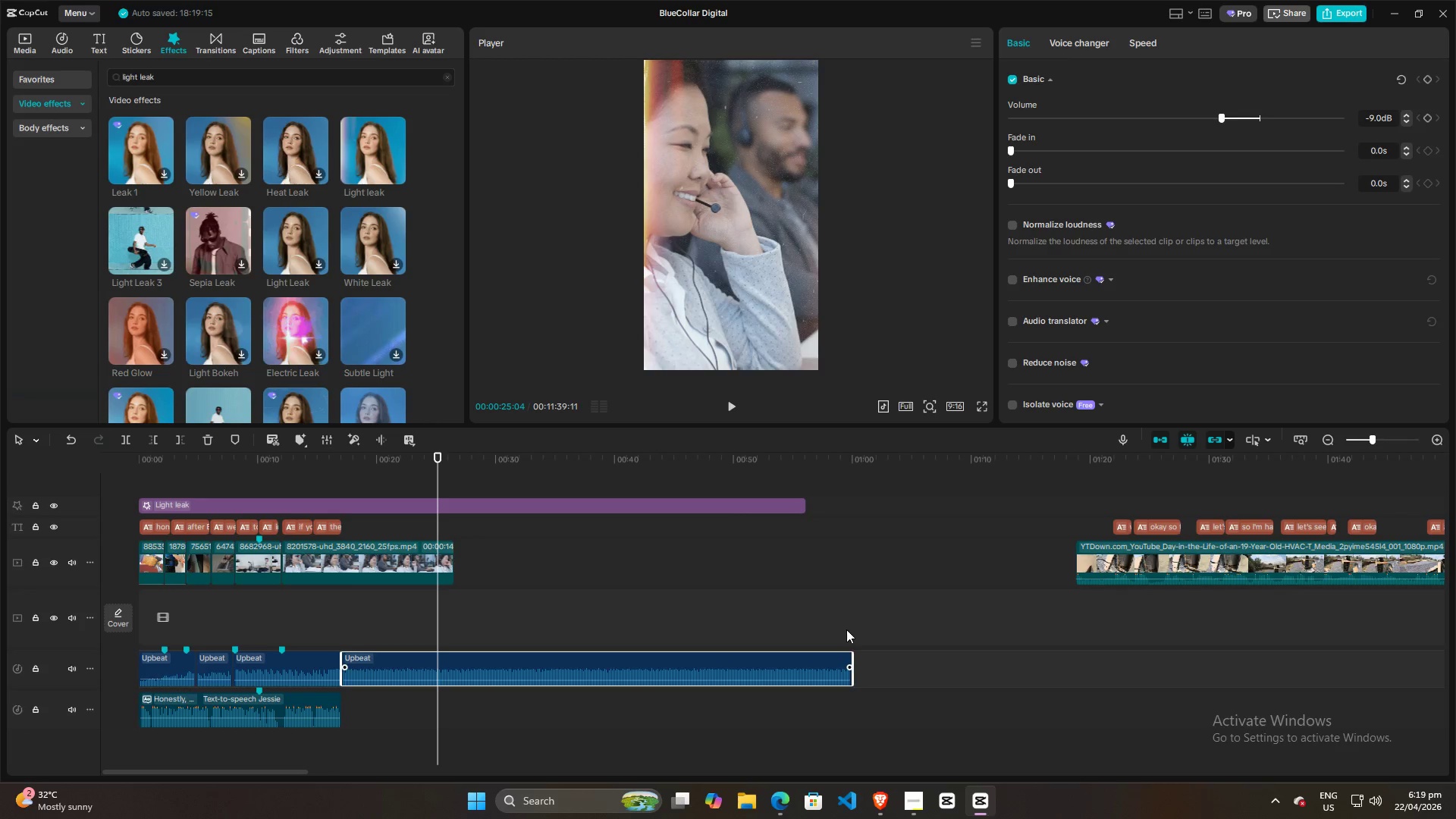 
left_click([847, 629])
 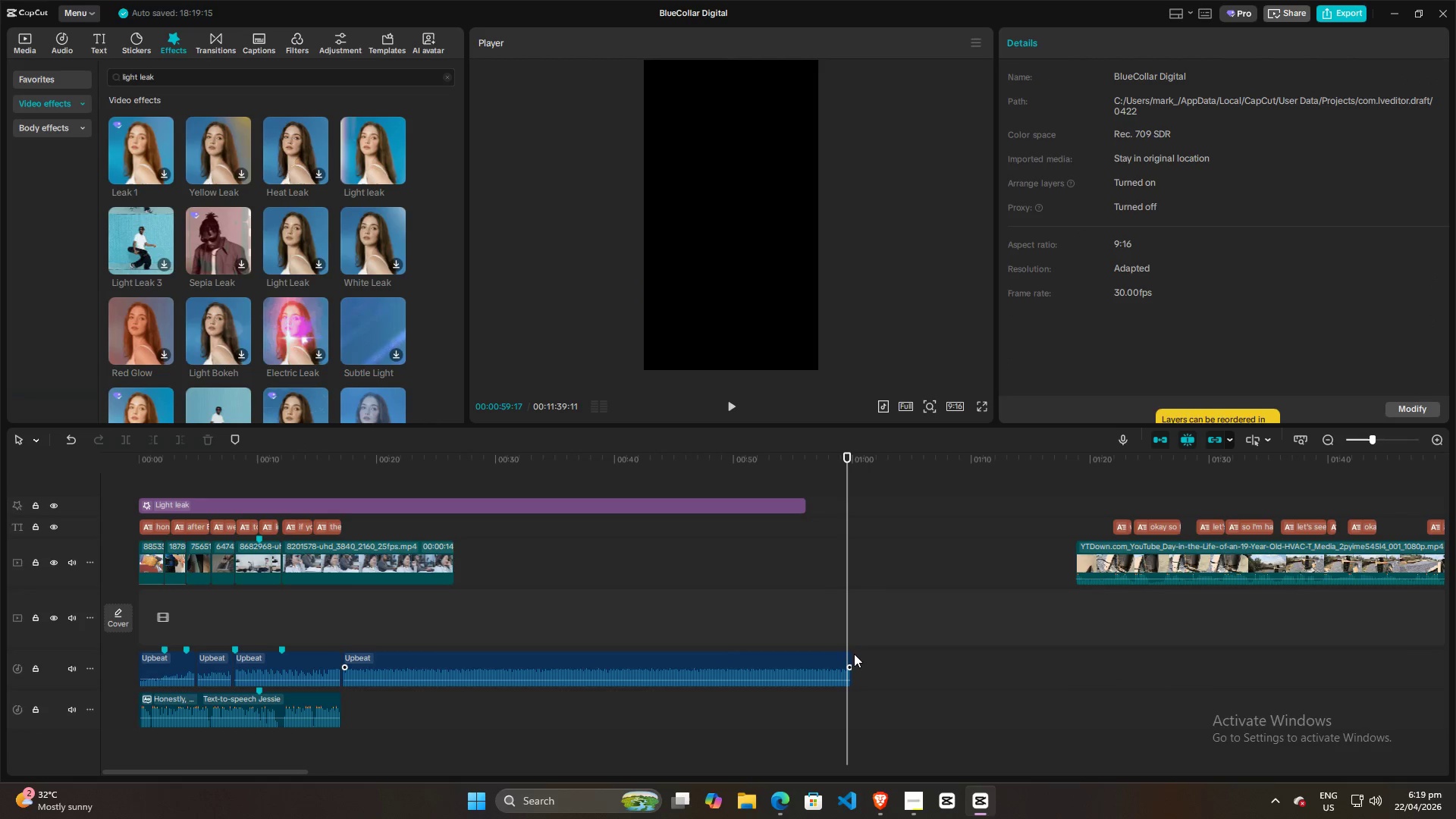 
left_click_drag(start_coordinate=[851, 656], to_coordinate=[869, 657])
 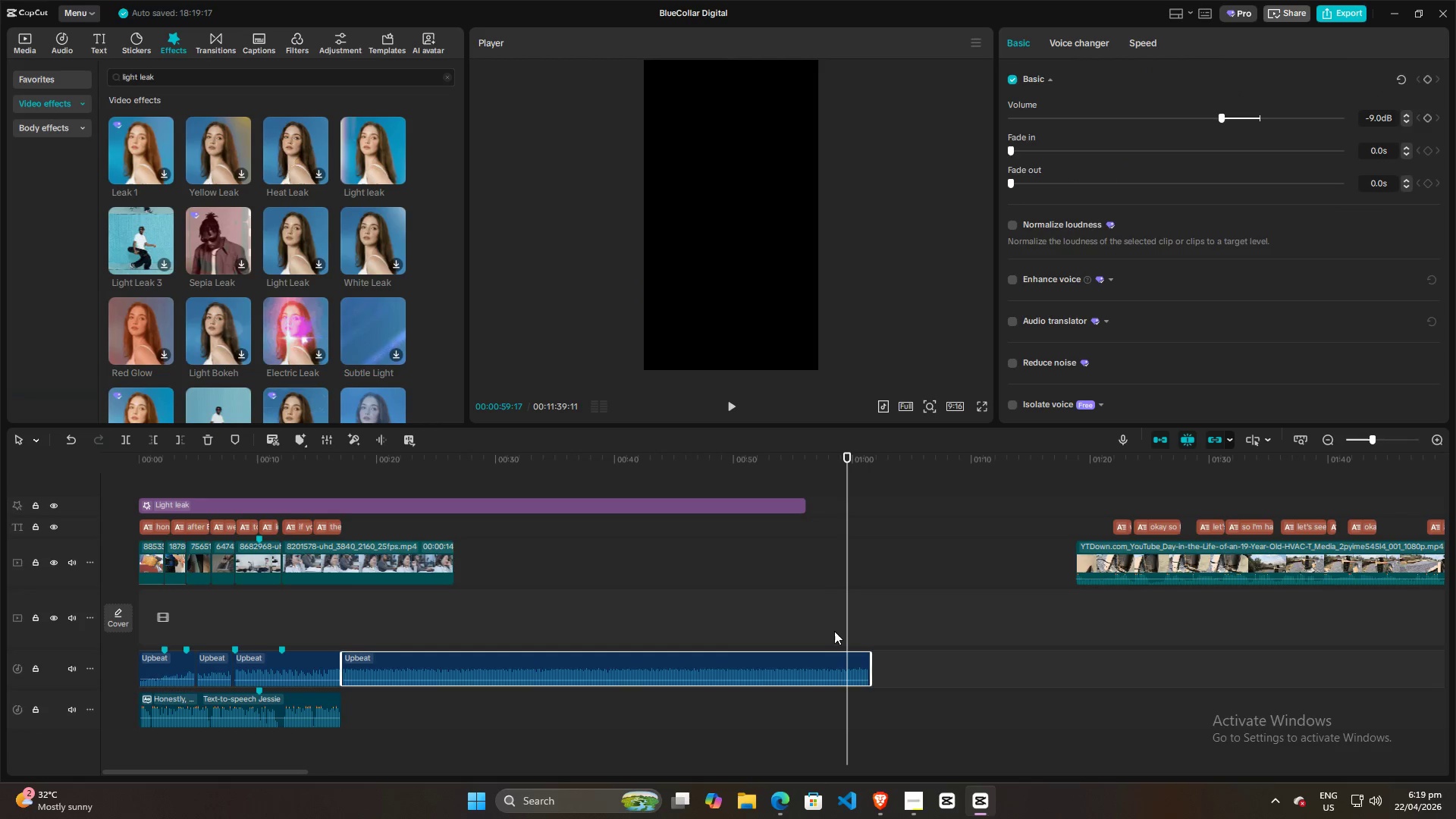 
key(Space)
 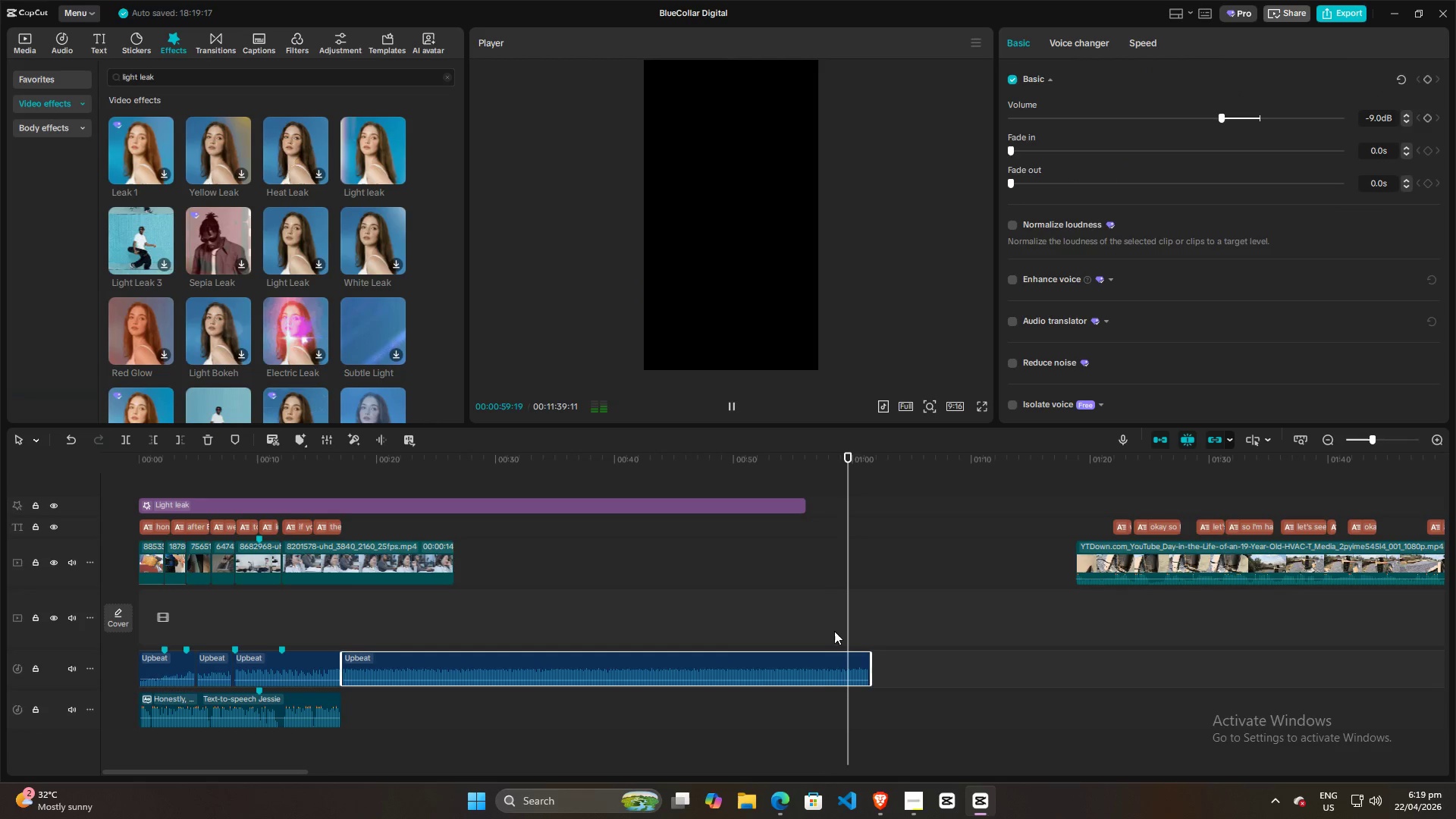 
key(Space)
 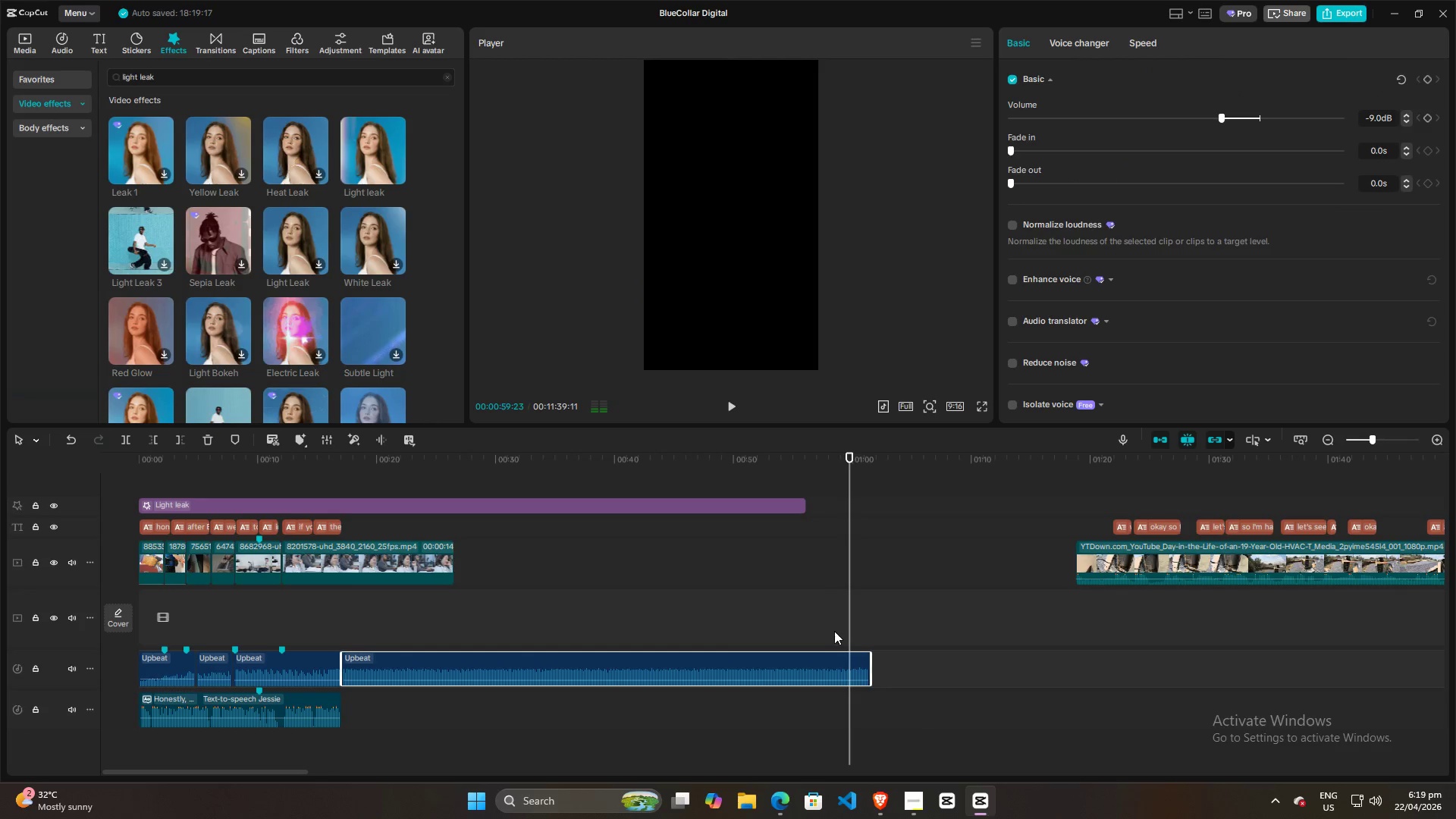 
key(Space)
 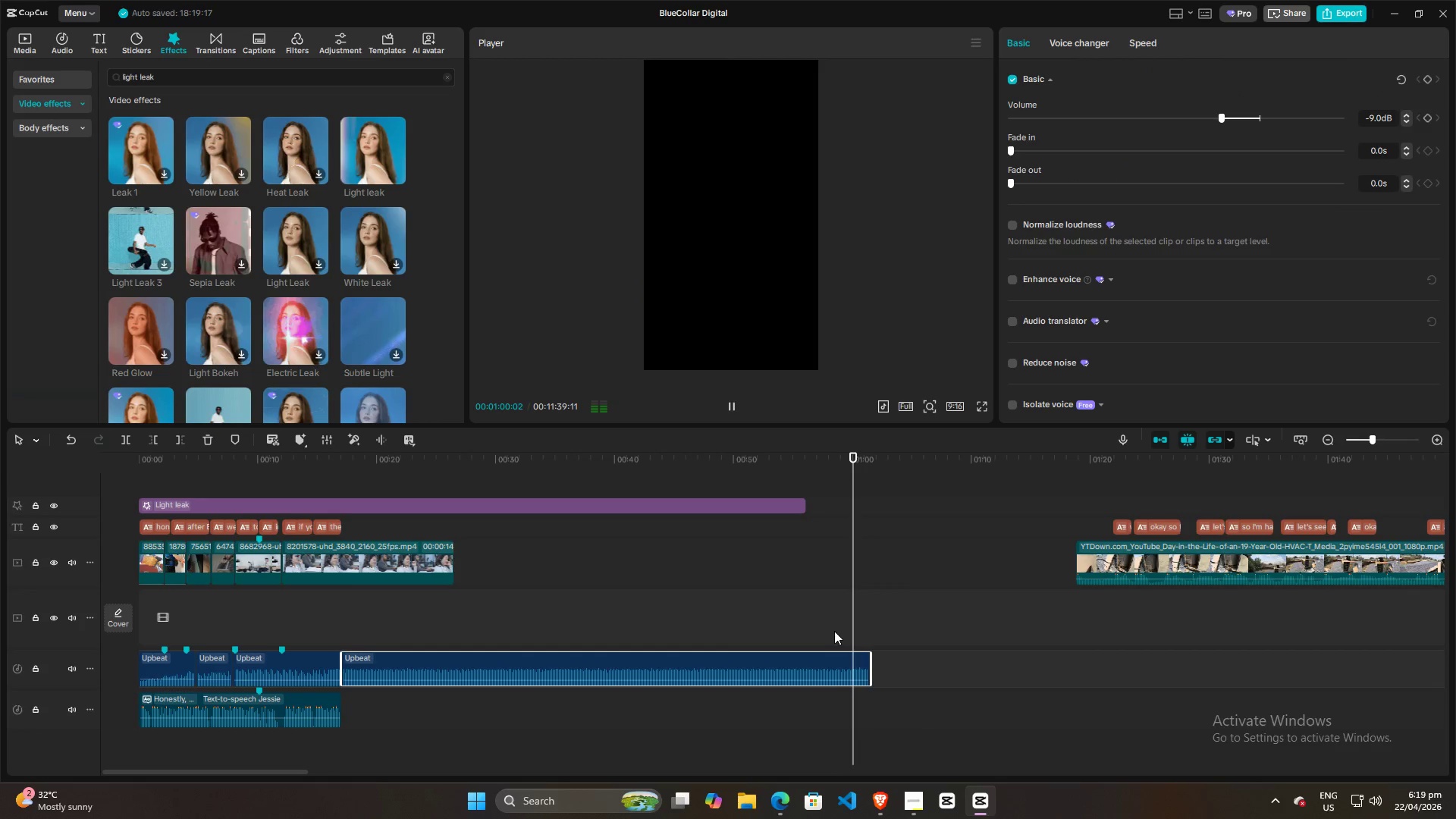 
key(Space)
 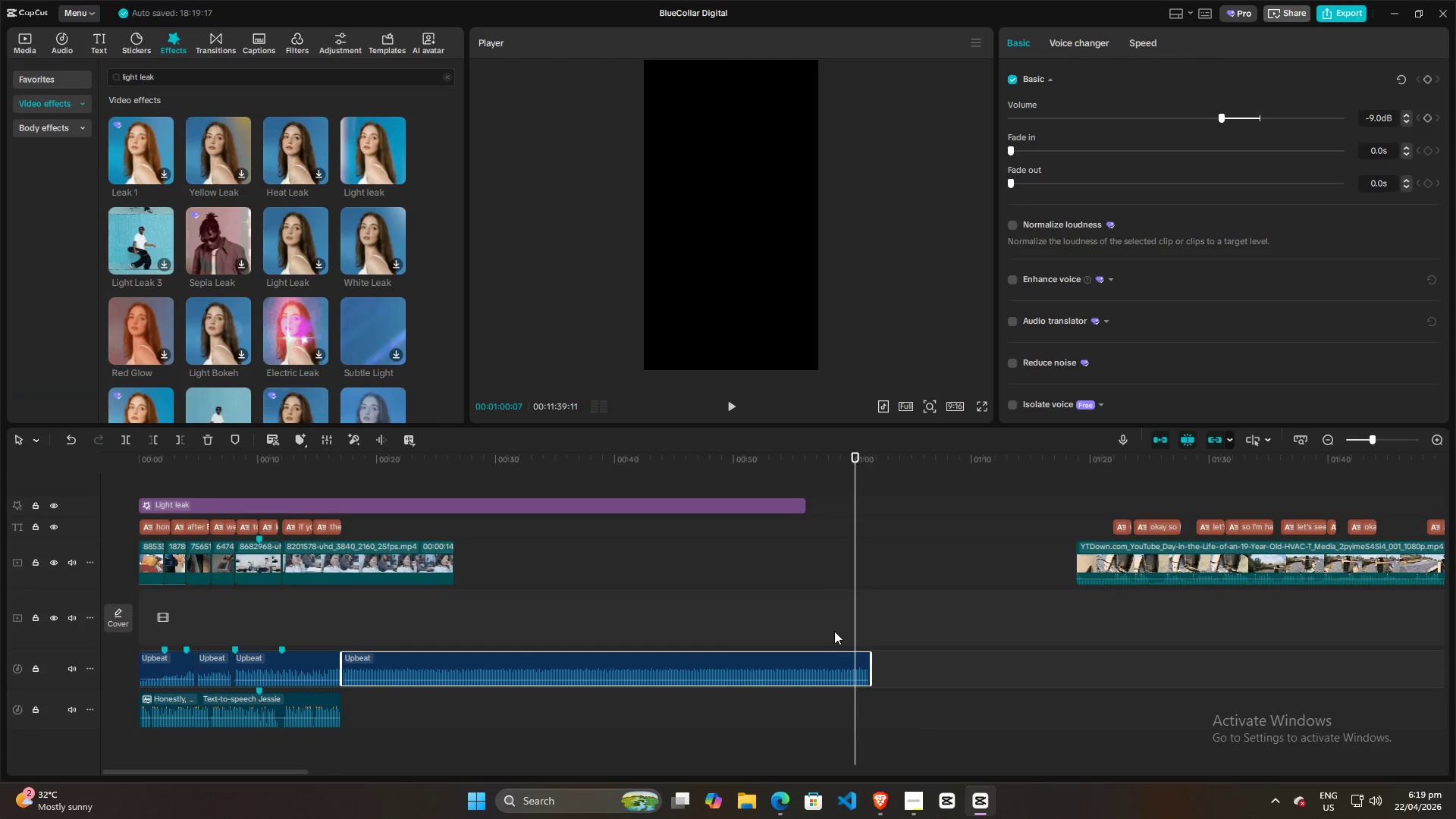 
left_click([834, 631])
 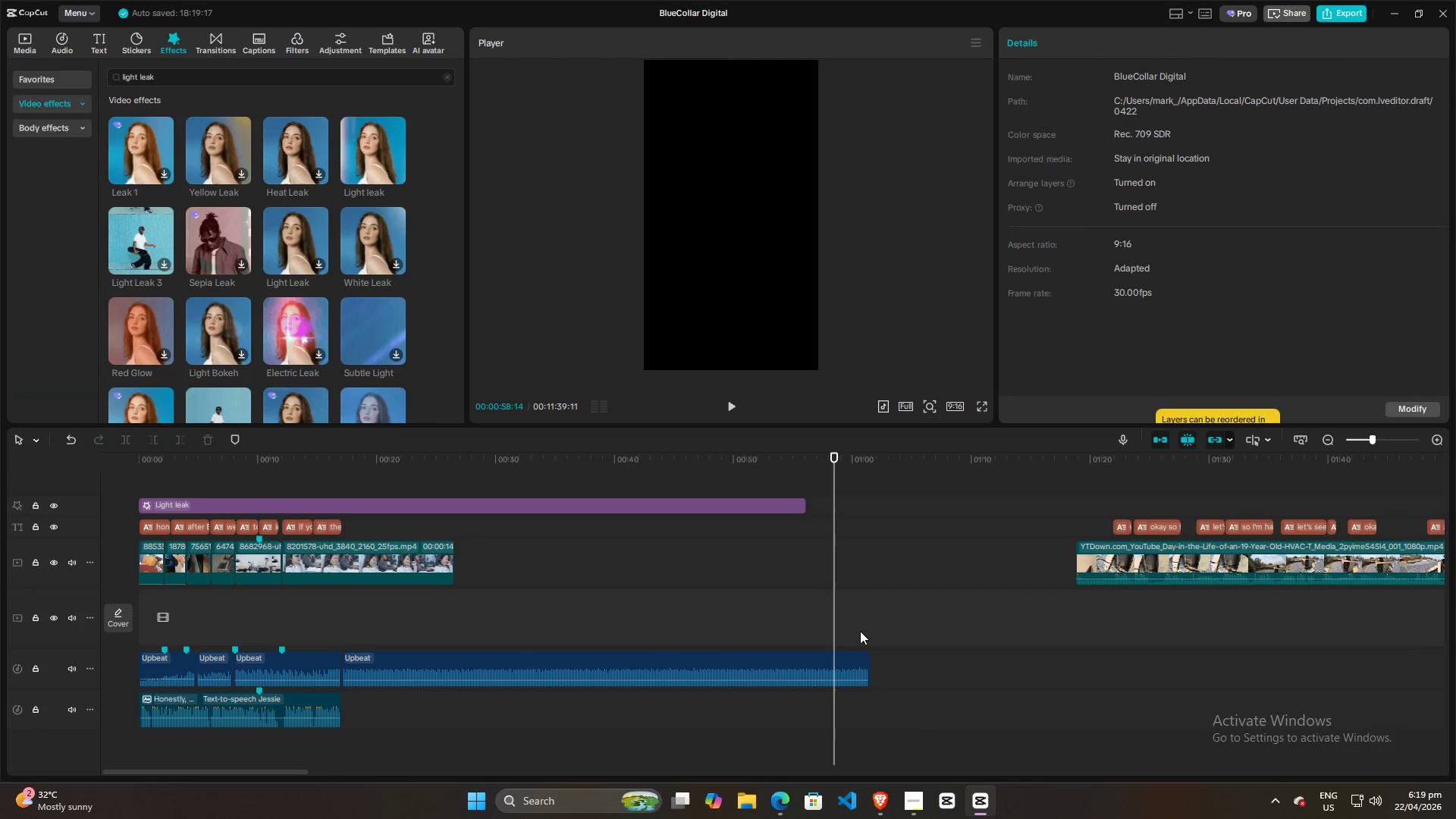 
hold_key(key=ControlLeft, duration=0.67)
scroll: coordinate [862, 631], scroll_direction: up, amount: 10.0
 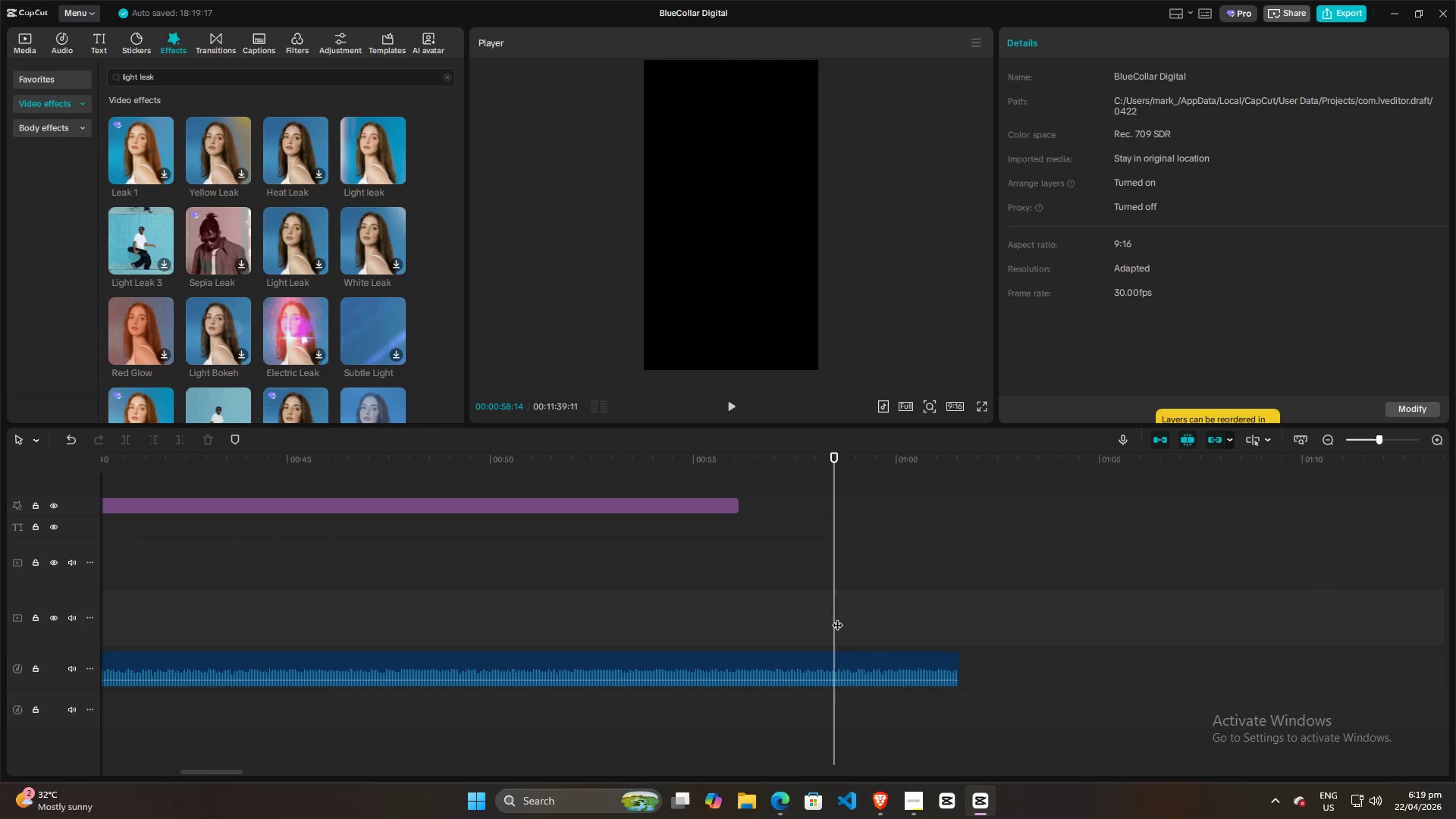 
left_click_drag(start_coordinate=[836, 617], to_coordinate=[896, 624])
 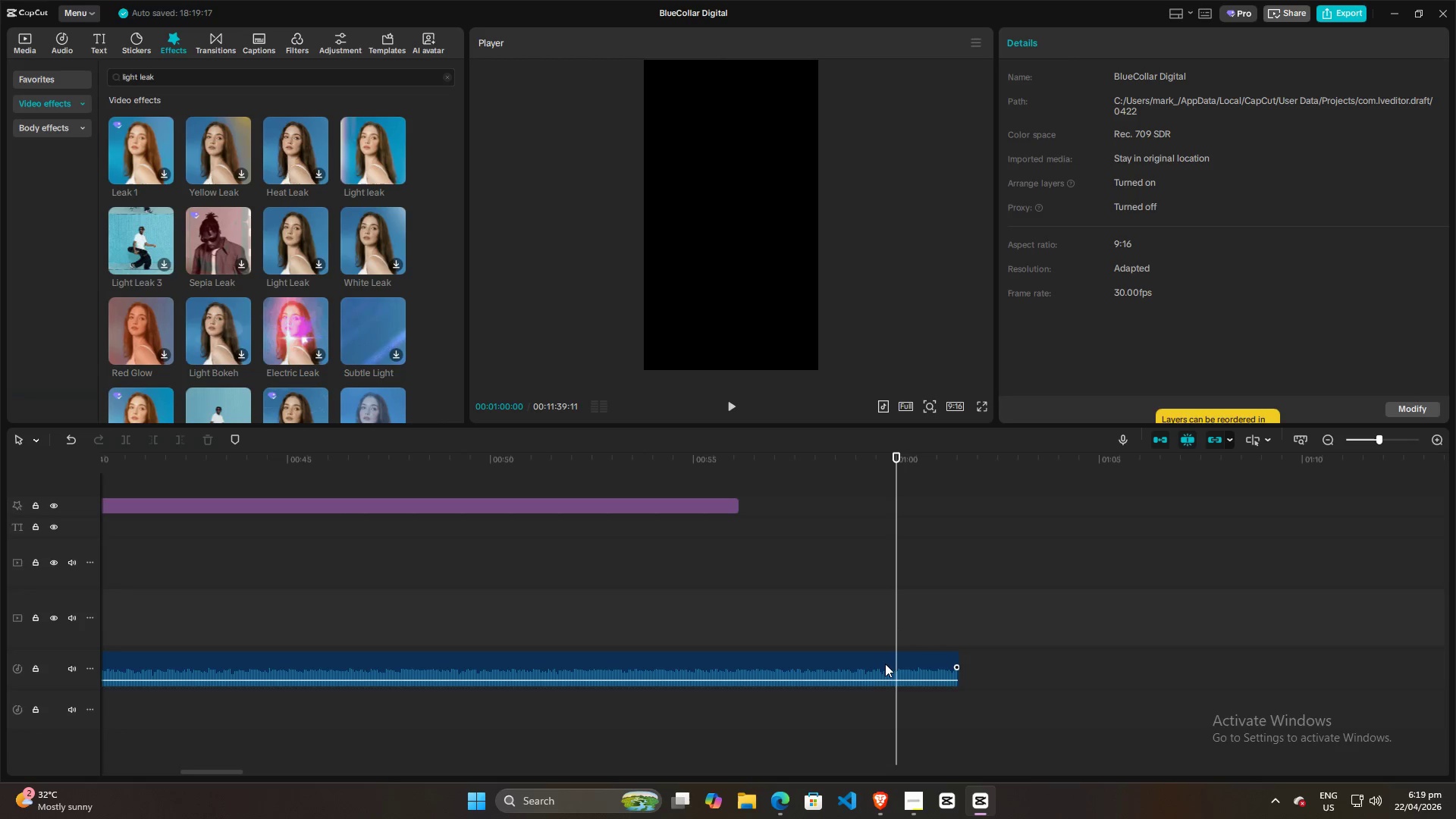 
left_click([885, 659])
 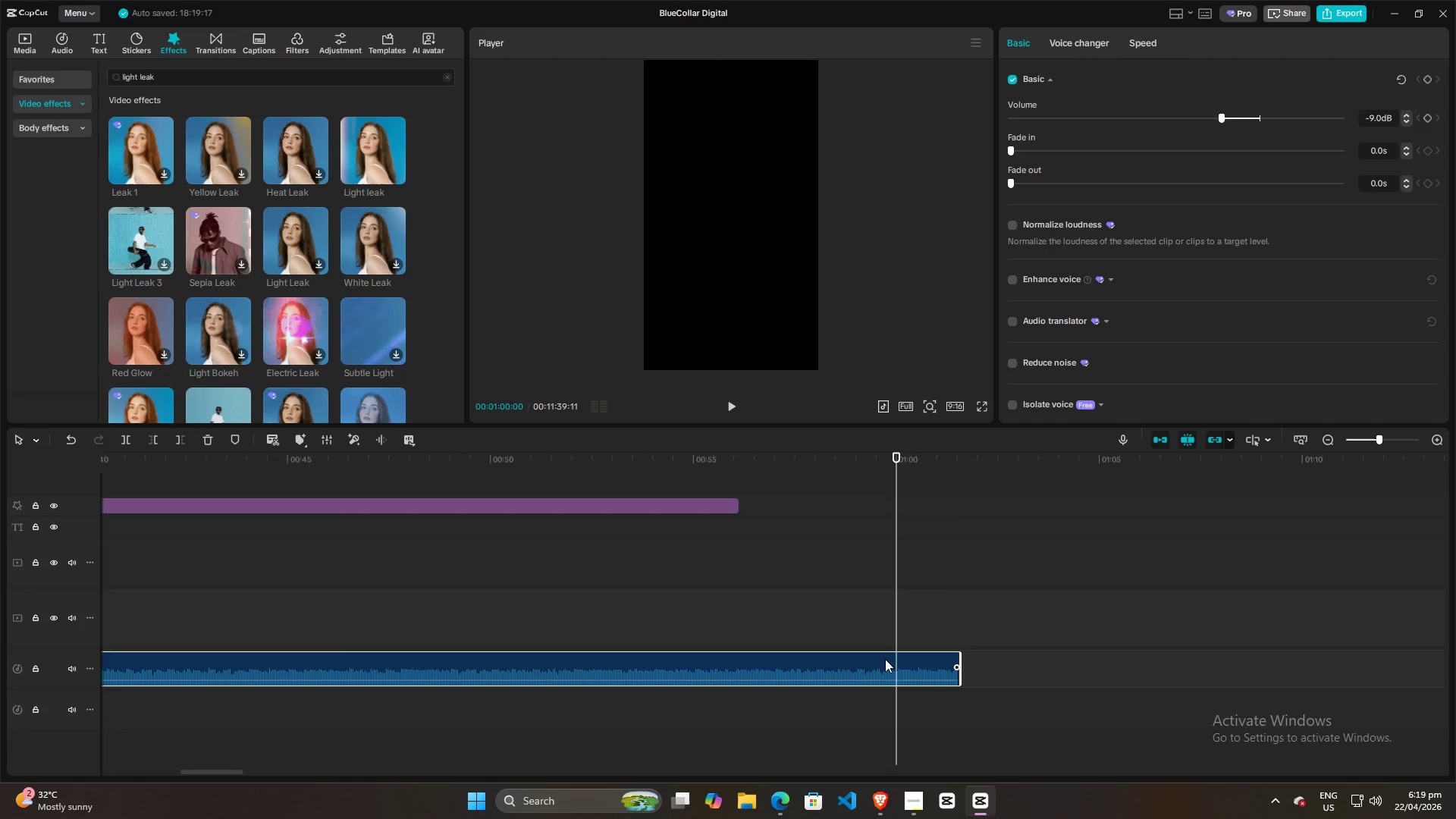 
key(W)
 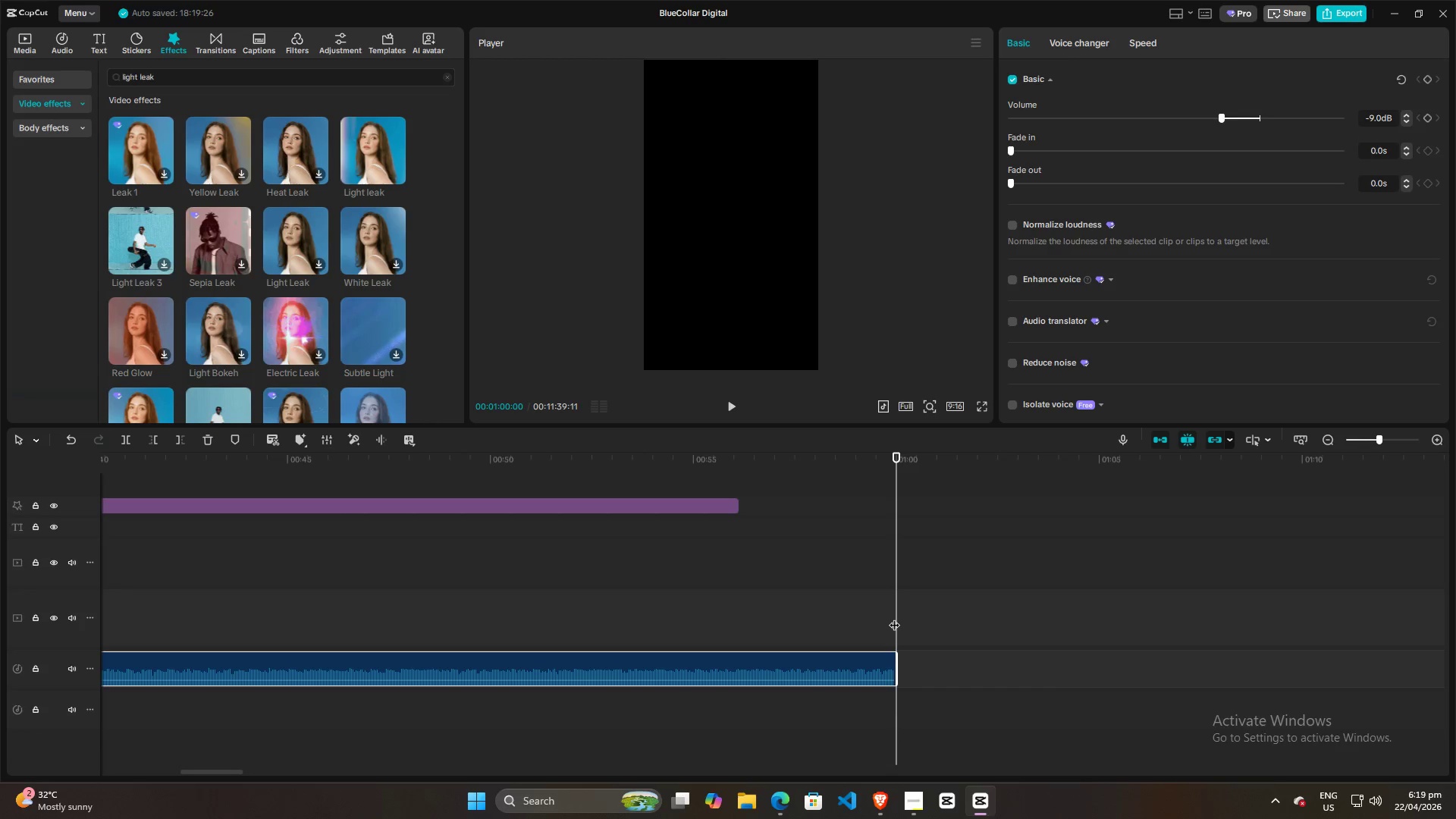 
wait(25.64)
 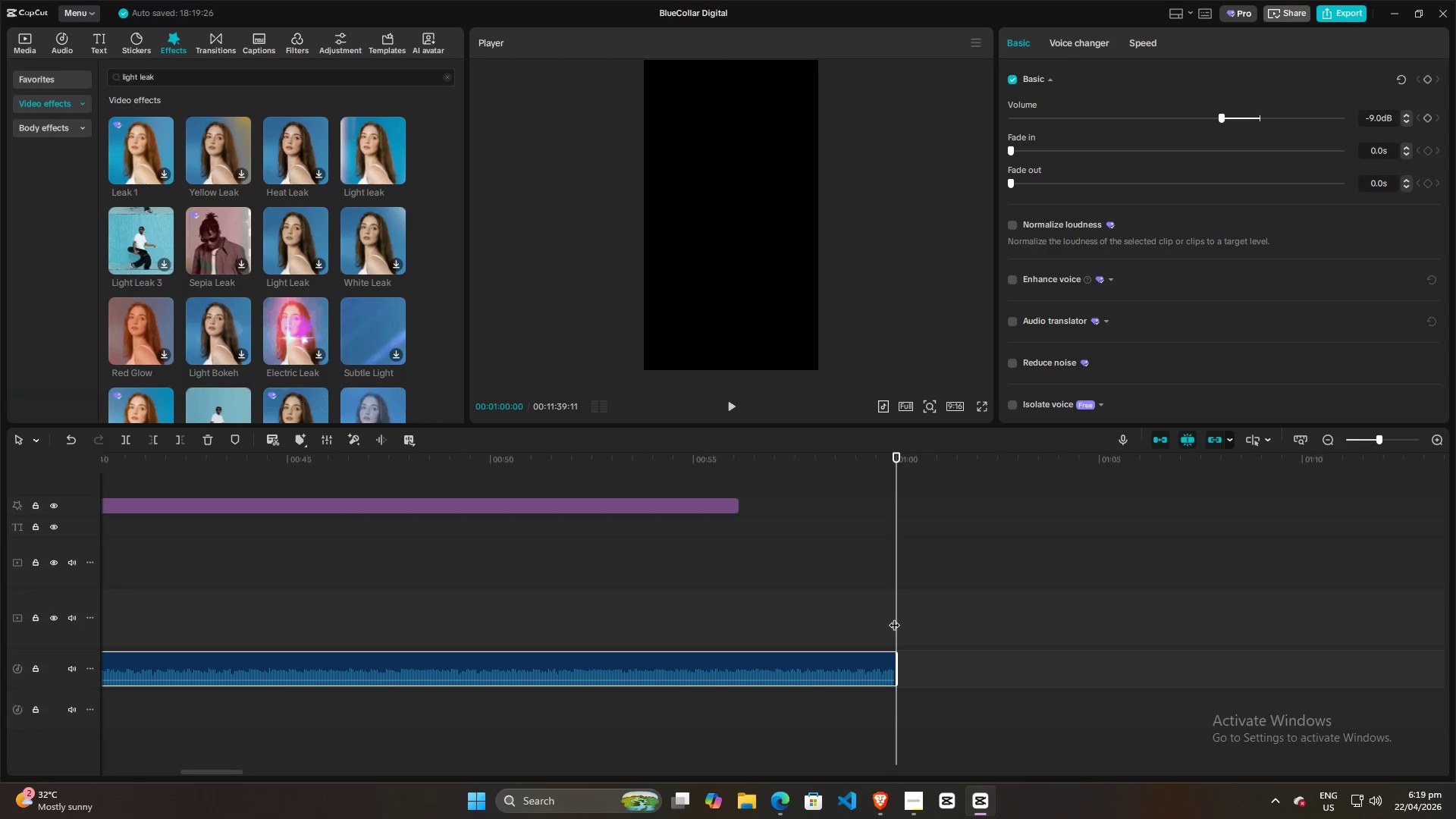 
left_click_drag(start_coordinate=[232, 770], to_coordinate=[171, 777])
 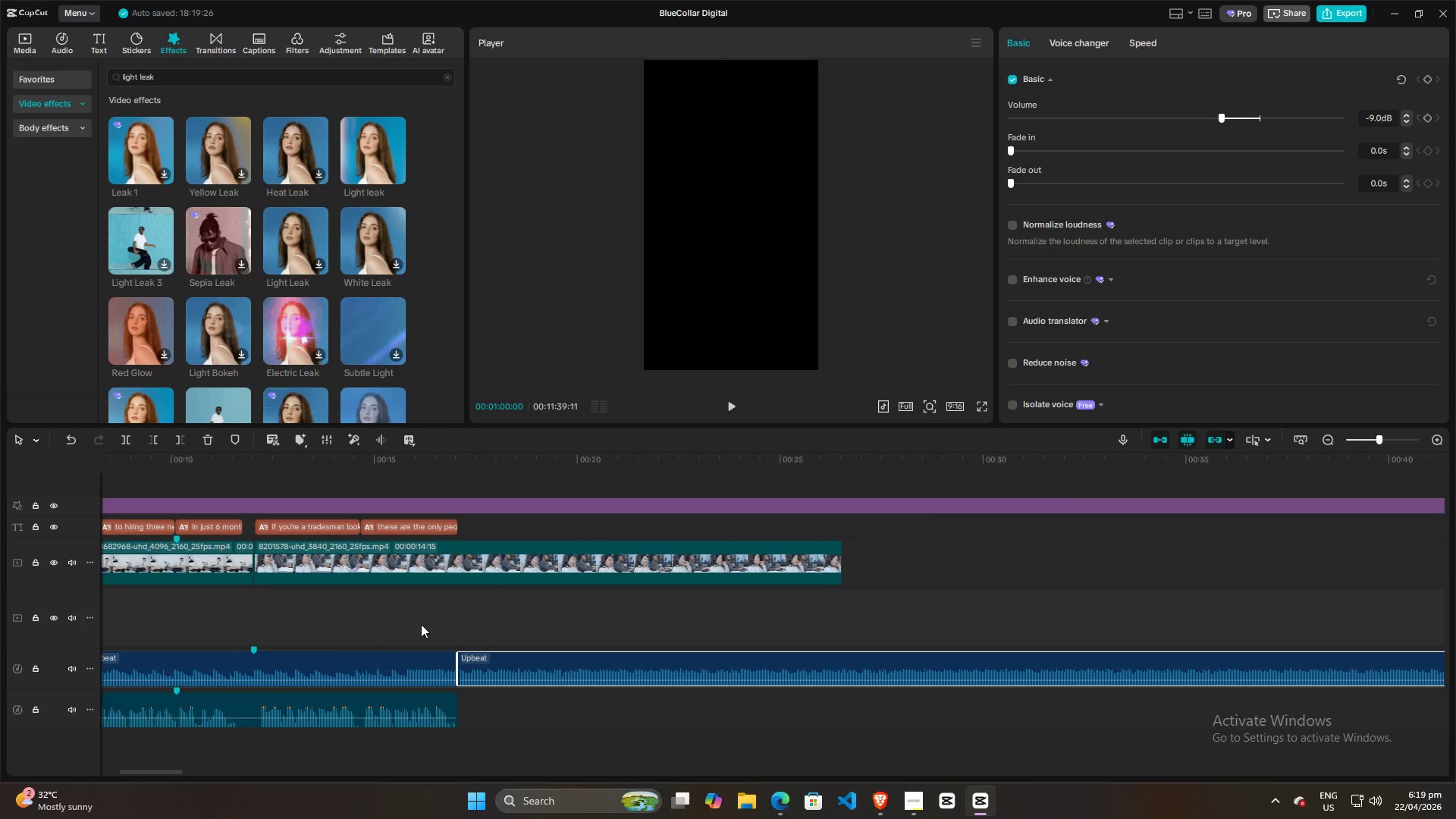 
left_click([428, 620])
 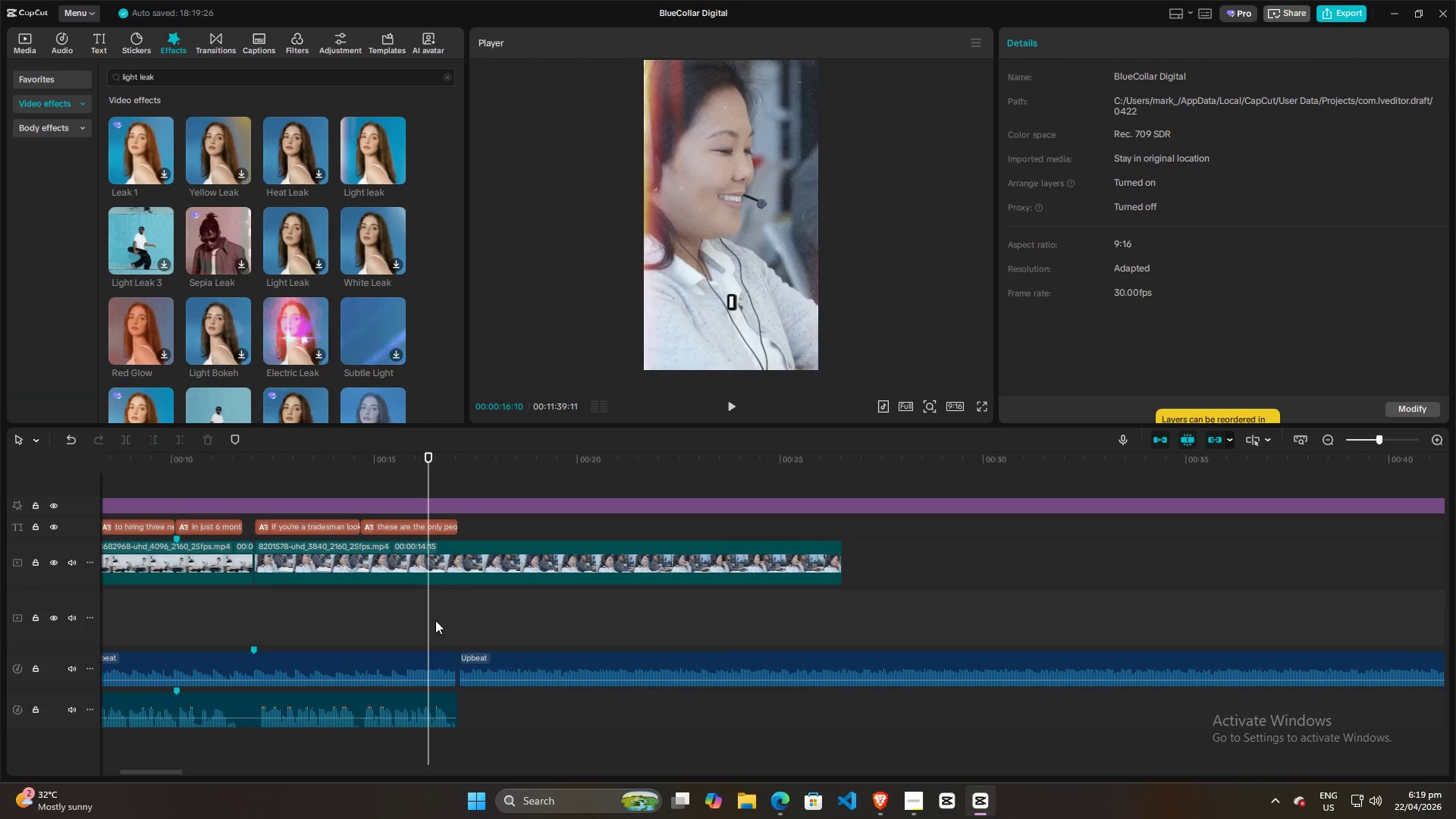 
hold_key(key=ControlLeft, duration=1.5)
 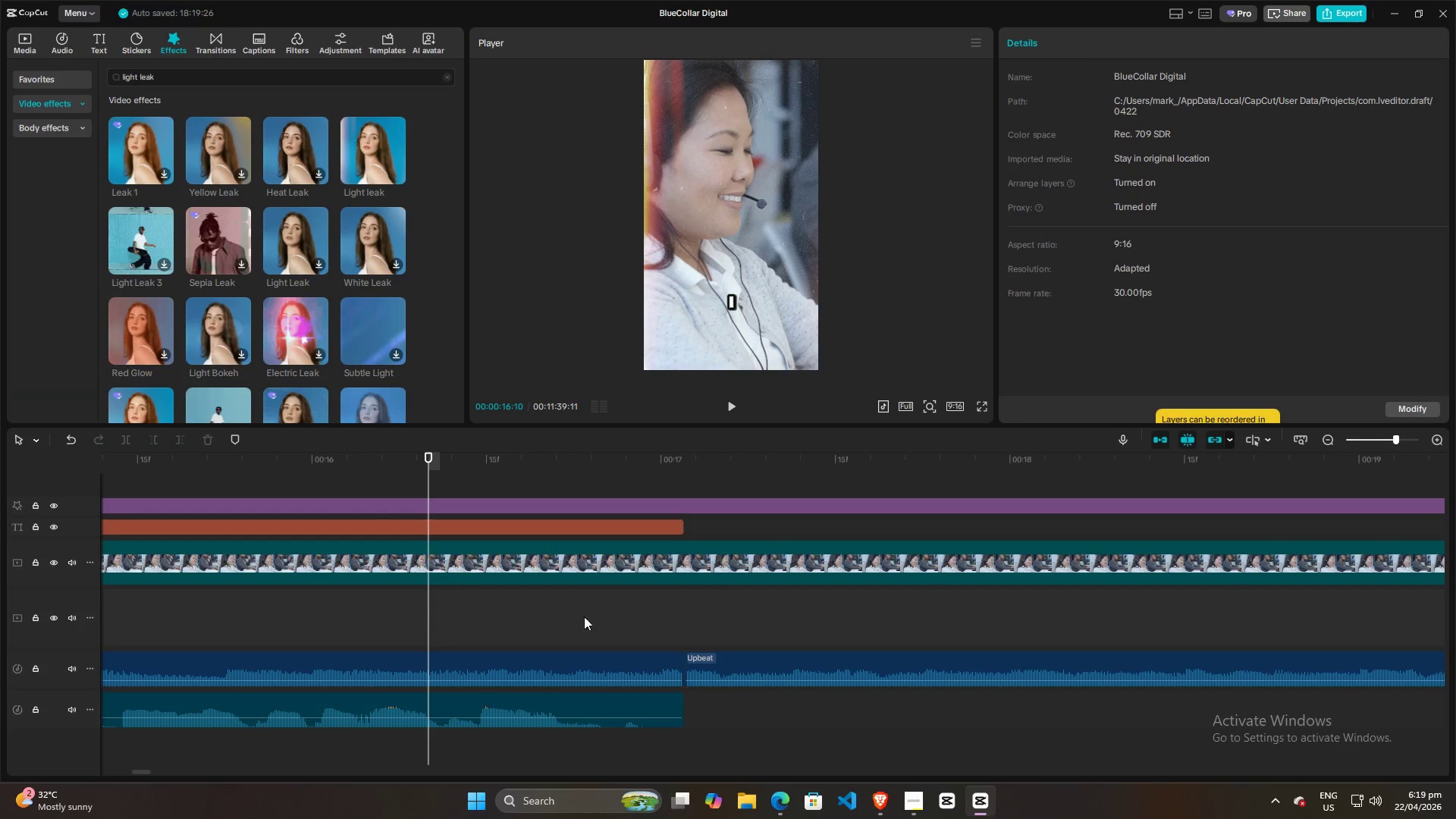 
key(Control+ControlLeft)
 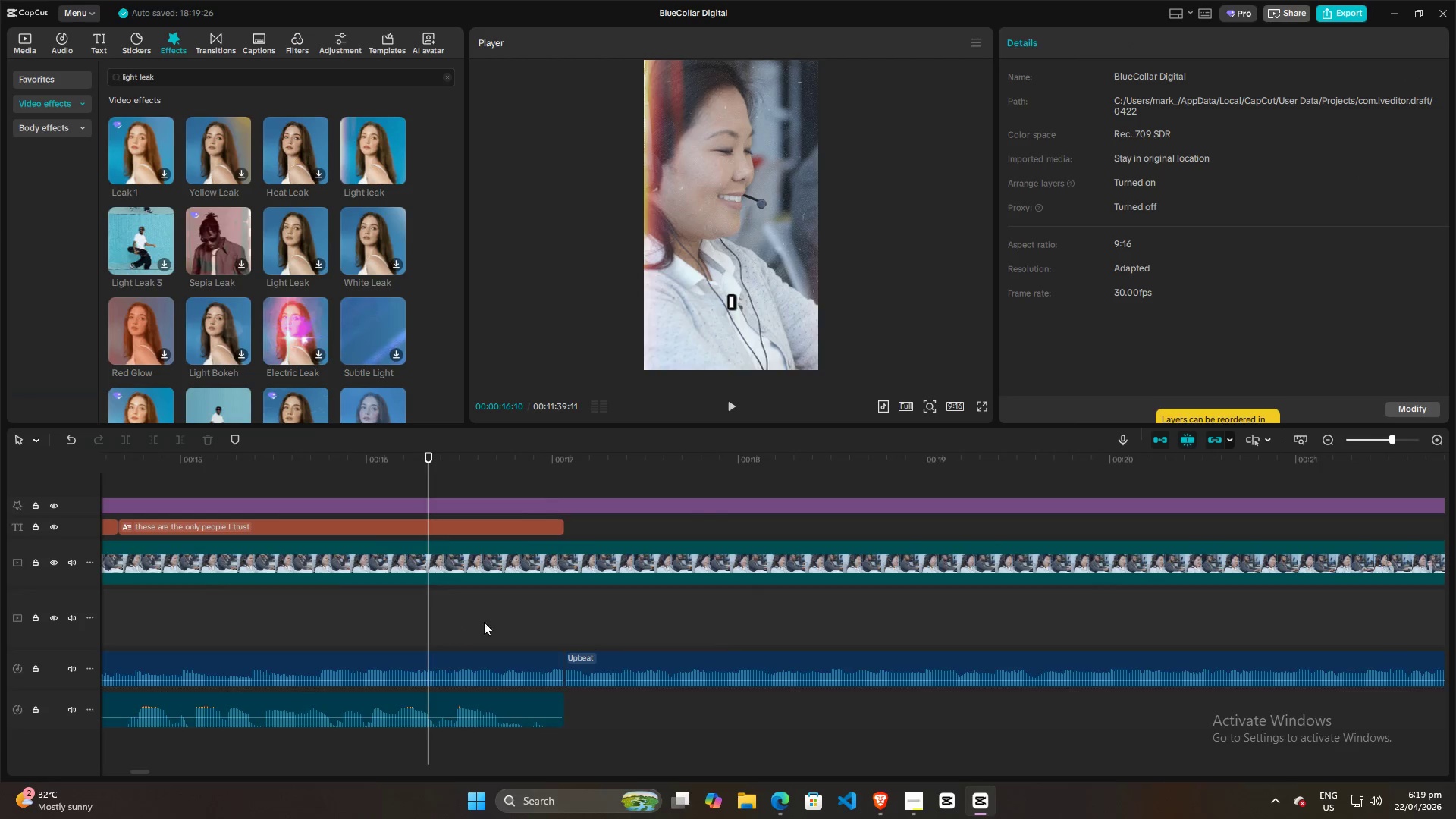 
hold_key(key=ControlLeft, duration=21.94)
 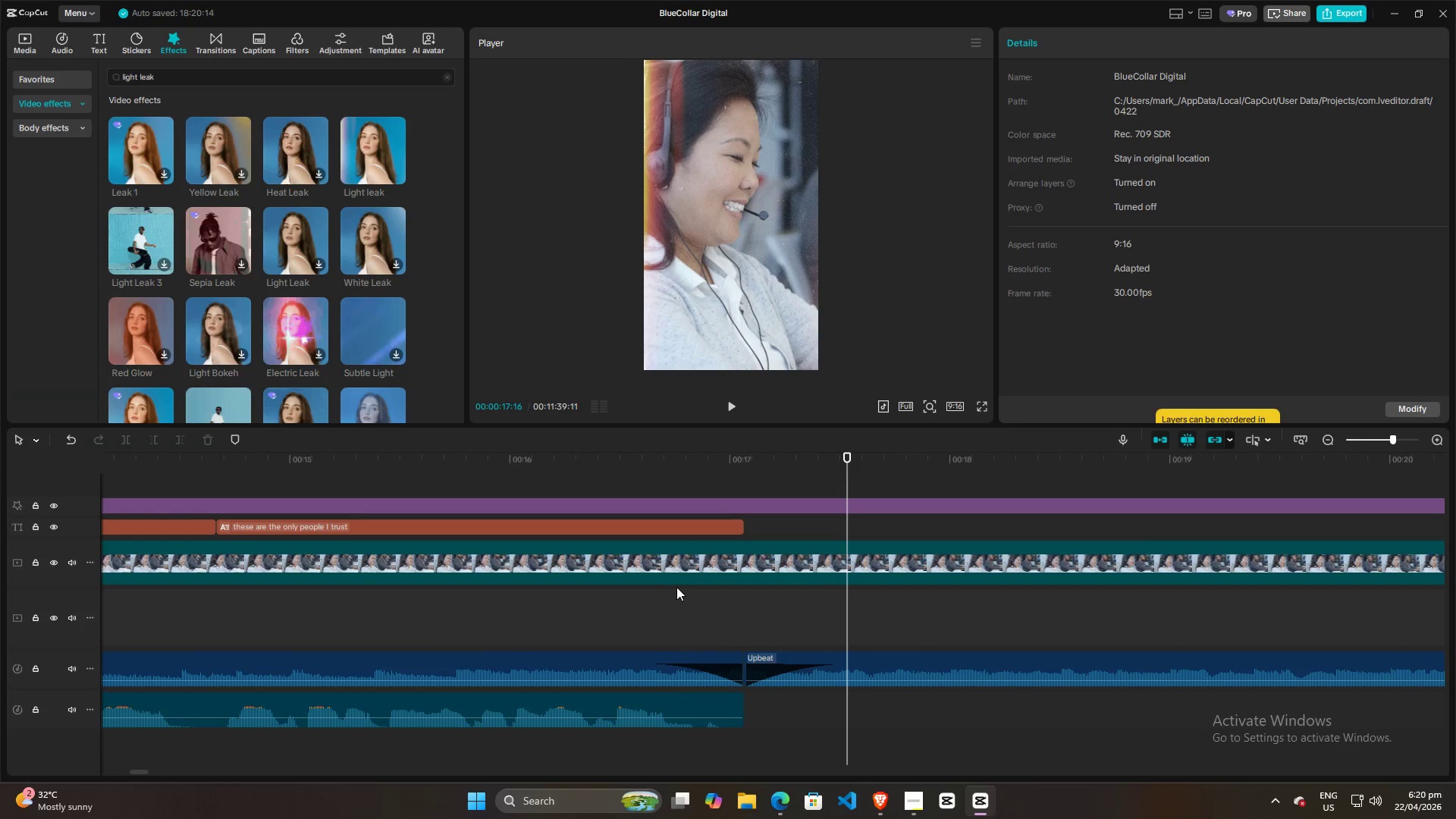 
scroll: coordinate [448, 629], scroll_direction: up, amount: 27.0
 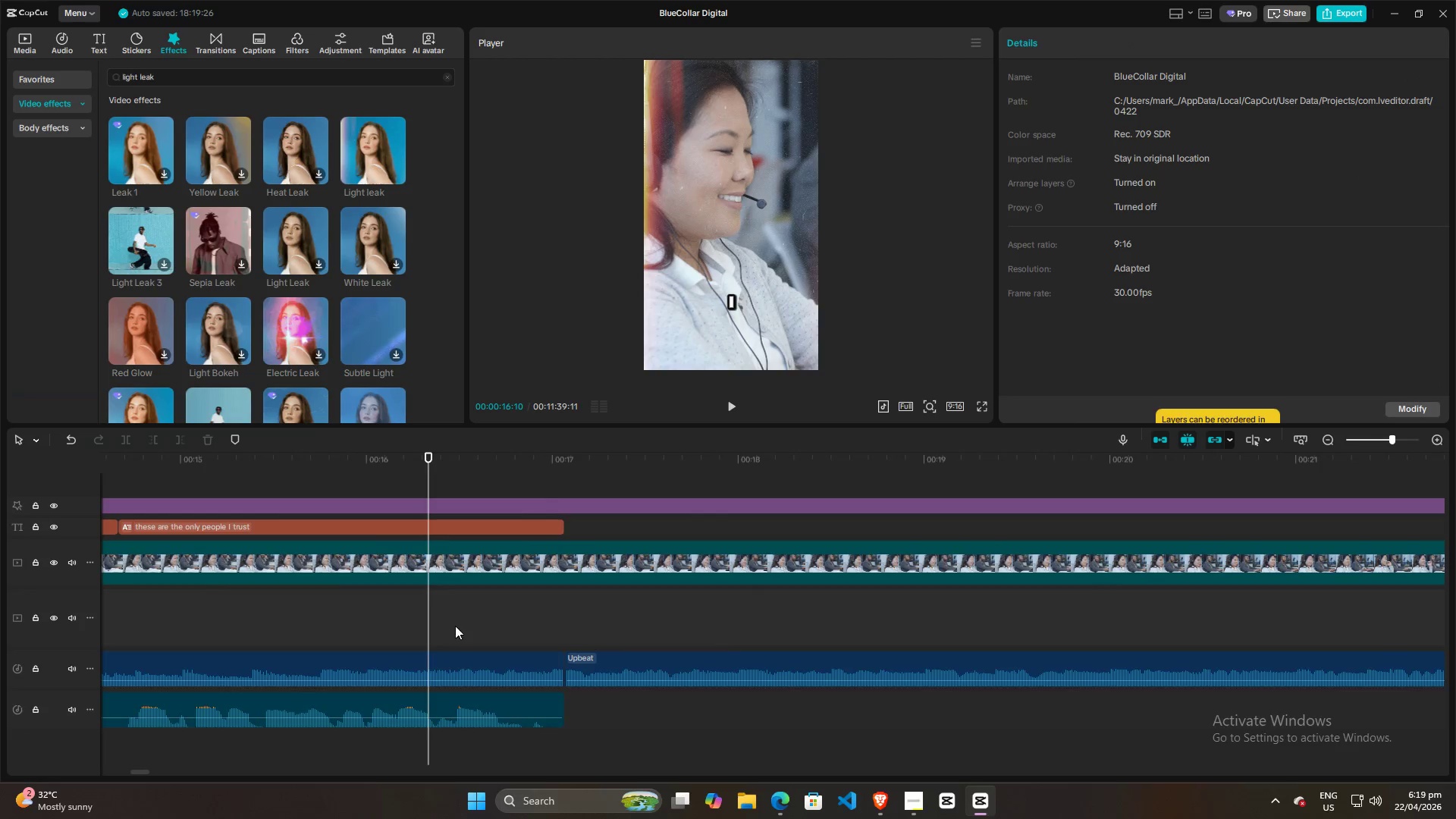 
left_click([613, 603])
 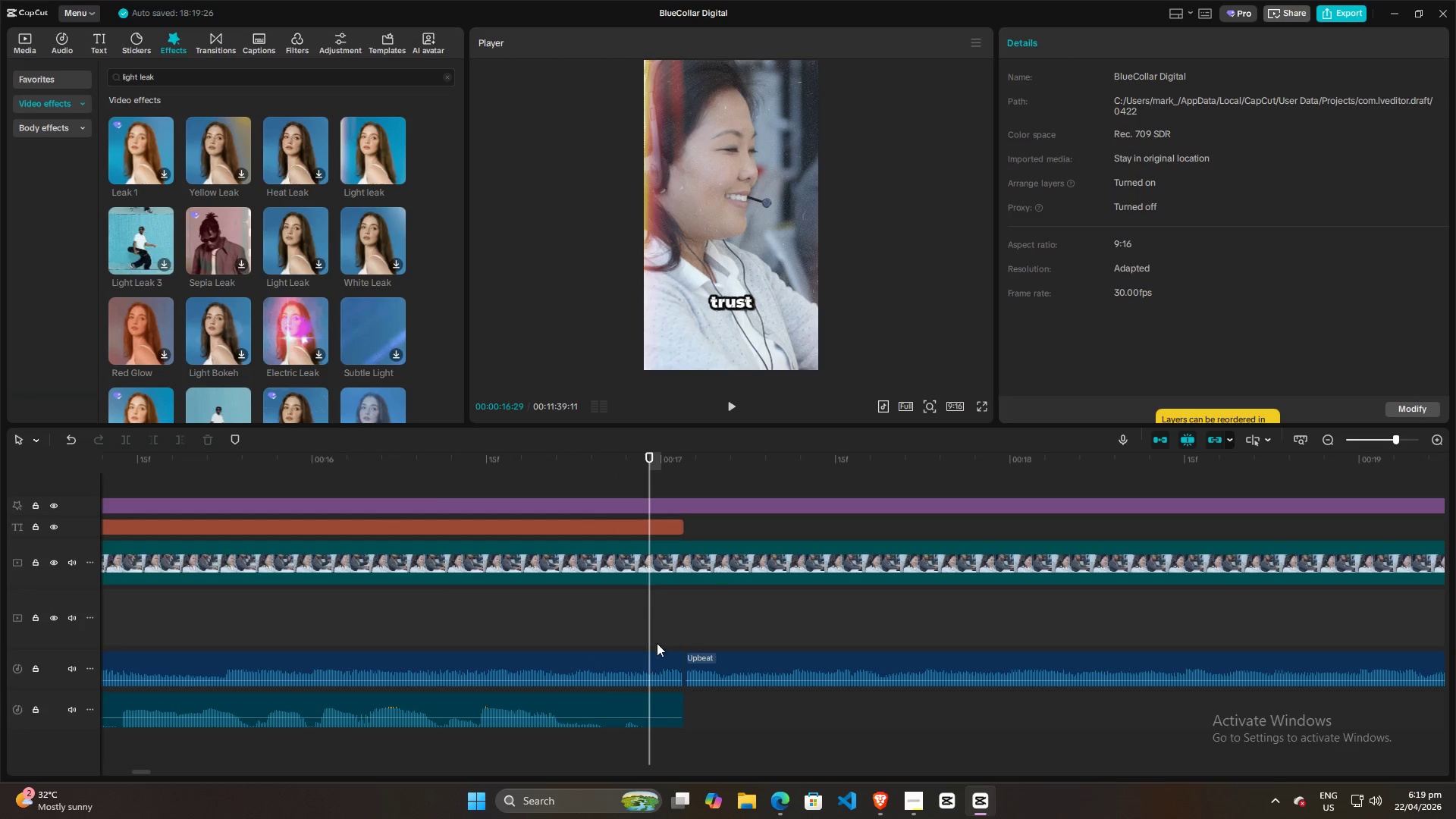 
left_click([657, 652])
 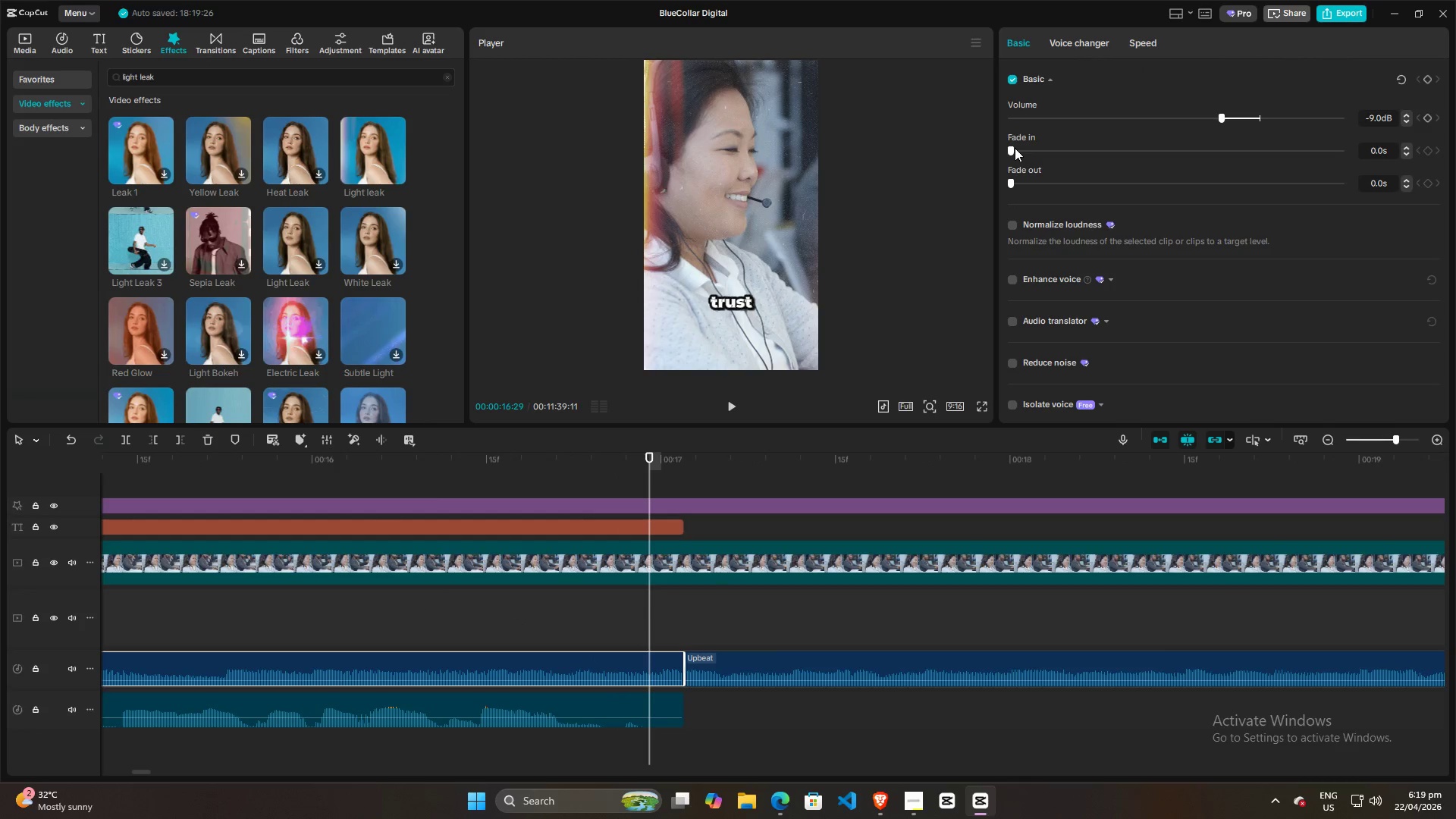 
left_click_drag(start_coordinate=[1013, 148], to_coordinate=[1031, 153])
 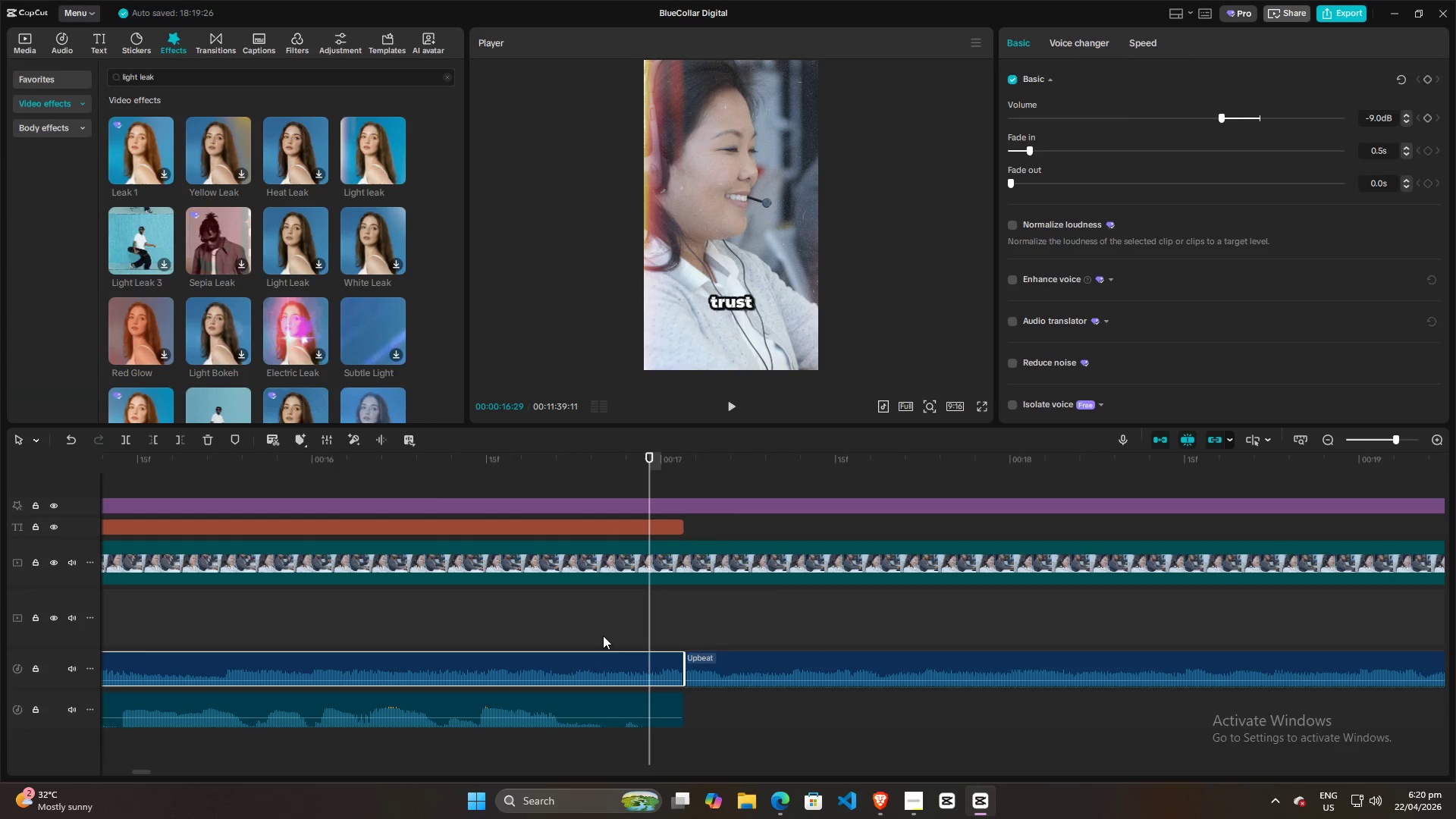 
double_click([637, 659])
 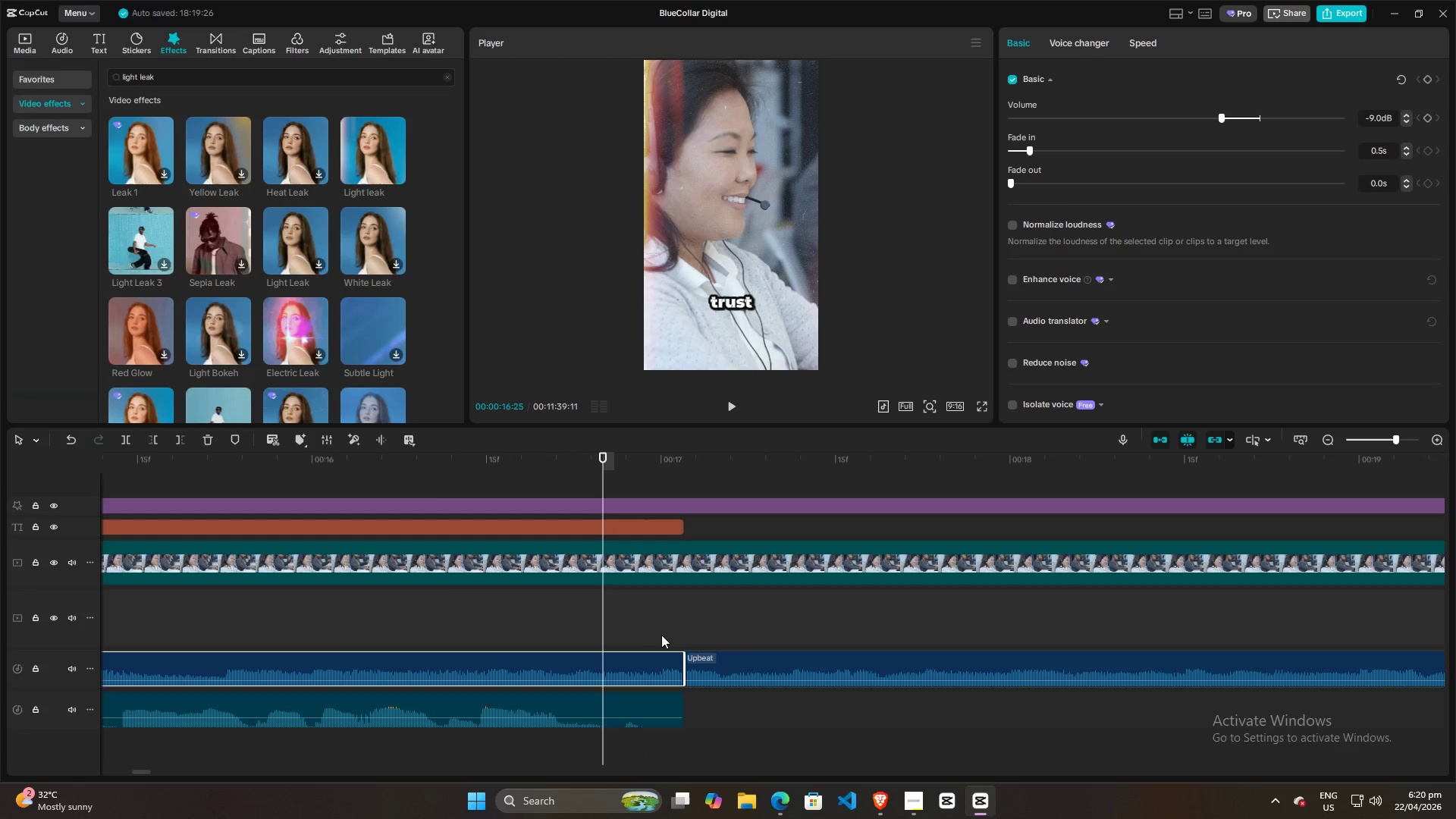 
left_click([653, 661])
 